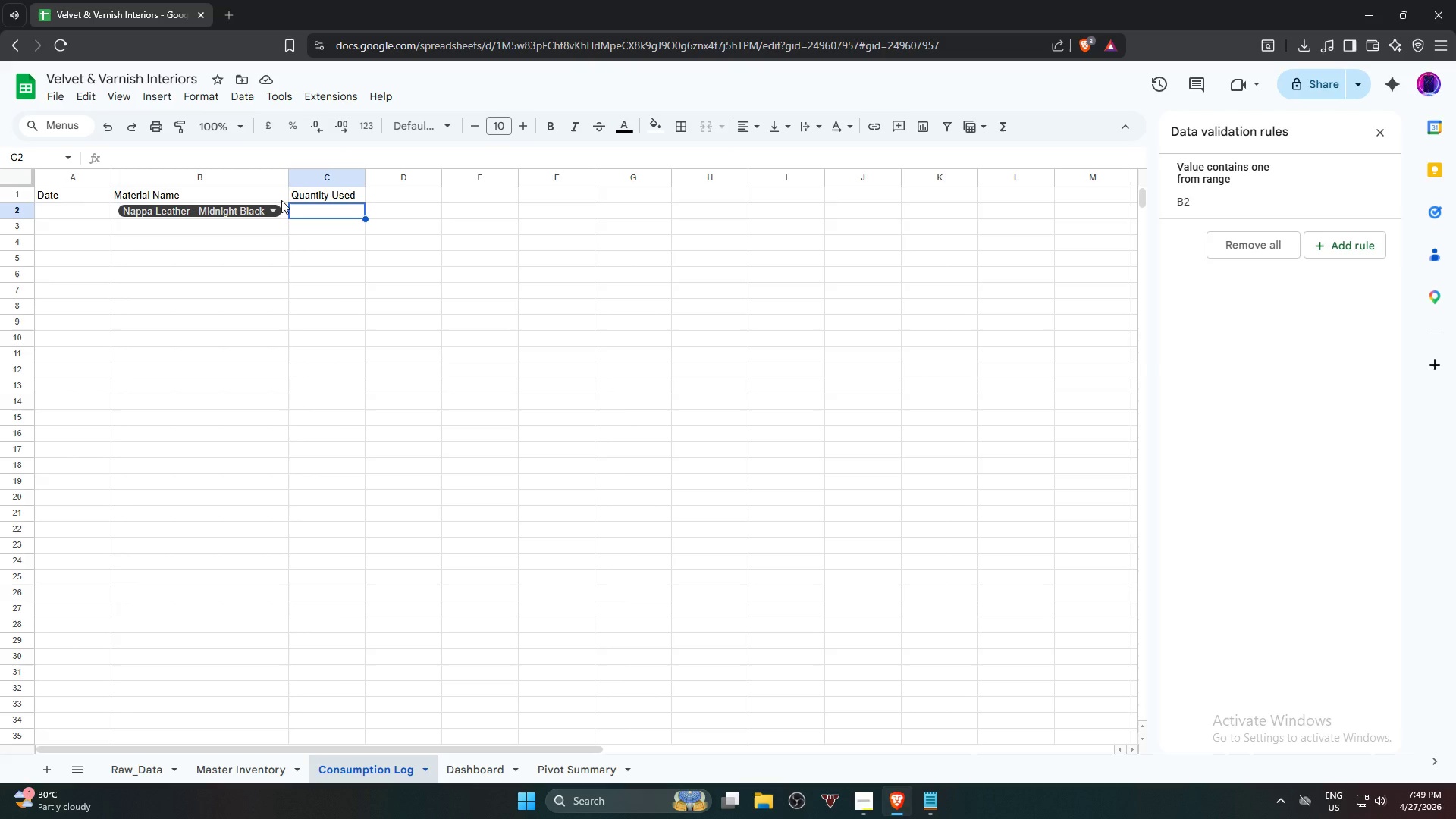 
wait(21.39)
 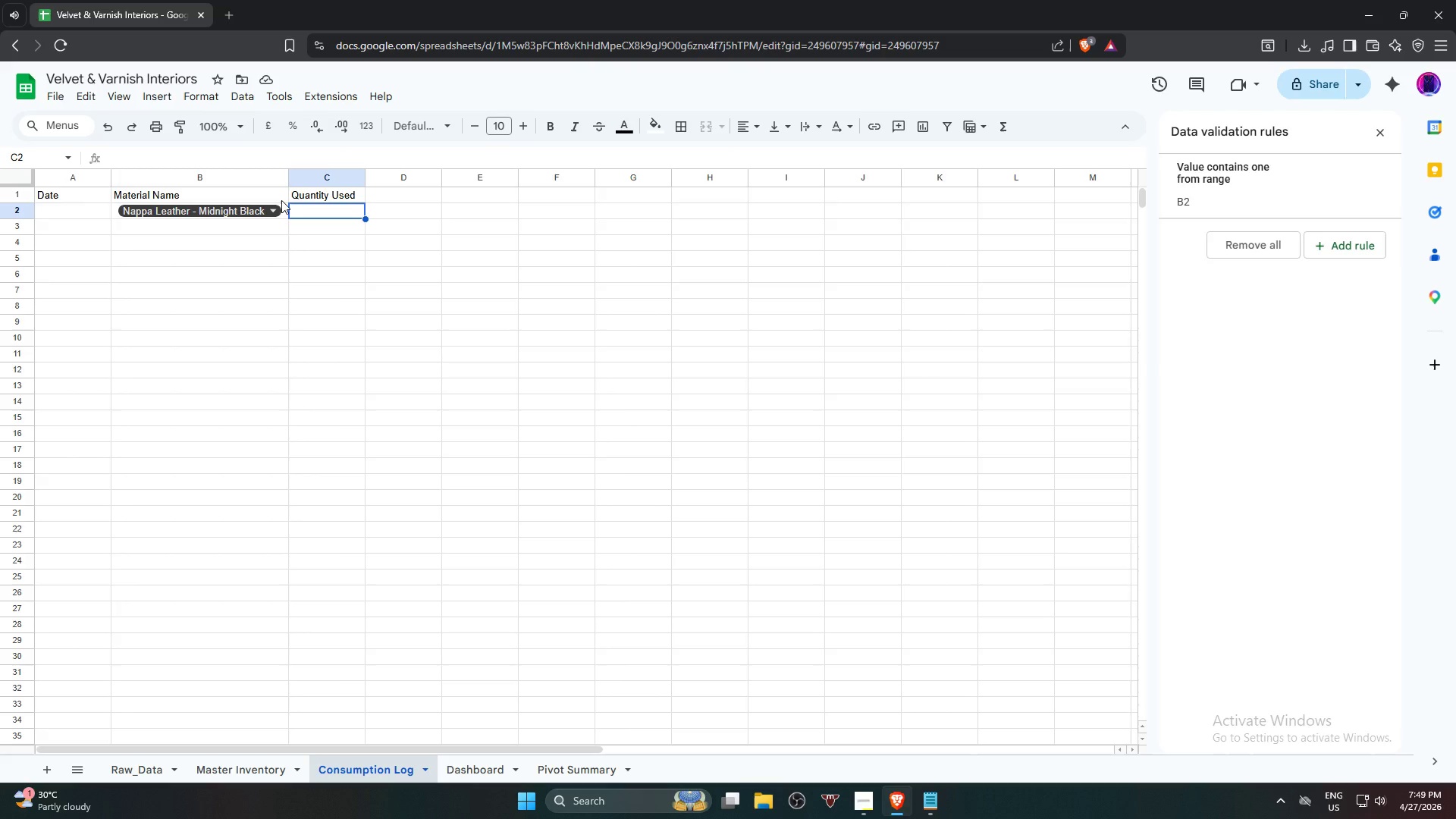 
left_click([301, 269])
 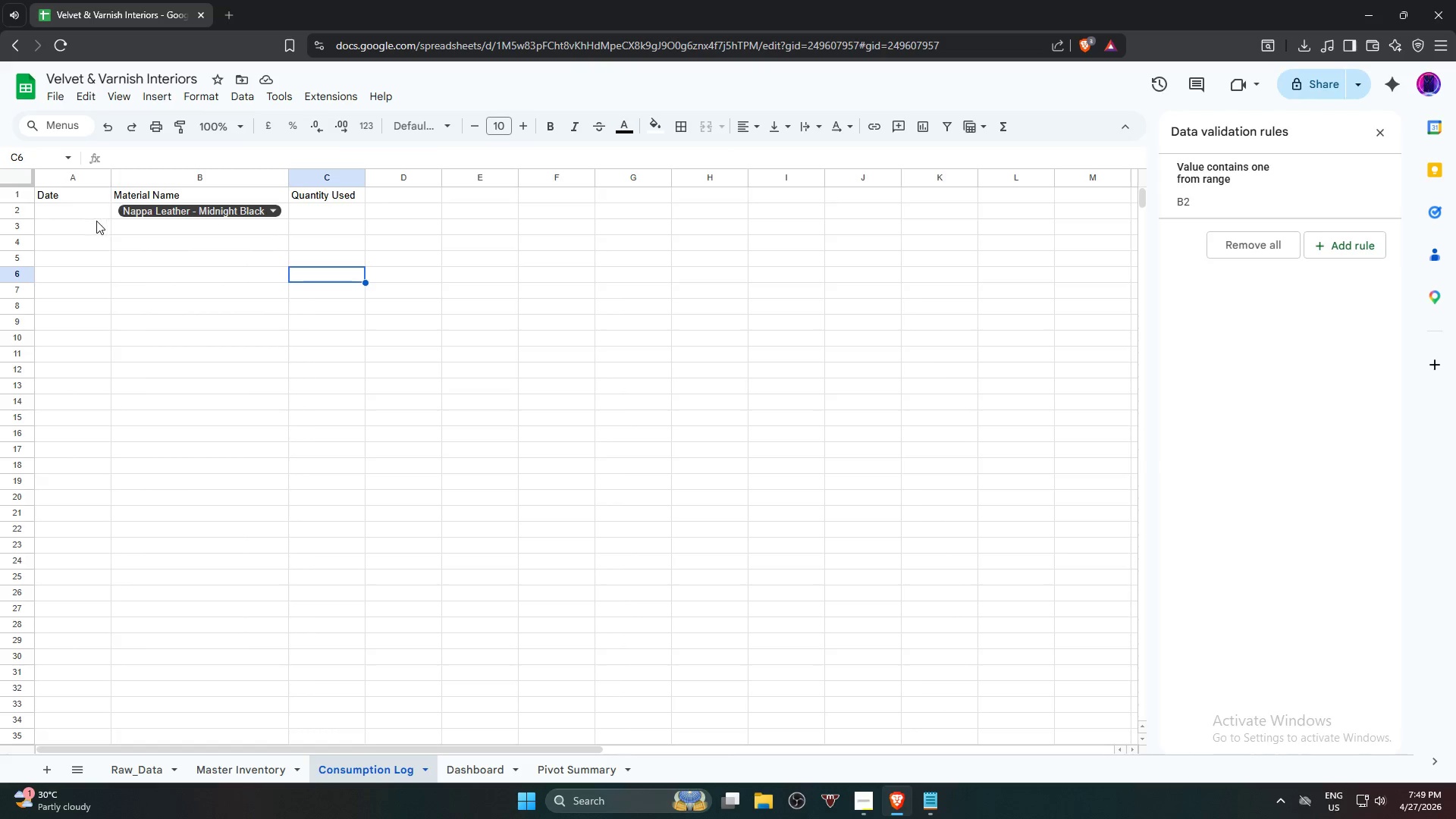 
wait(5.77)
 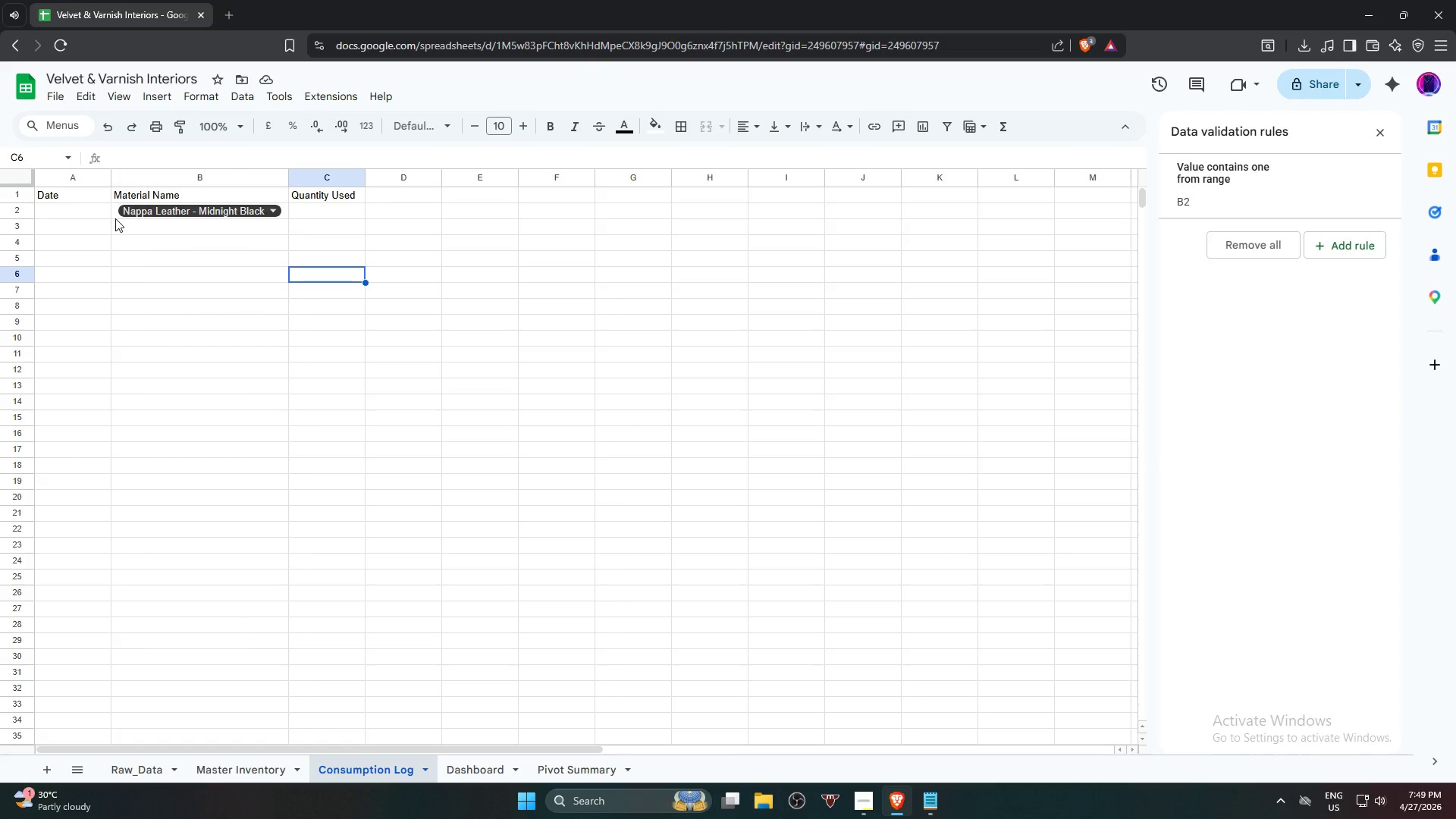 
left_click([61, 198])
 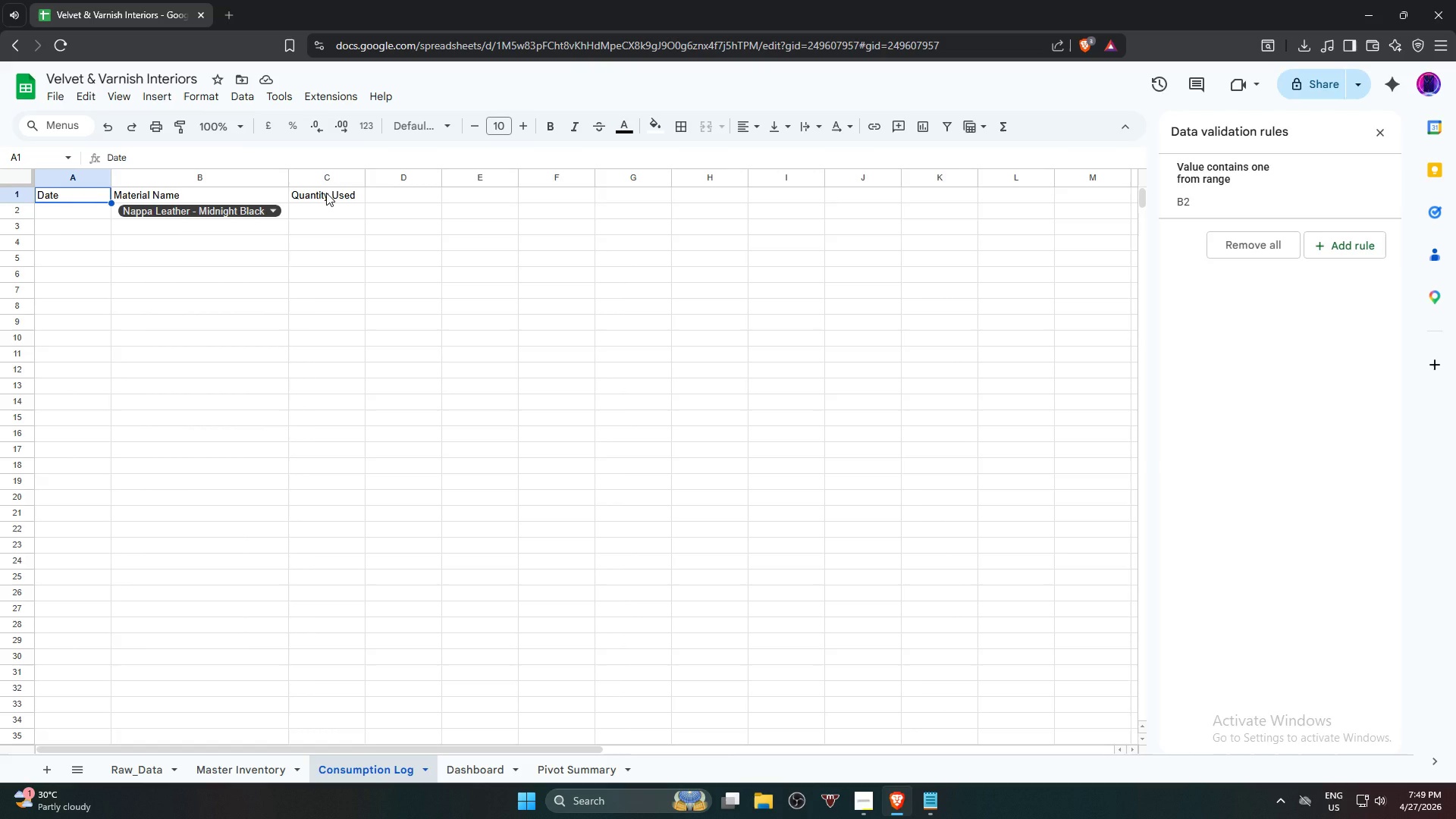 
hold_key(key=ShiftLeft, duration=0.59)
 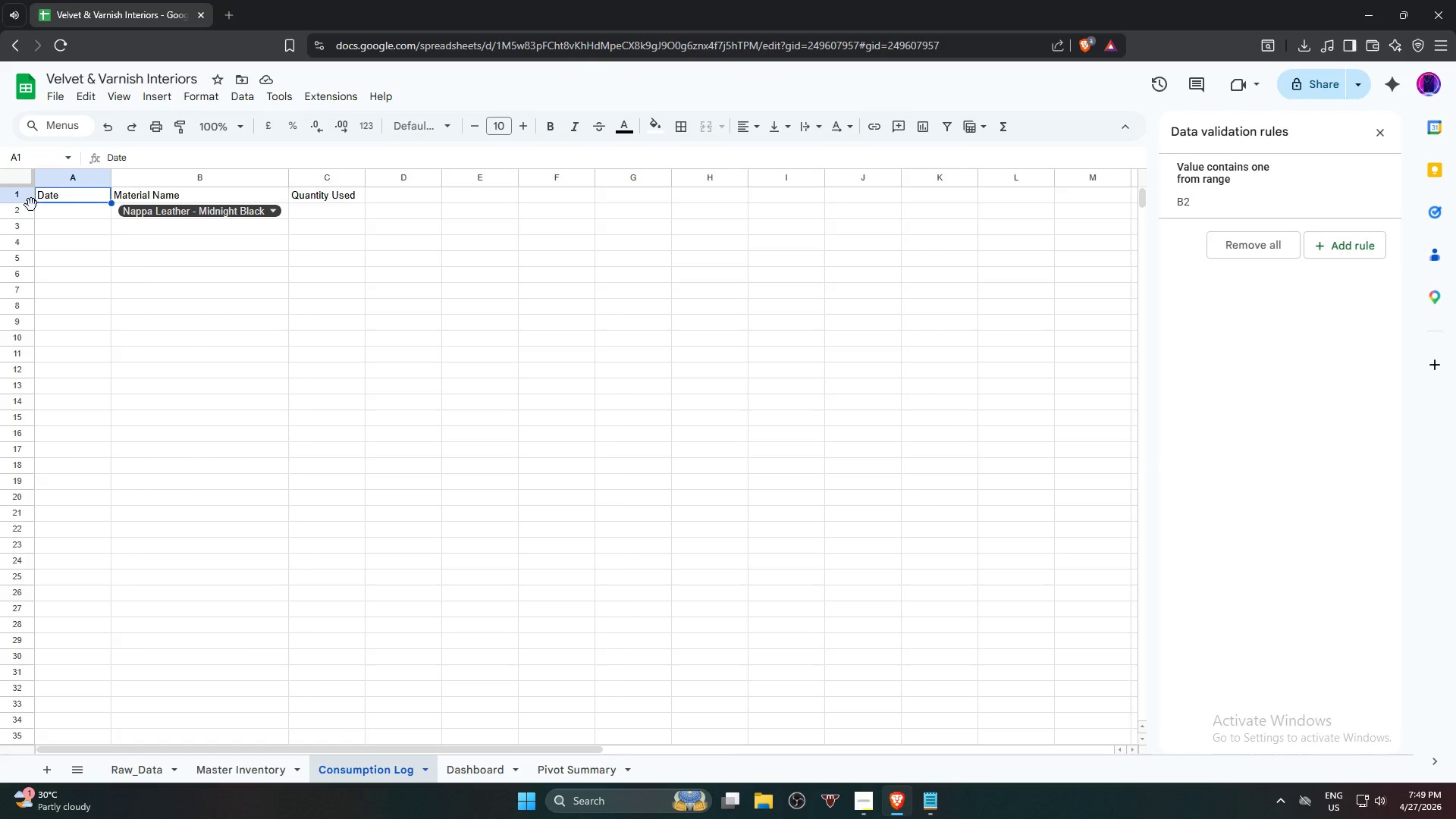 
left_click([8, 190])
 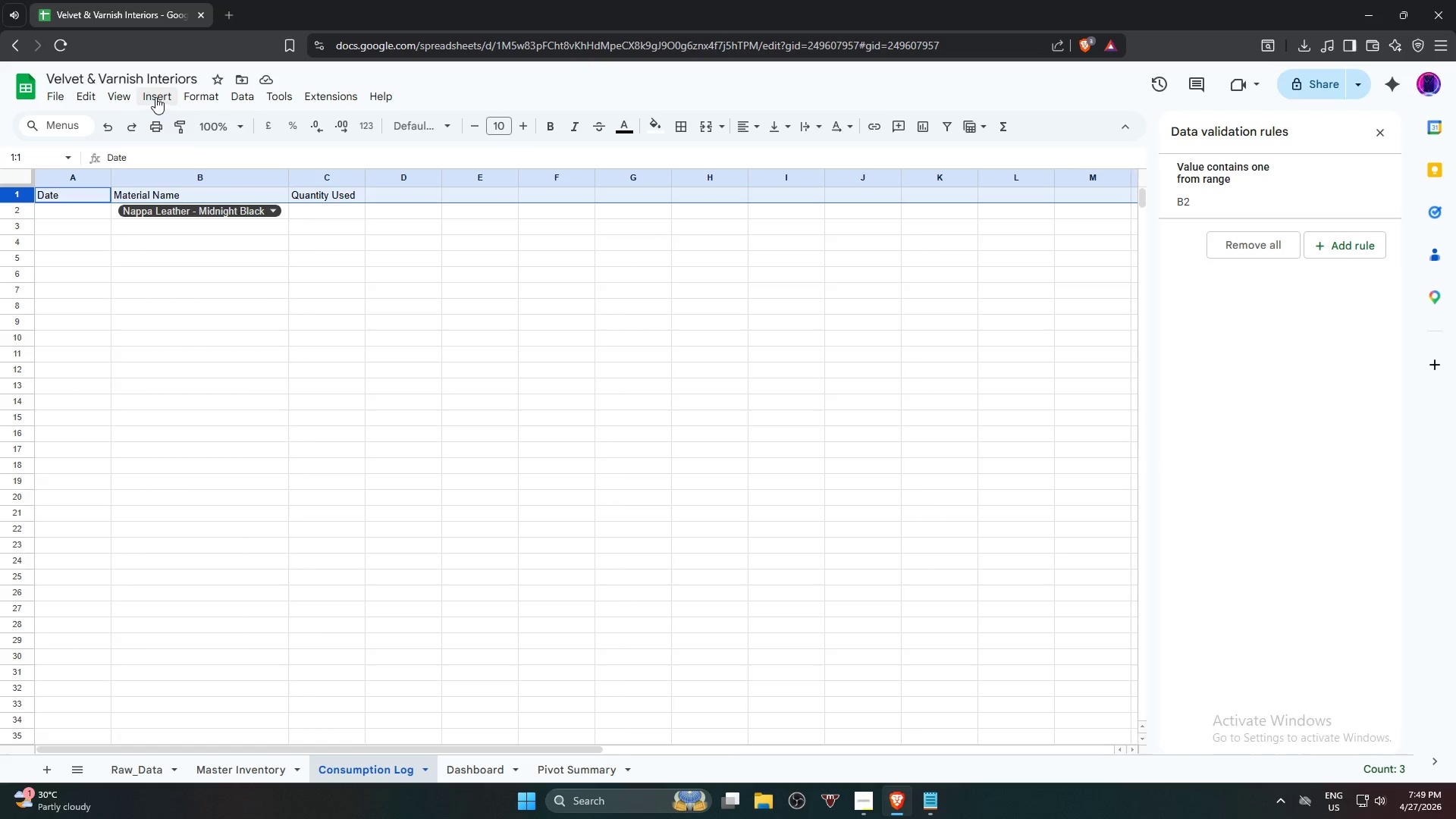 
left_click([157, 94])
 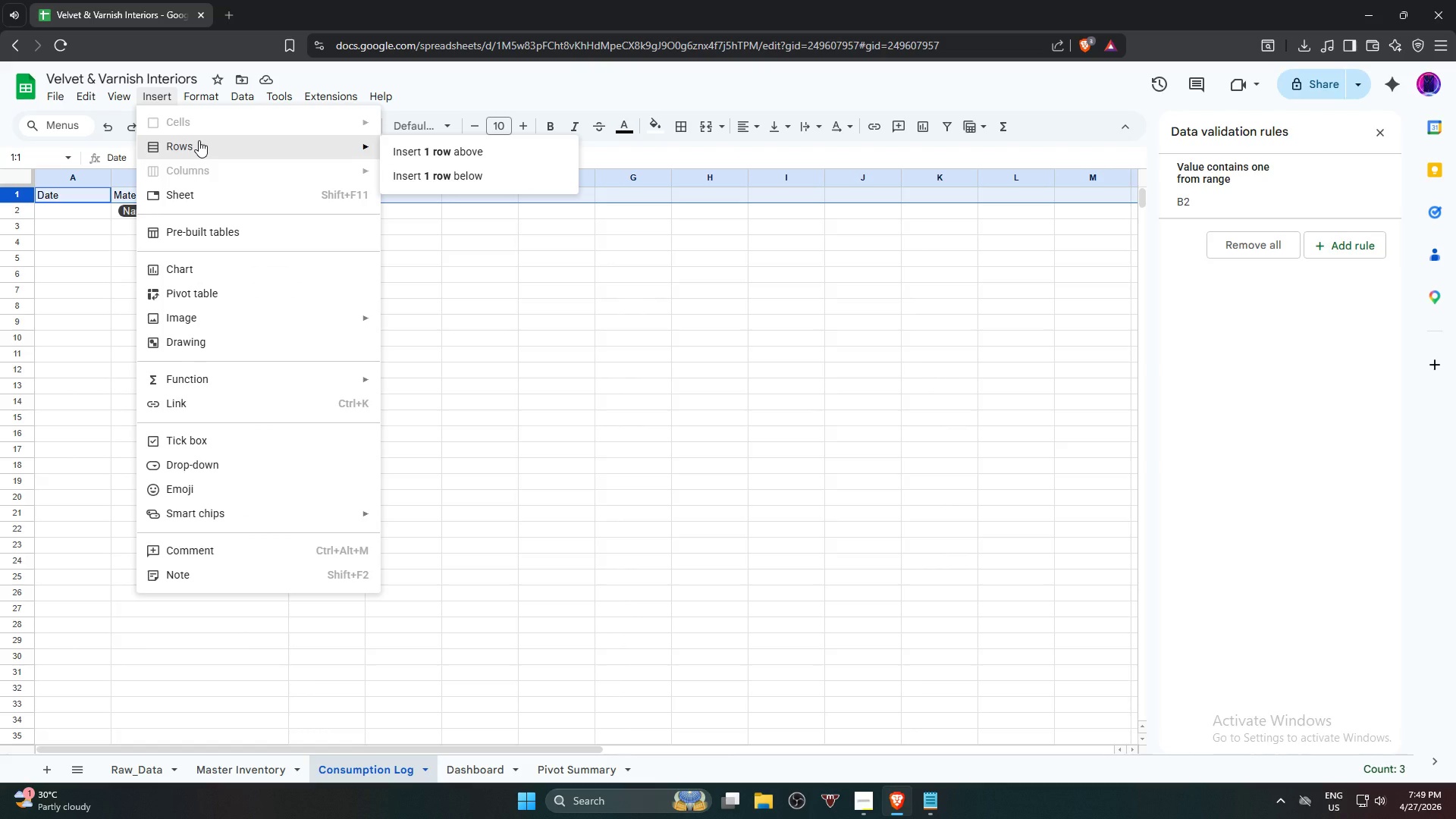 
mouse_move([181, 99])
 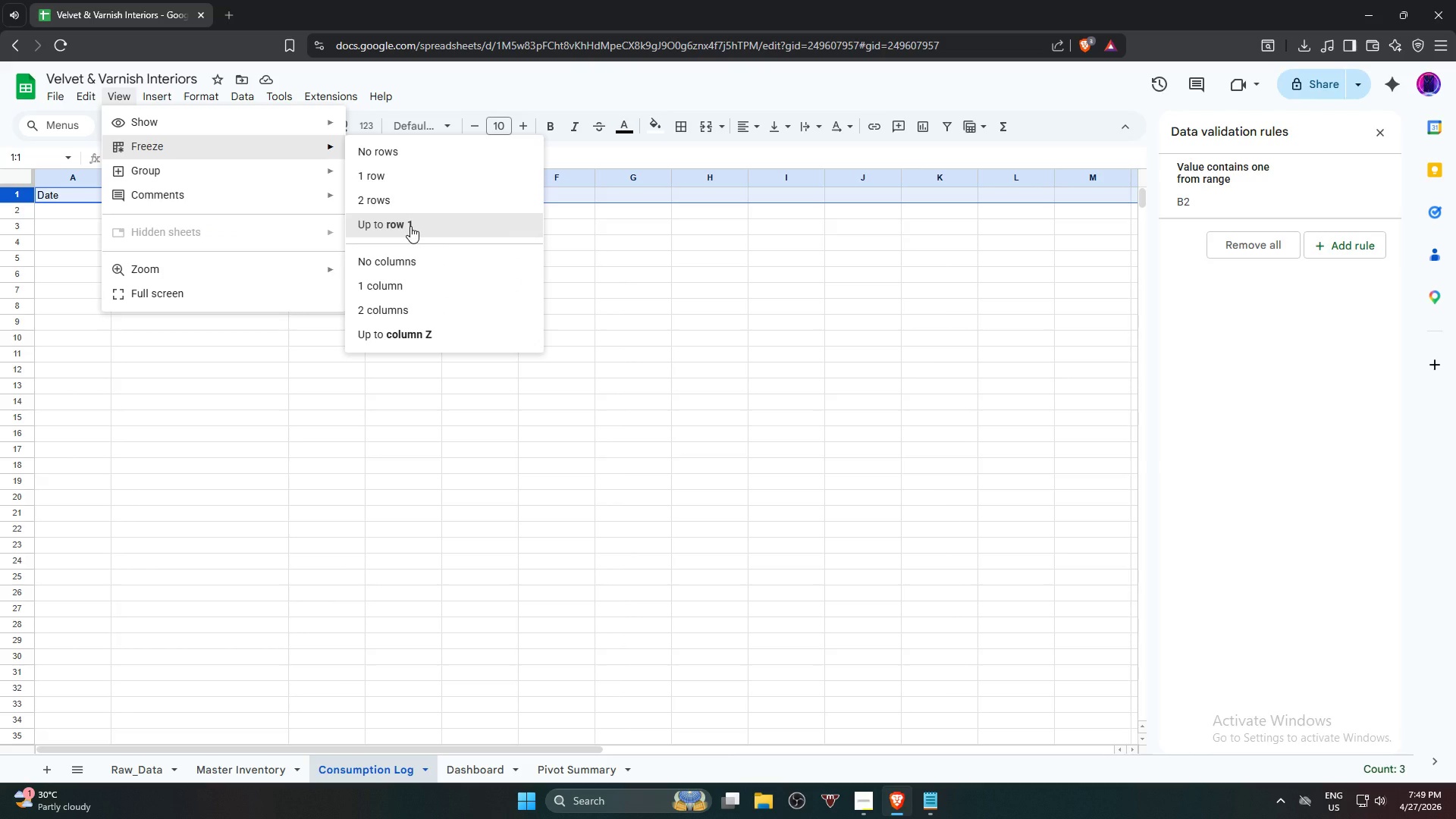 
wait(6.43)
 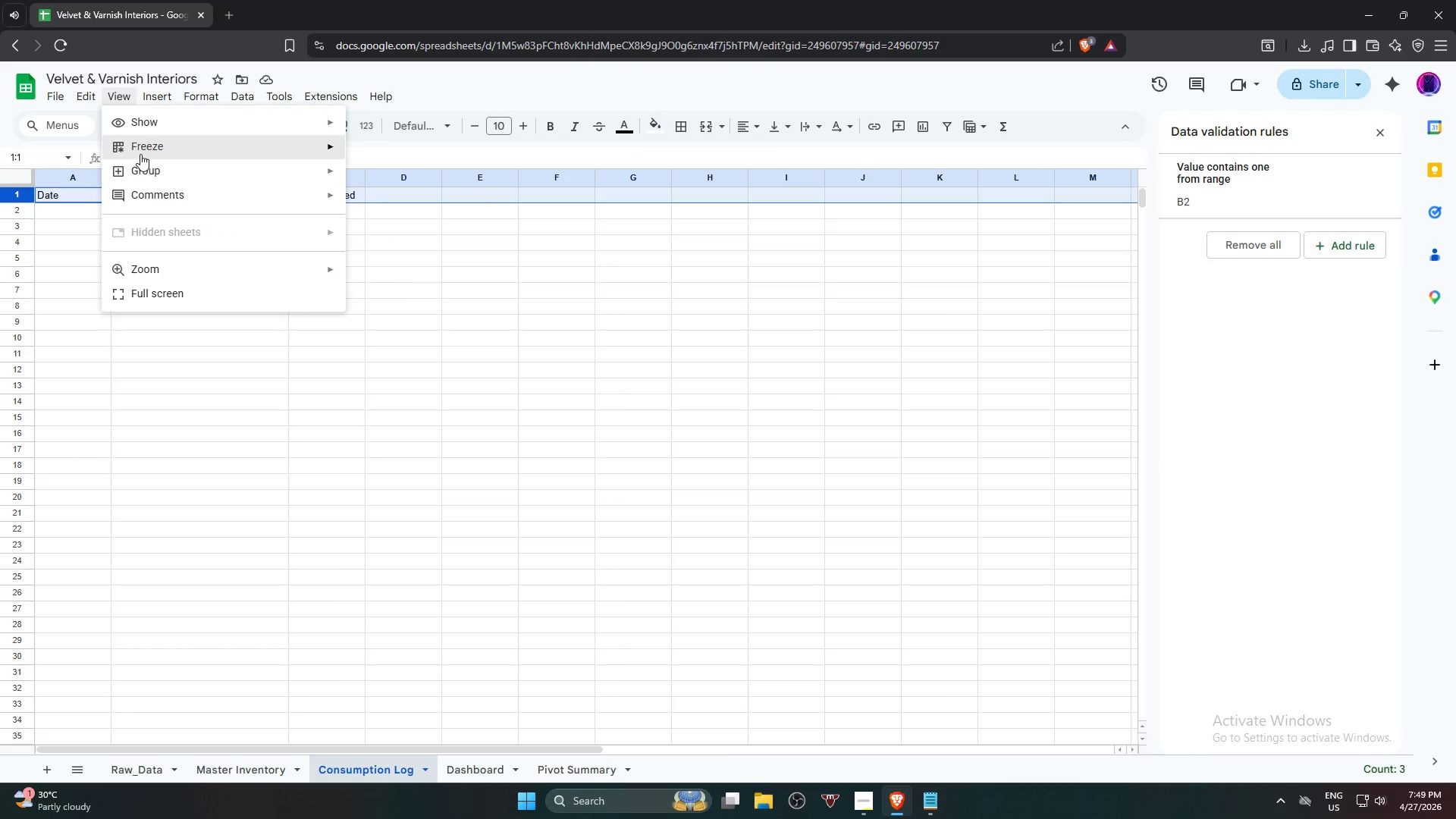 
left_click([410, 226])
 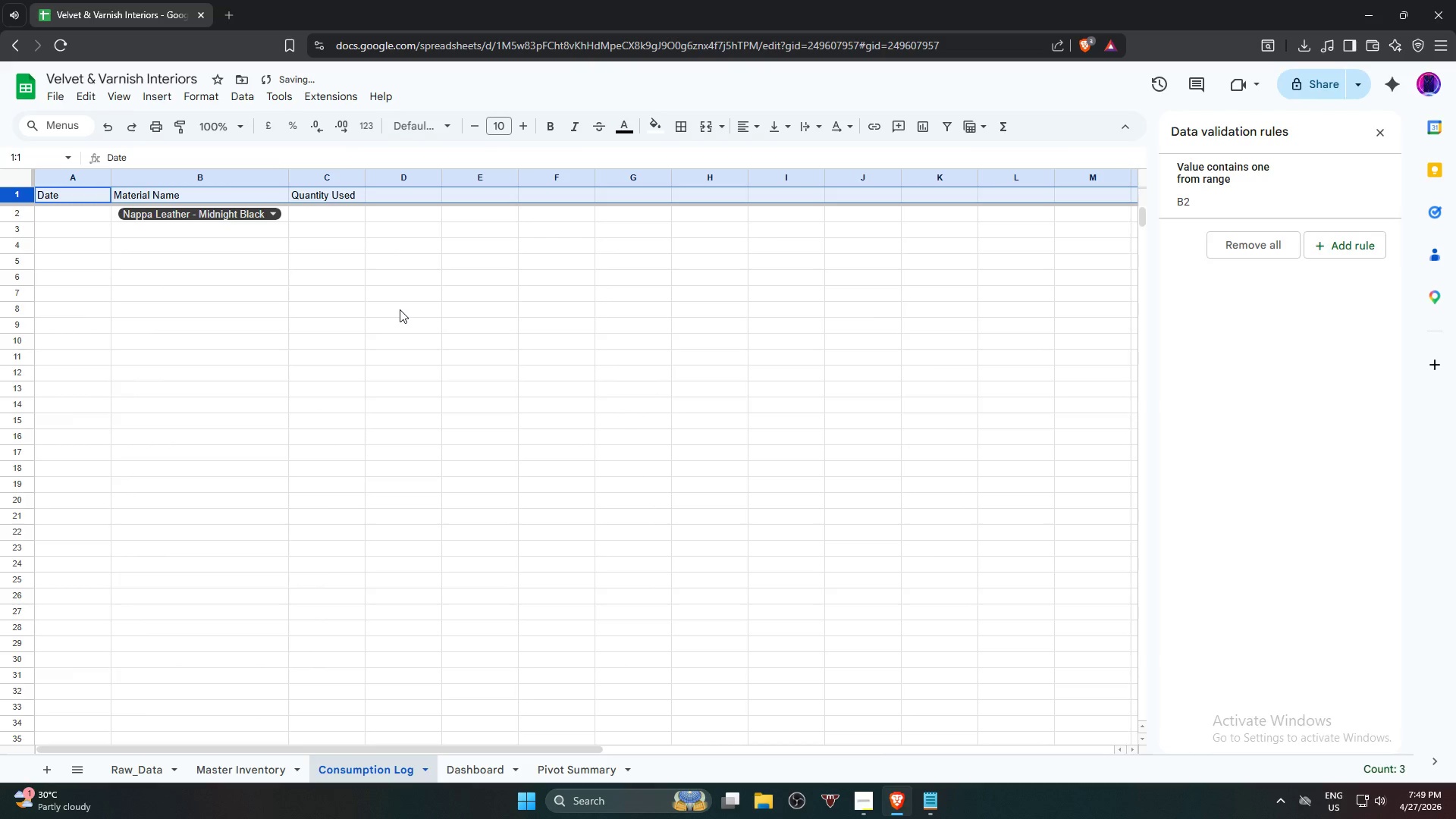 
left_click([400, 309])
 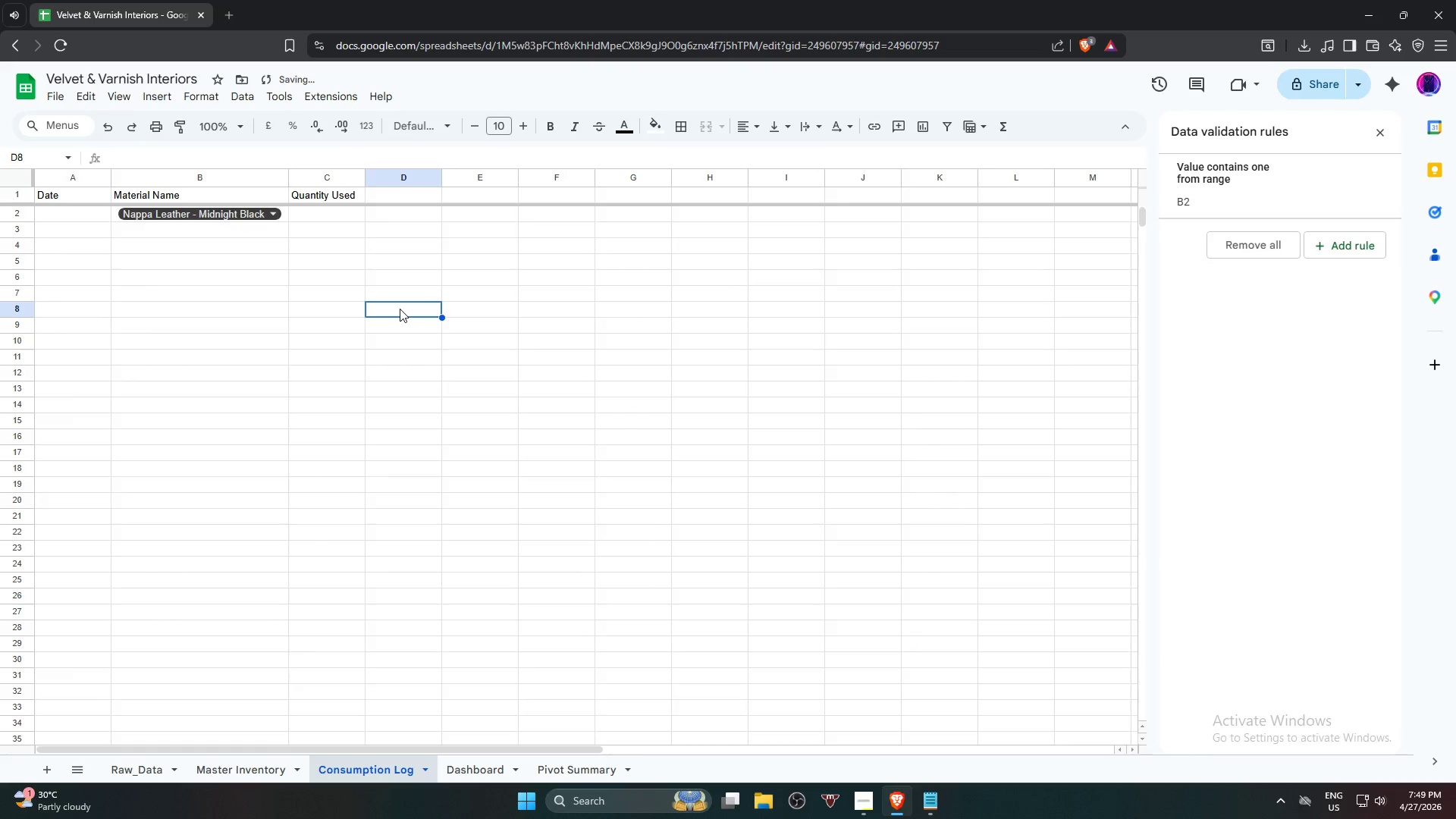 
scroll: coordinate [400, 309], scroll_direction: up, amount: 1.0
 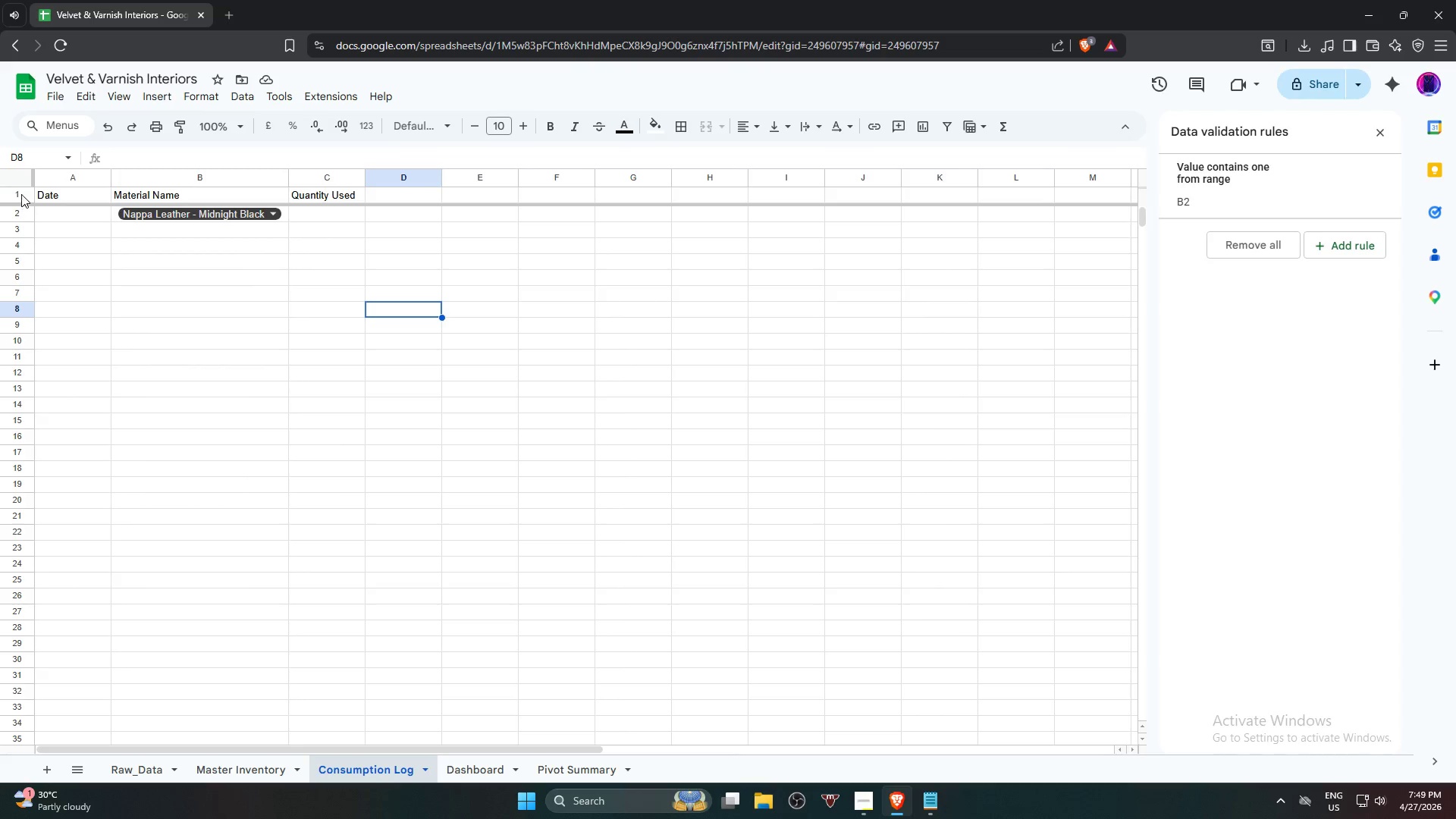 
left_click([21, 192])
 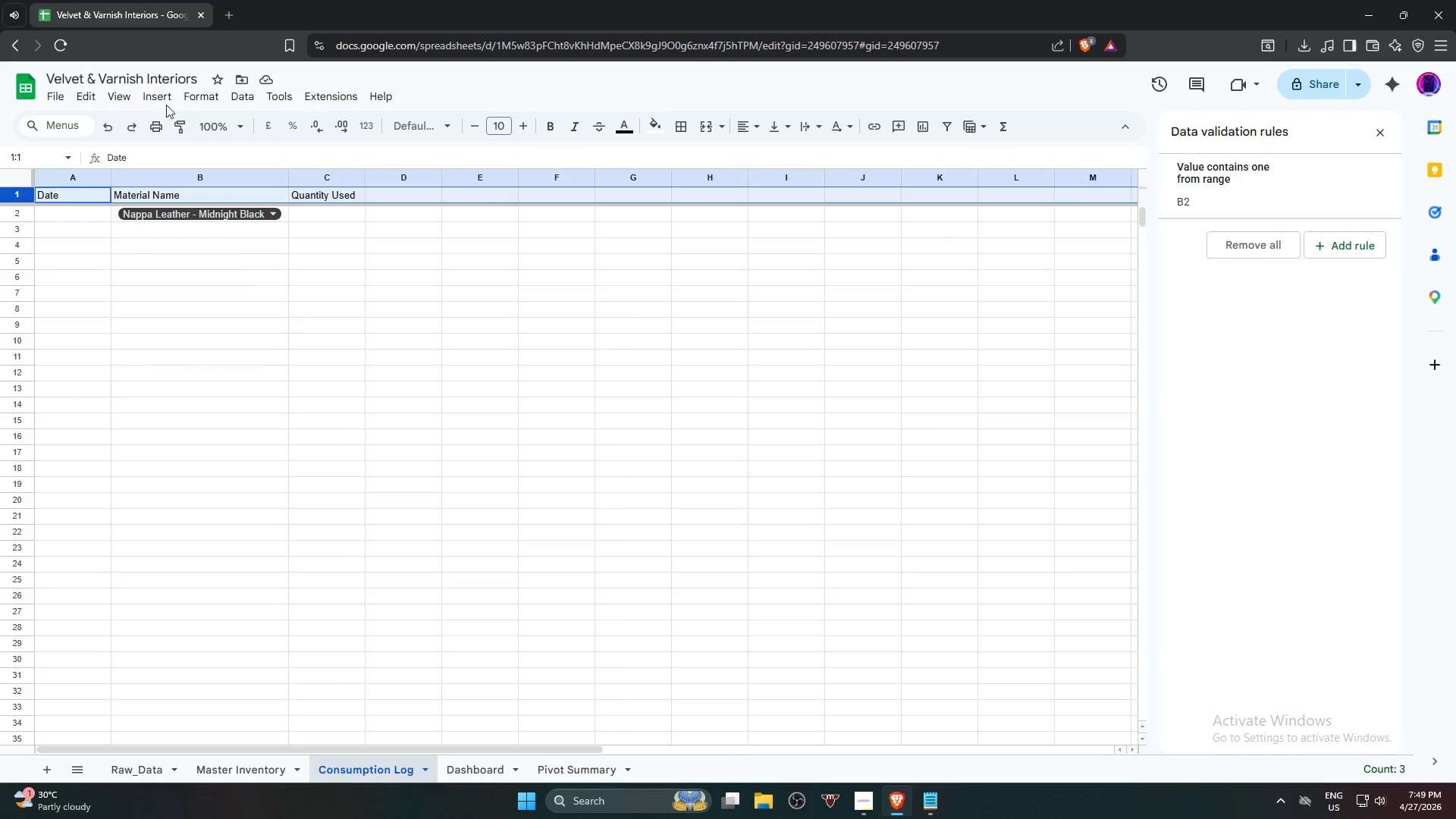 
left_click([170, 99])
 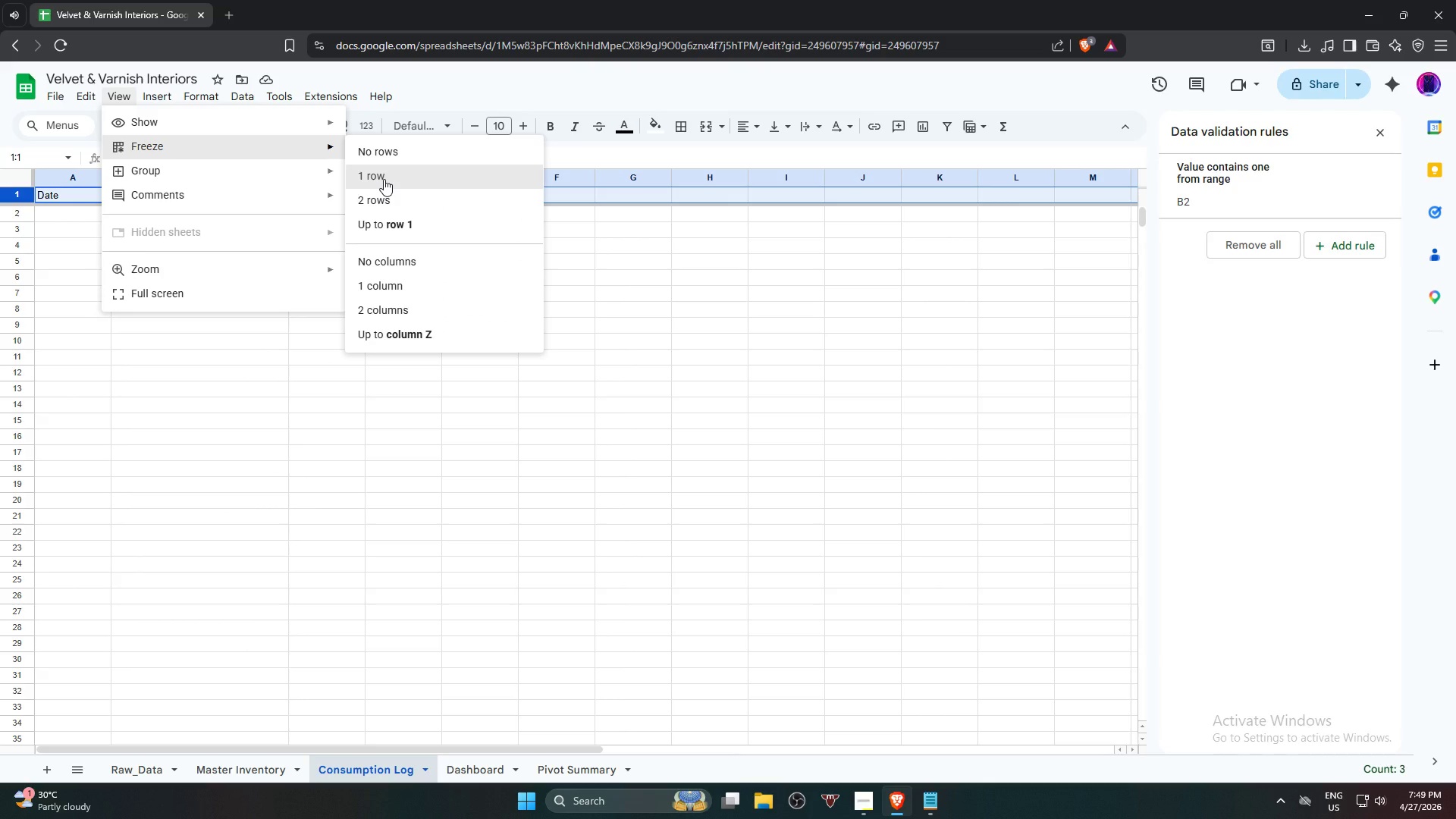 
wait(7.2)
 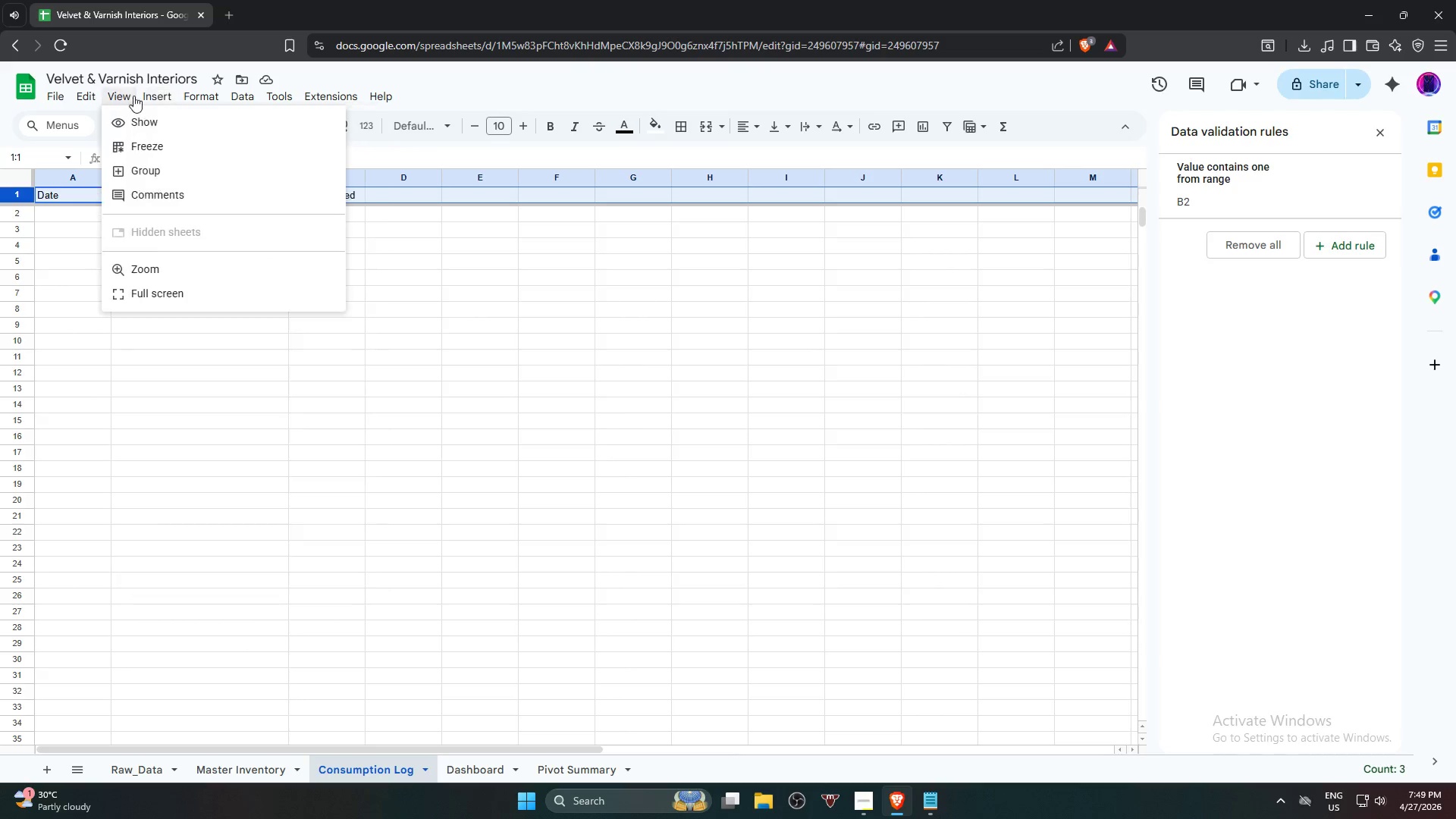 
left_click([384, 179])
 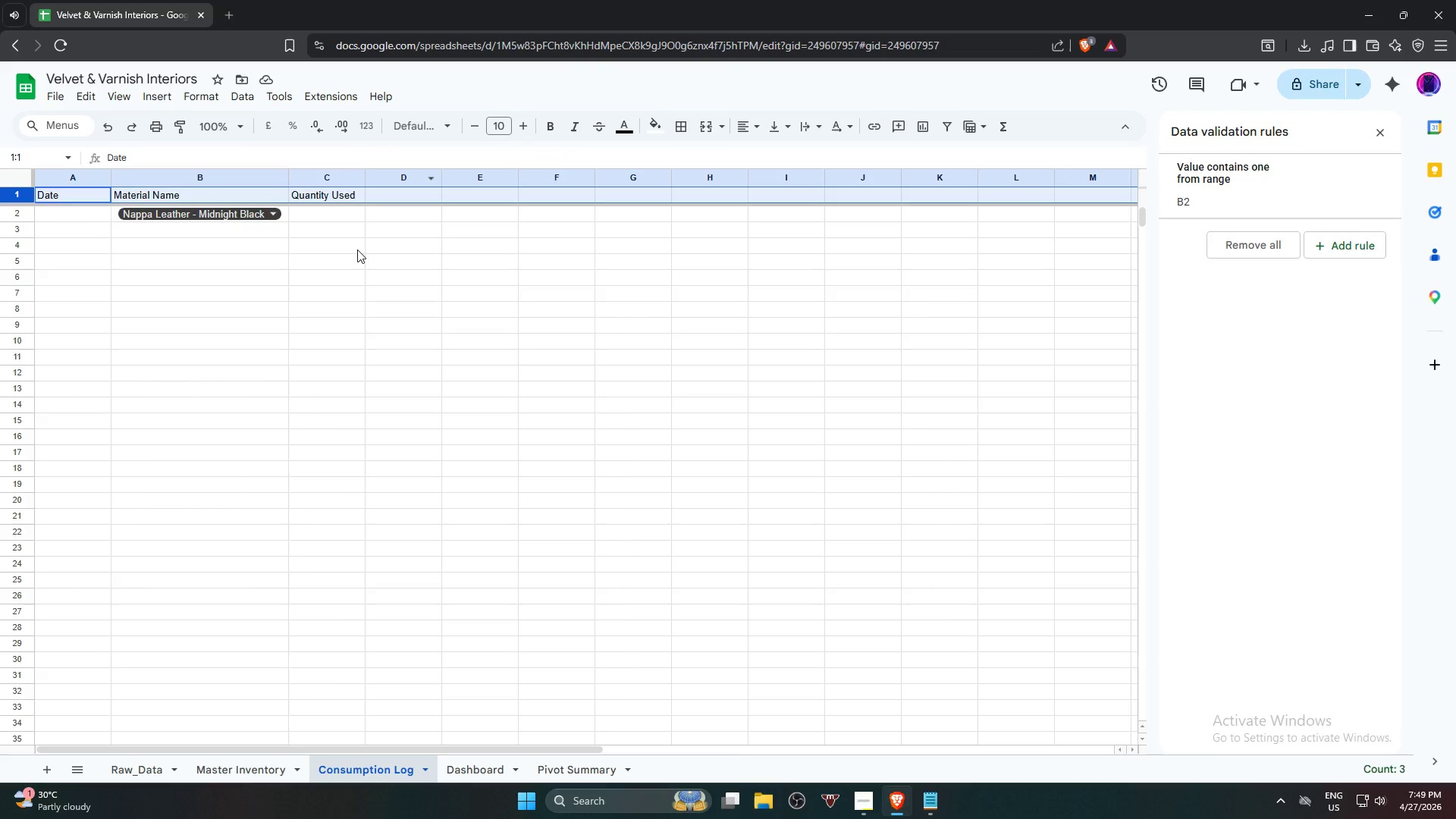 
left_click([327, 303])
 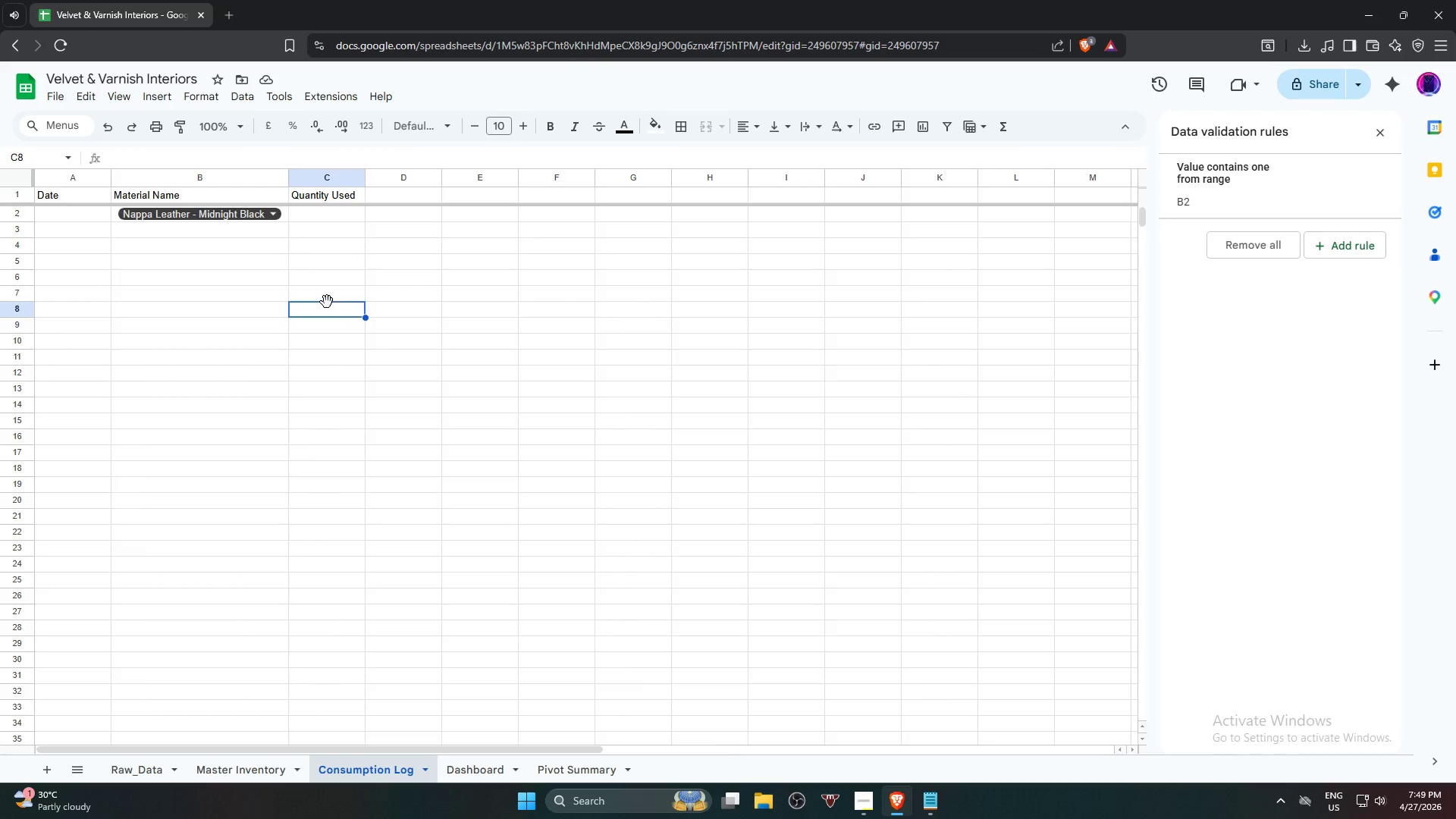 
scroll: coordinate [328, 300], scroll_direction: up, amount: 2.0
 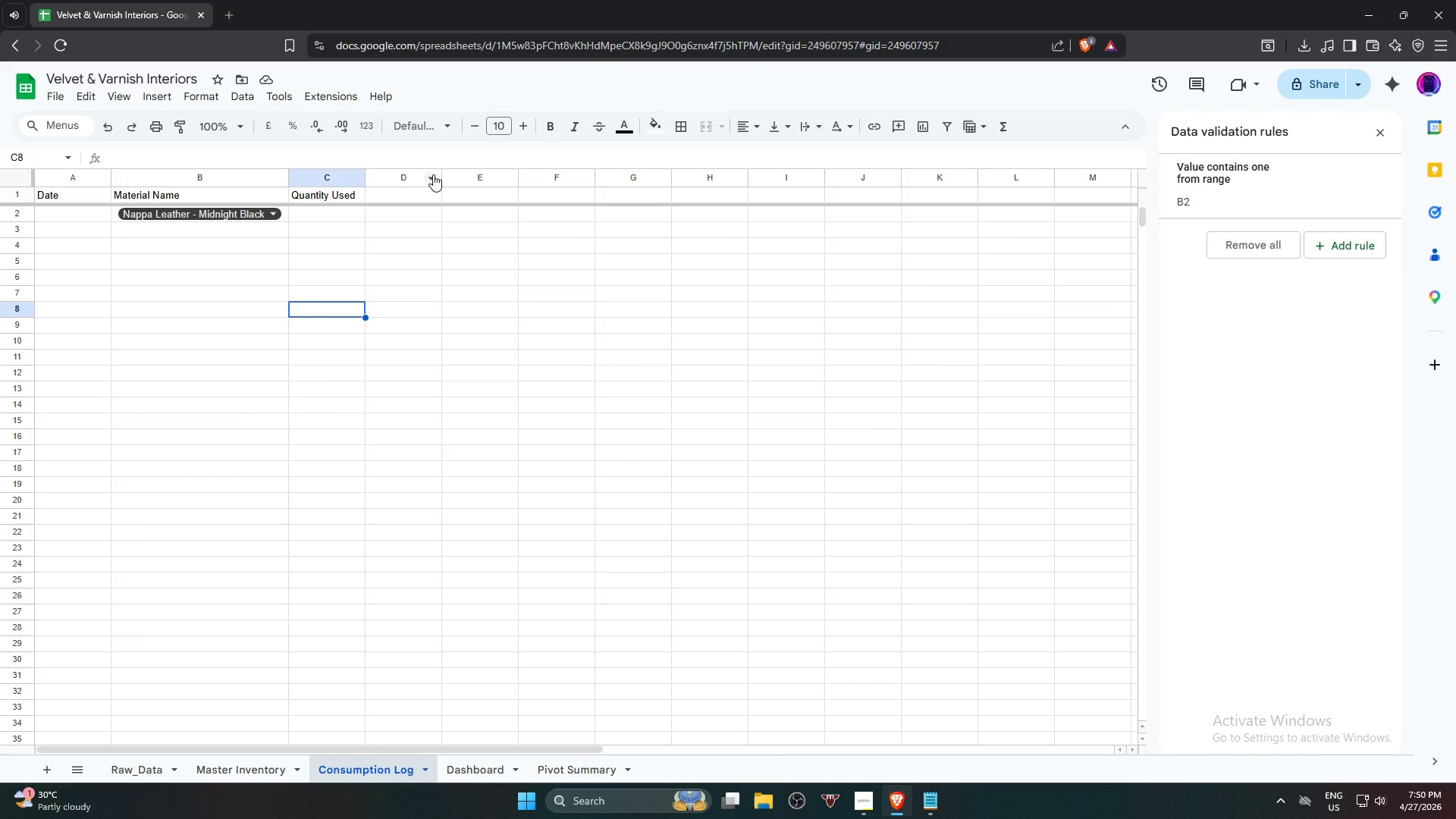 
wait(14.35)
 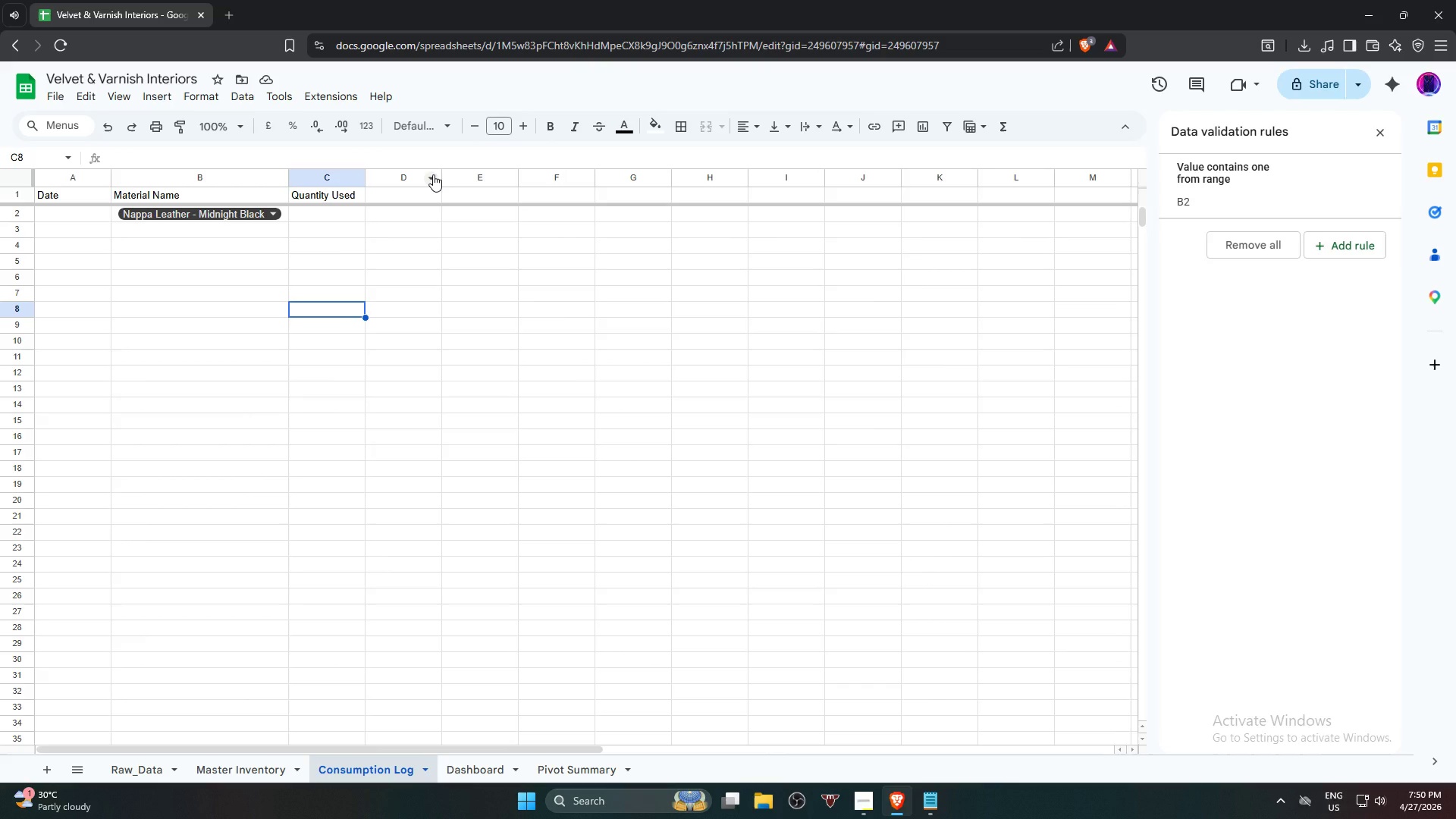 
left_click([255, 768])
 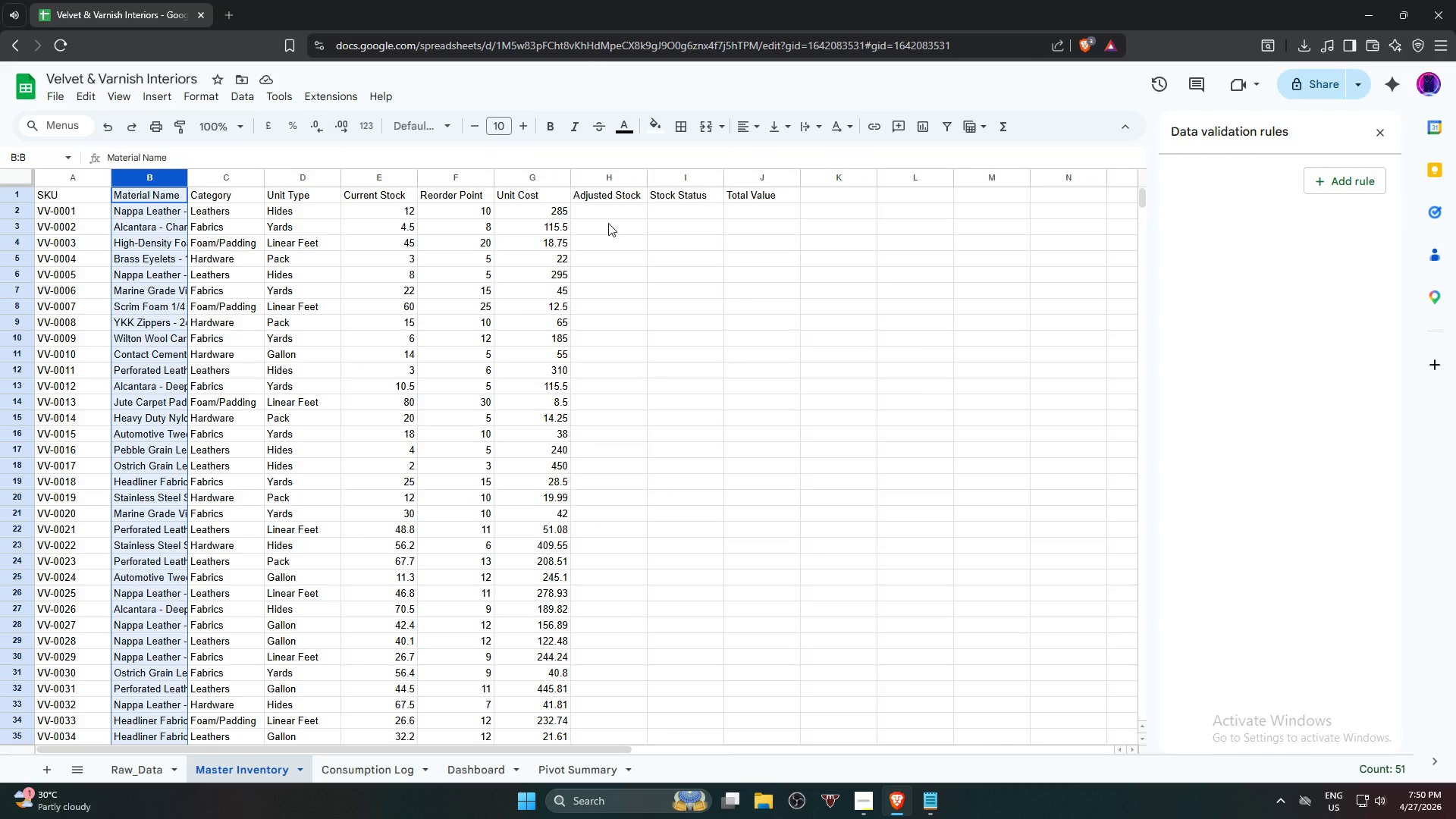 
left_click([618, 215])
 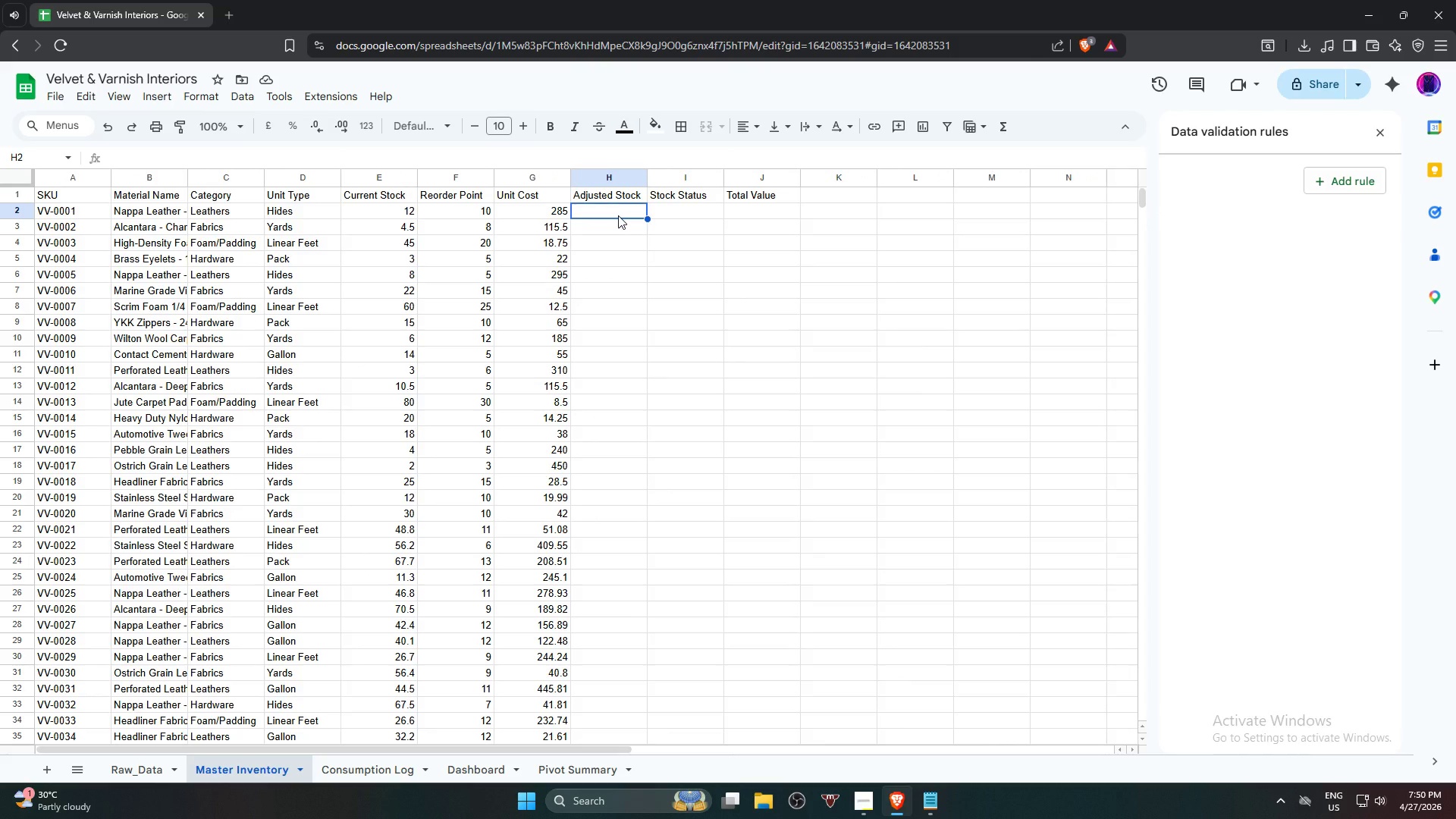 
key(Equal)
 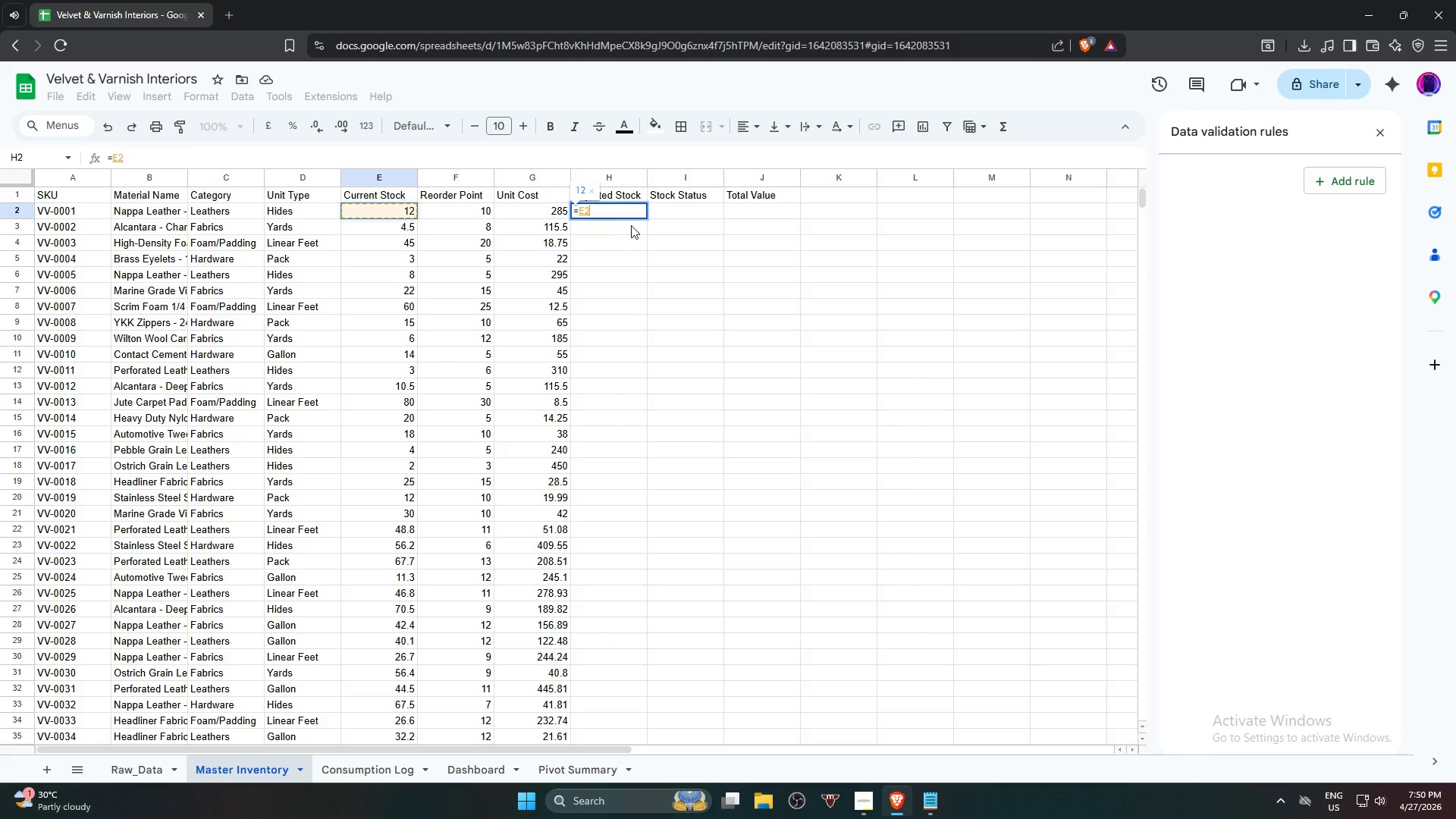 
wait(6.75)
 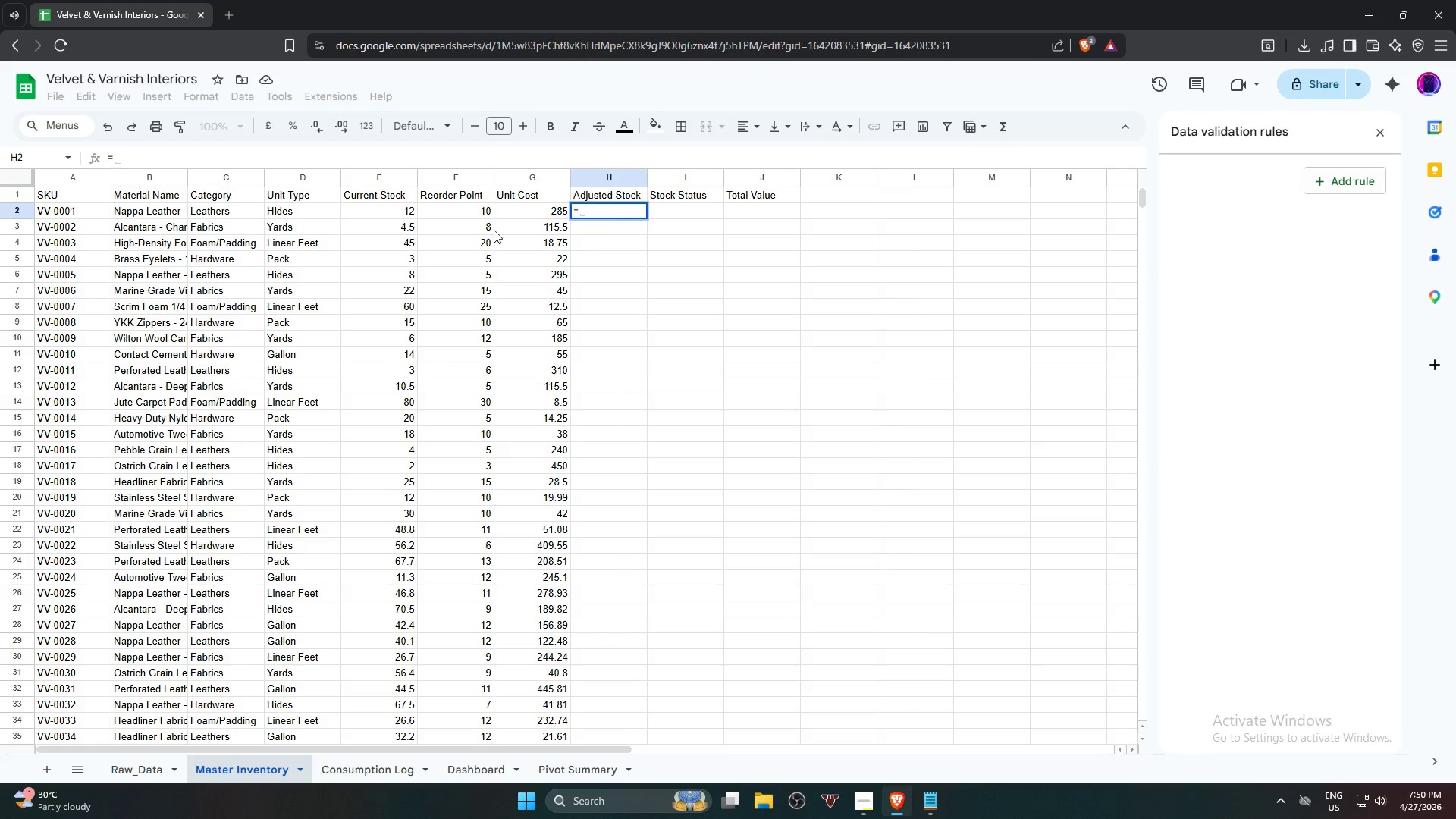 
type(-sum)
 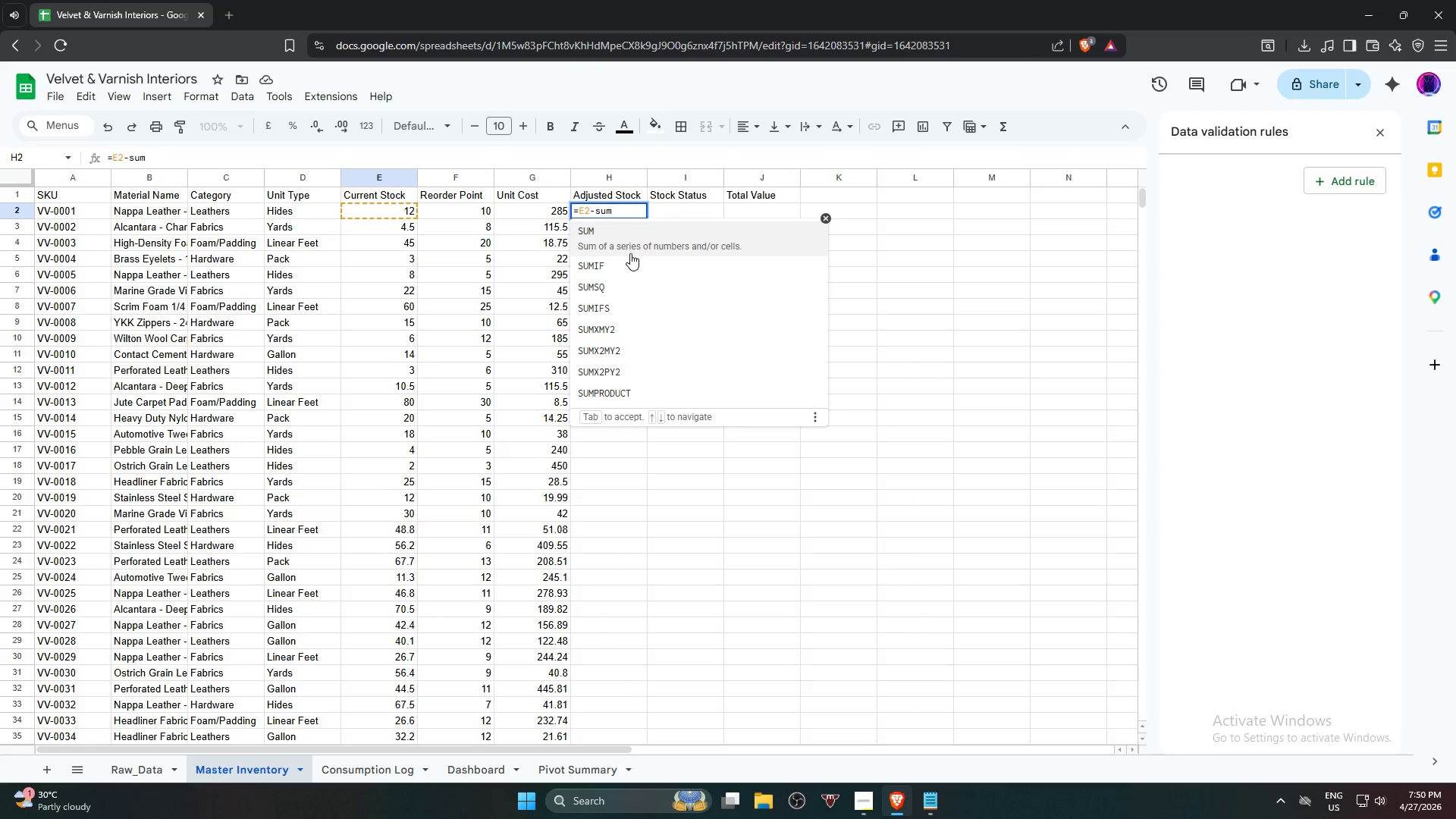 
left_click([630, 259])
 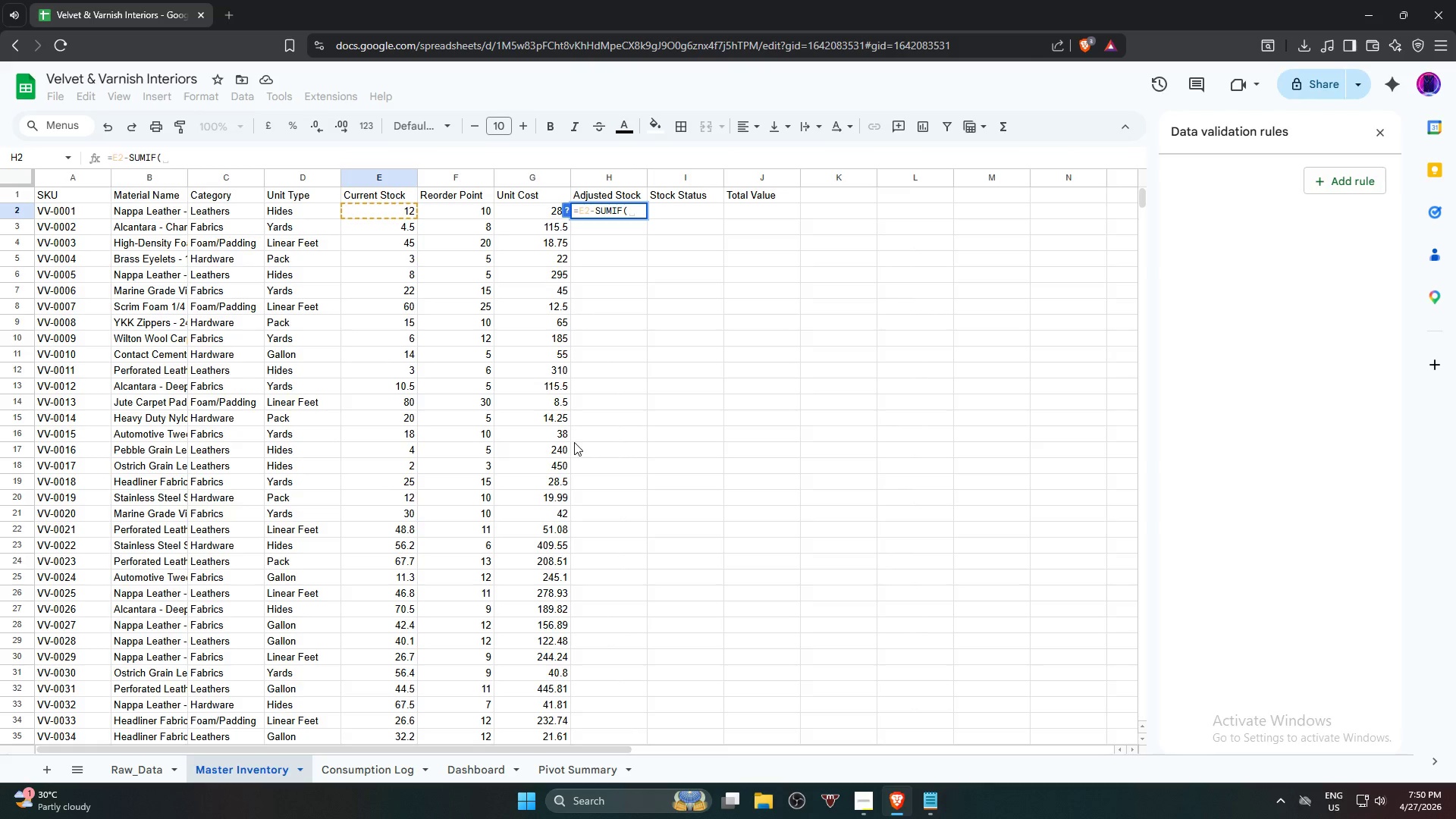 
left_click([335, 773])
 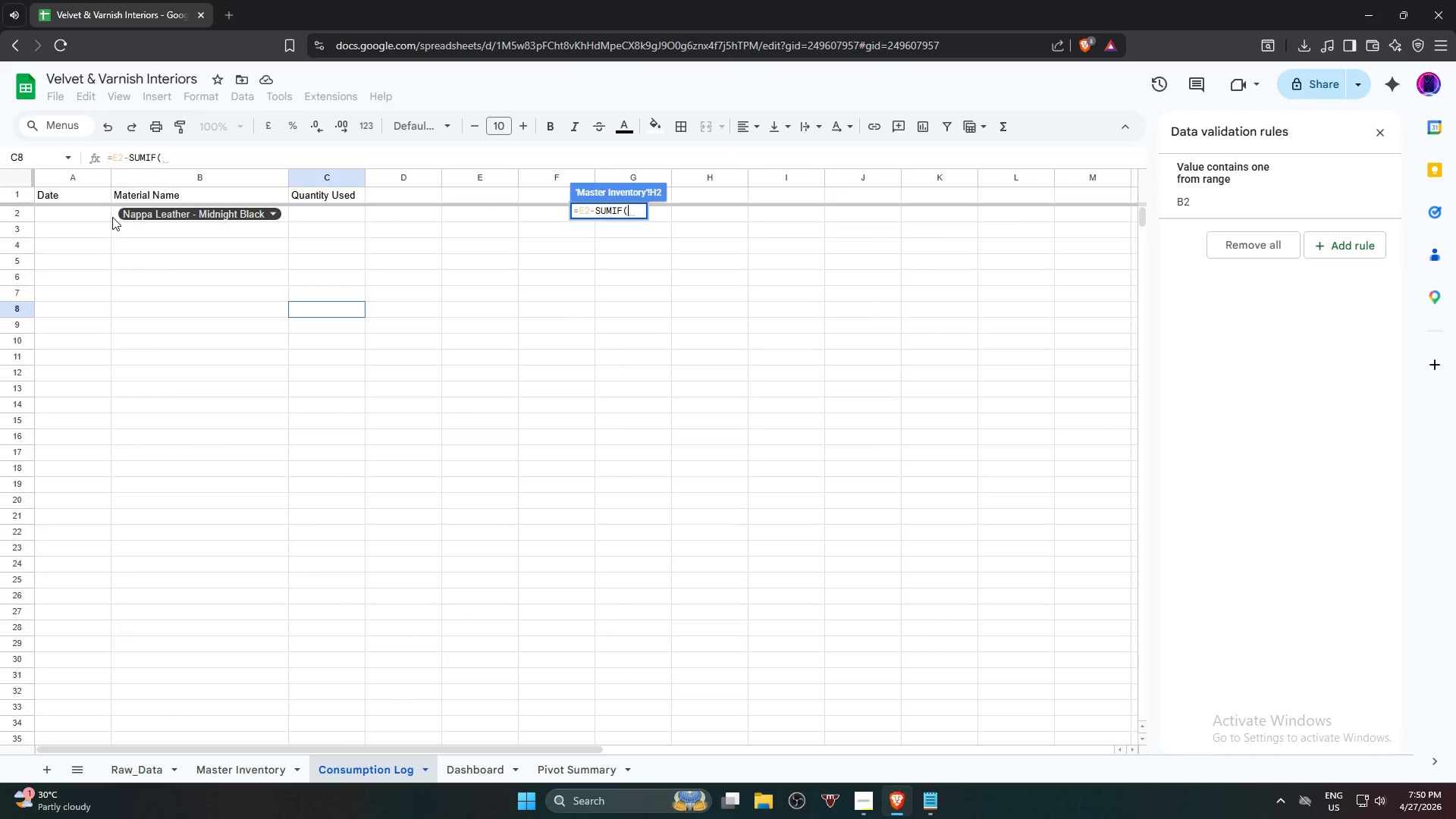 
left_click([113, 216])
 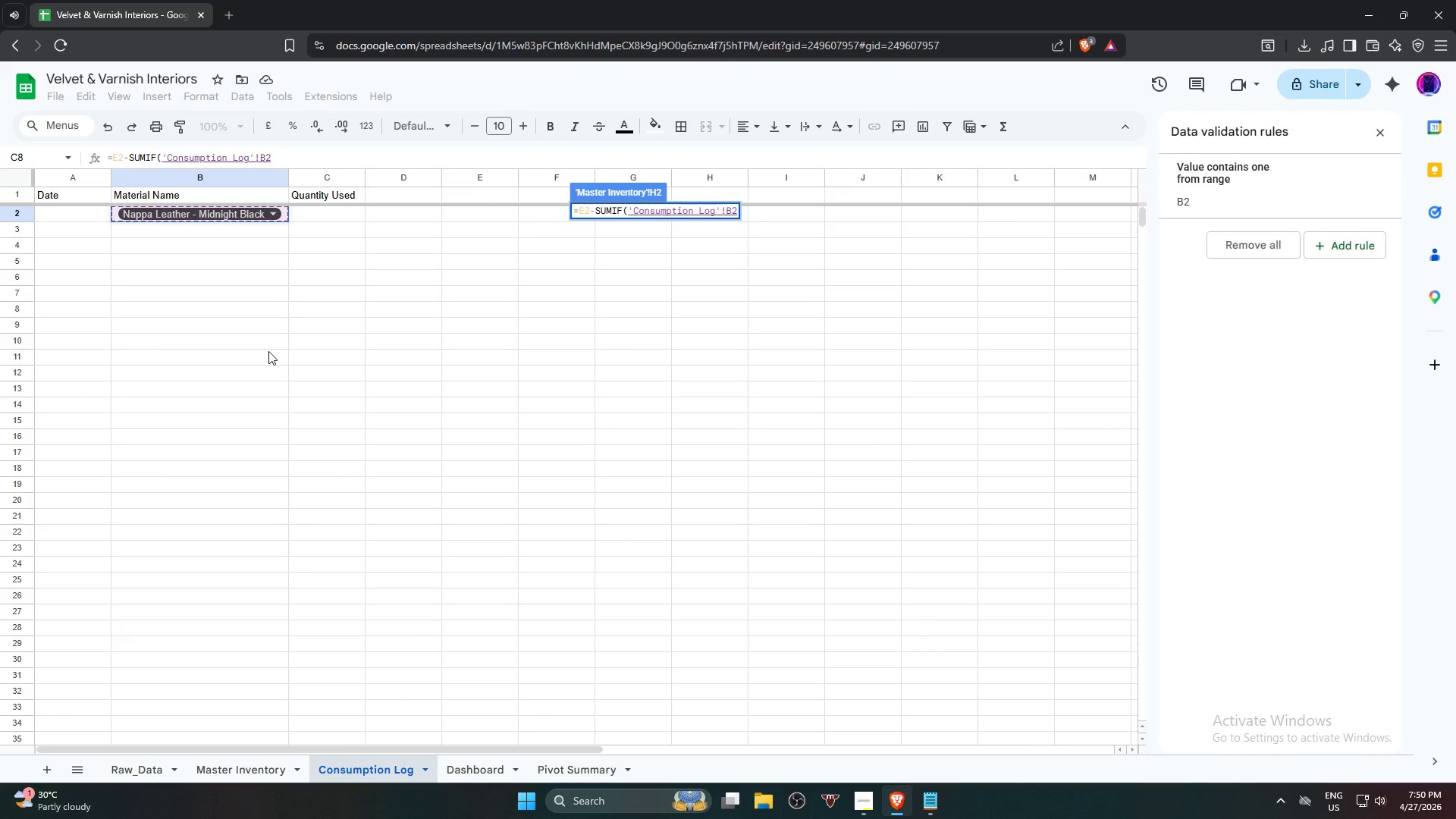 
wait(5.67)
 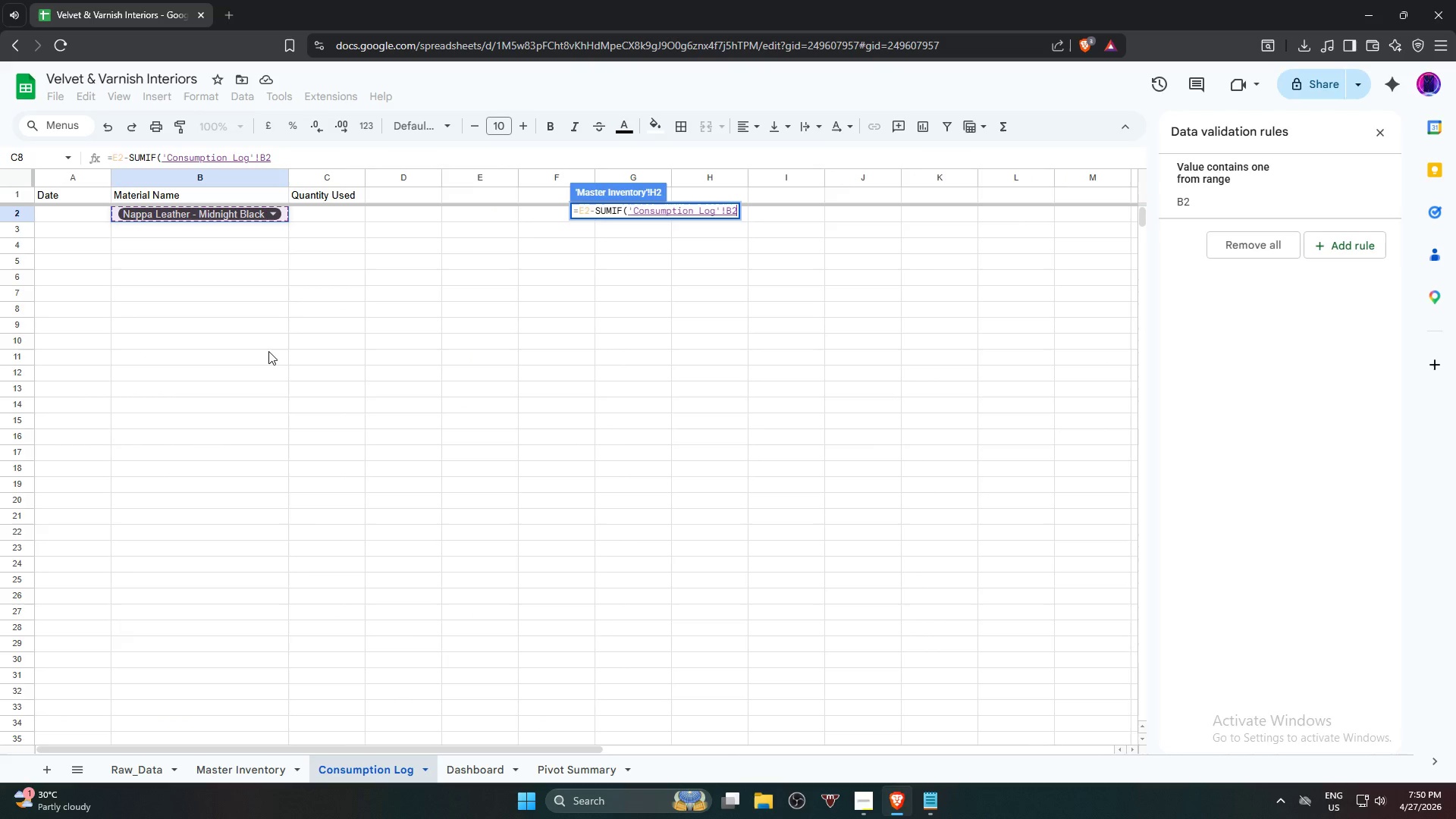 
left_click([224, 173])
 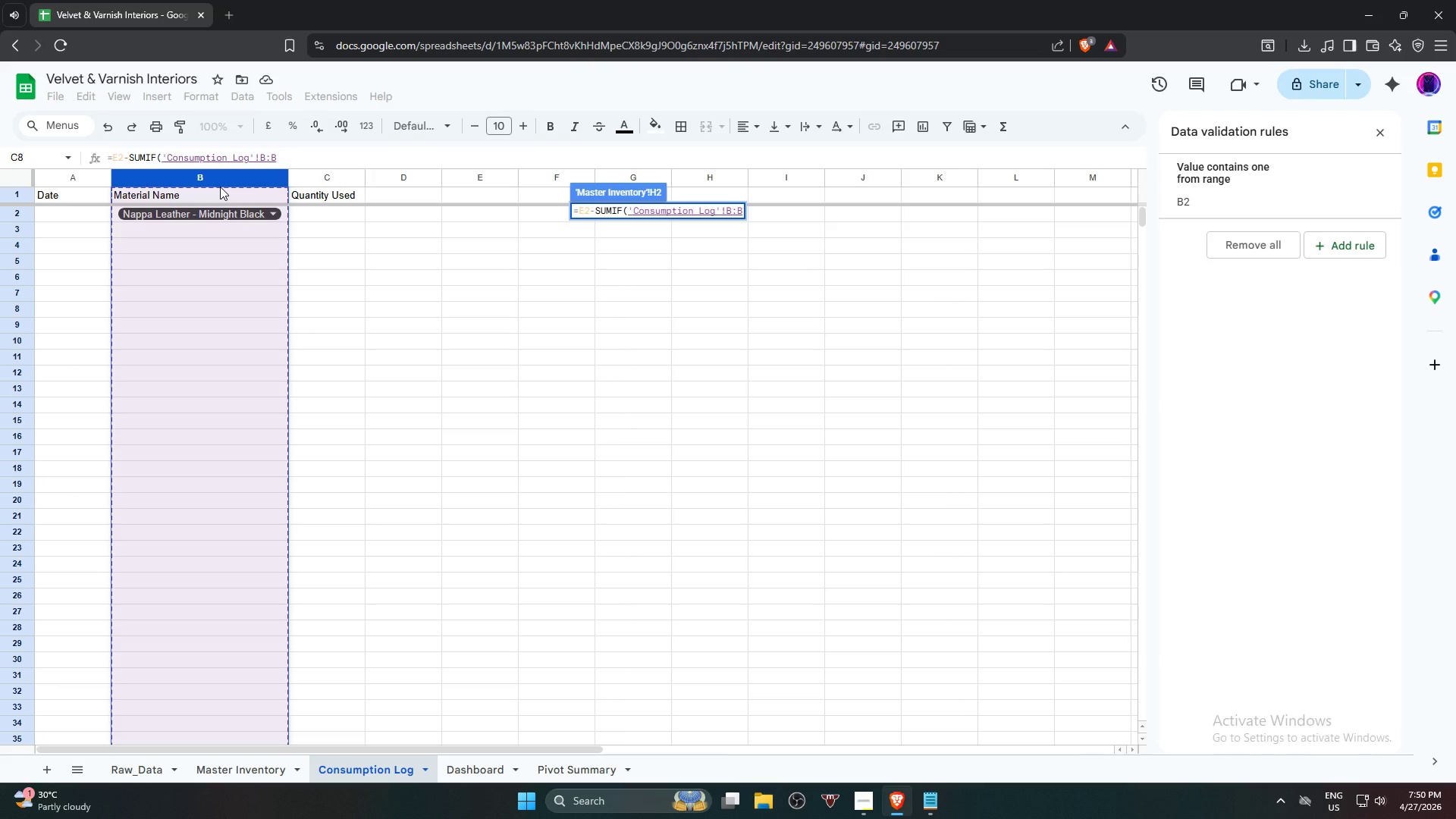 
wait(19.66)
 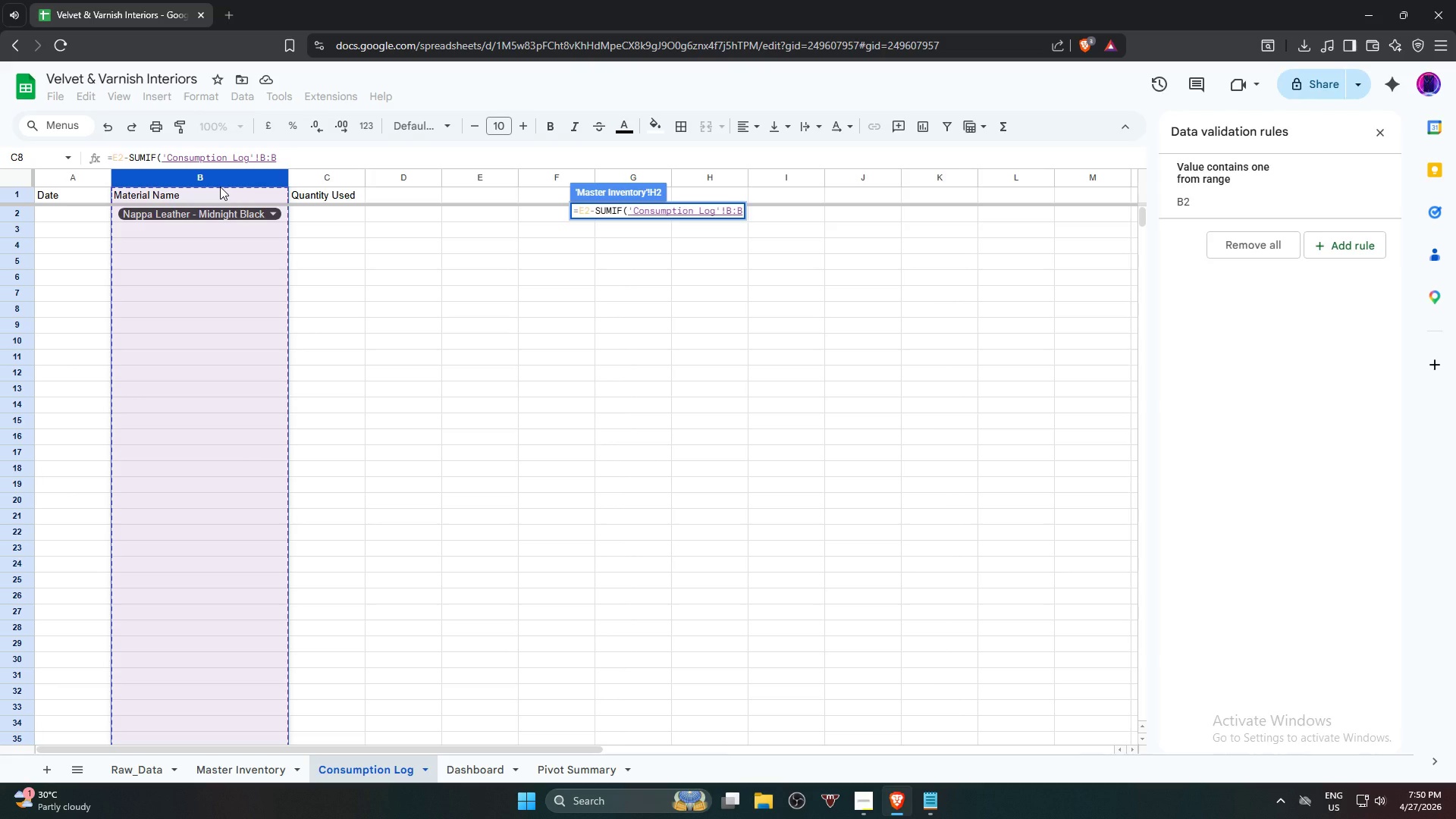 
key(Comma)
 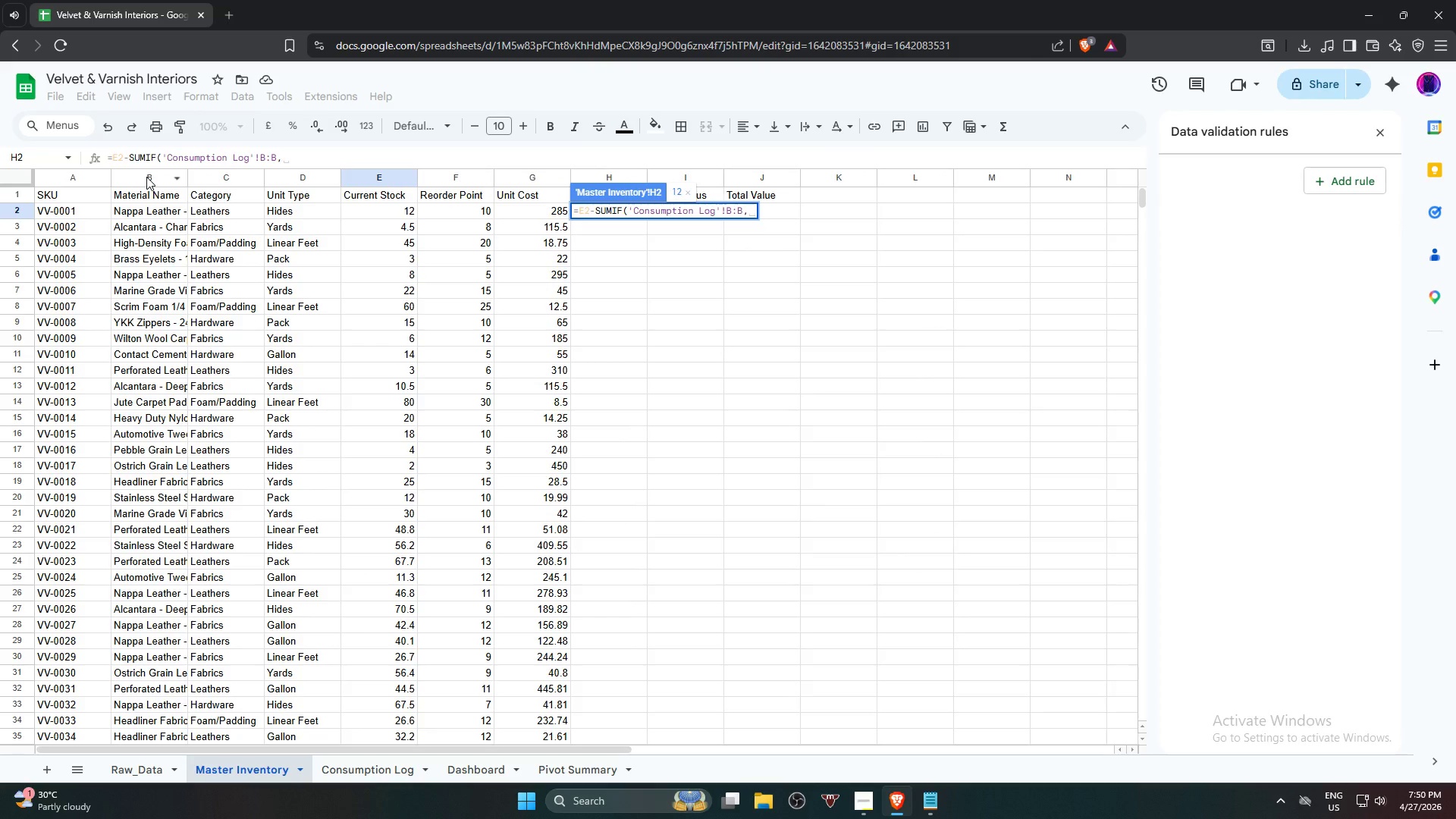 
wait(5.3)
 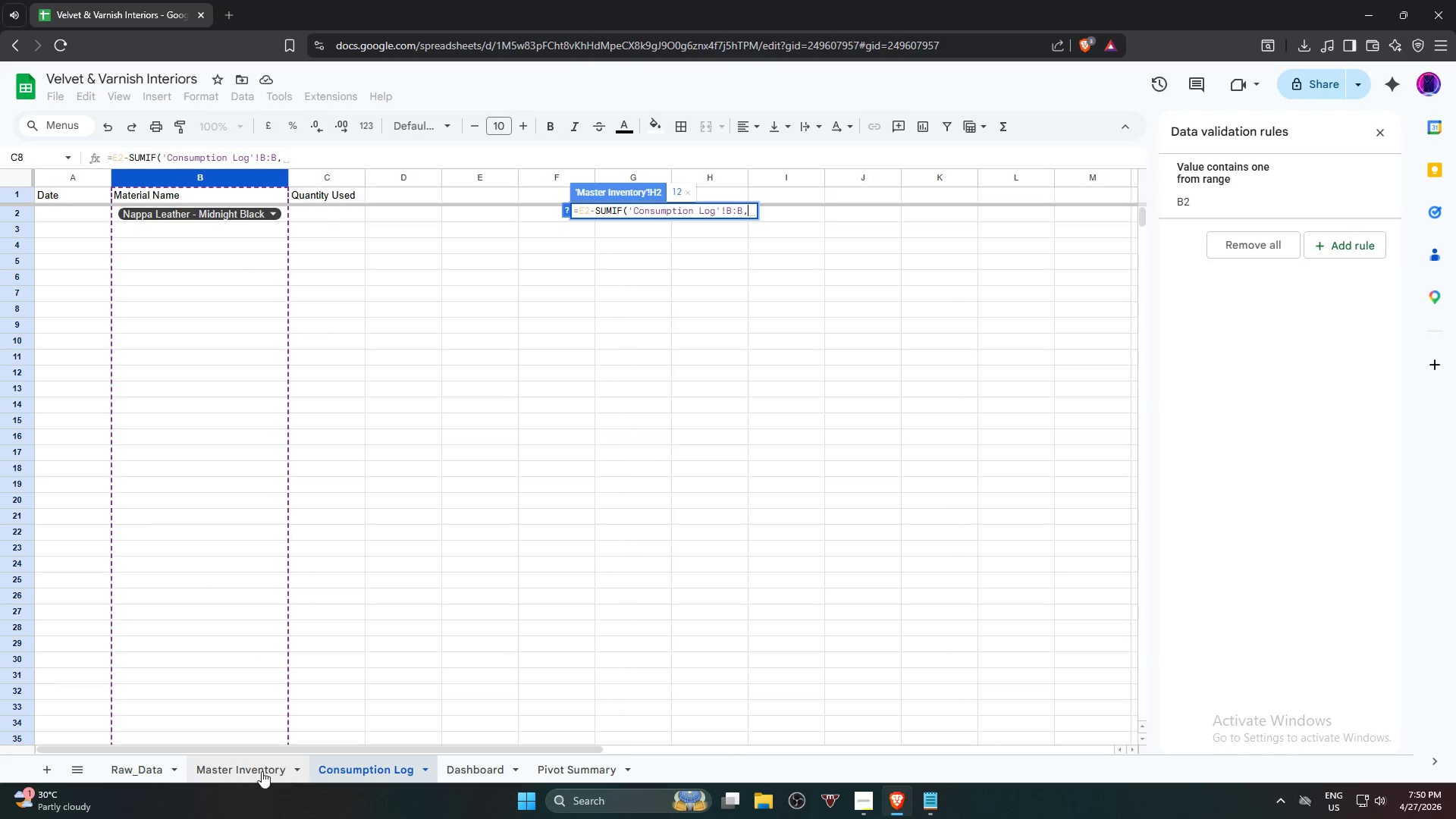 
left_click([138, 212])
 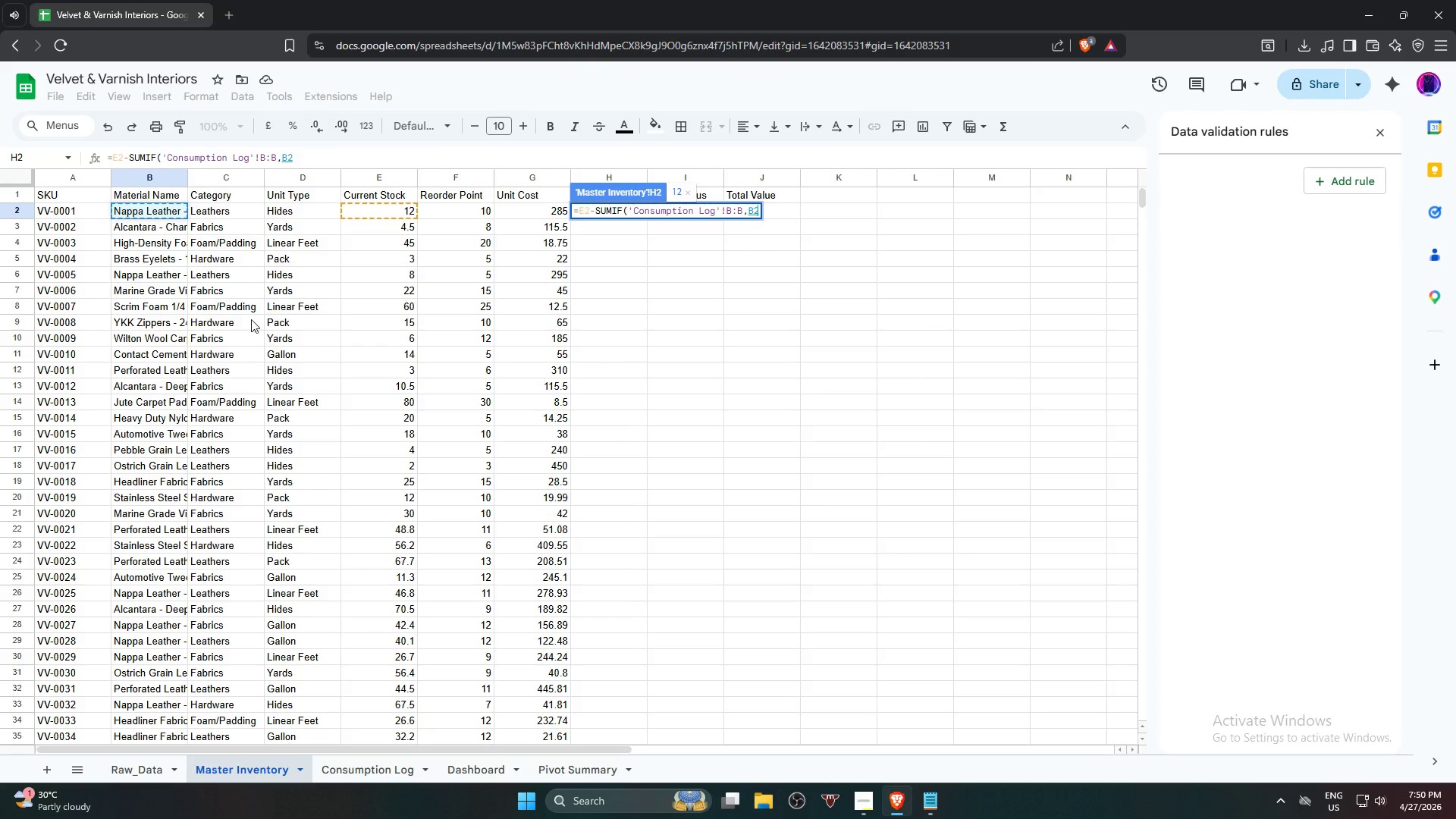 
scroll: coordinate [251, 345], scroll_direction: up, amount: 4.0
 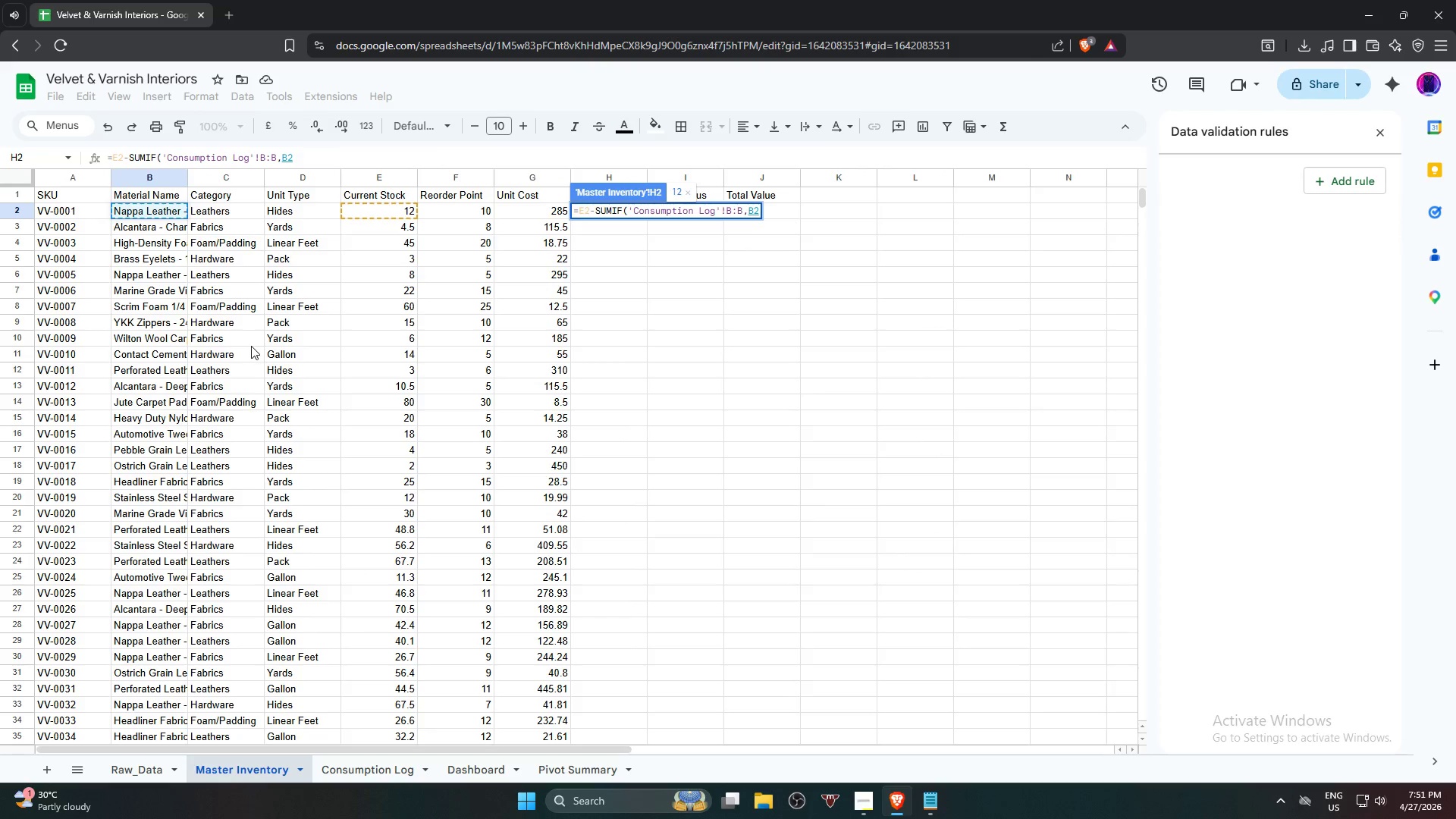 
wait(6.61)
 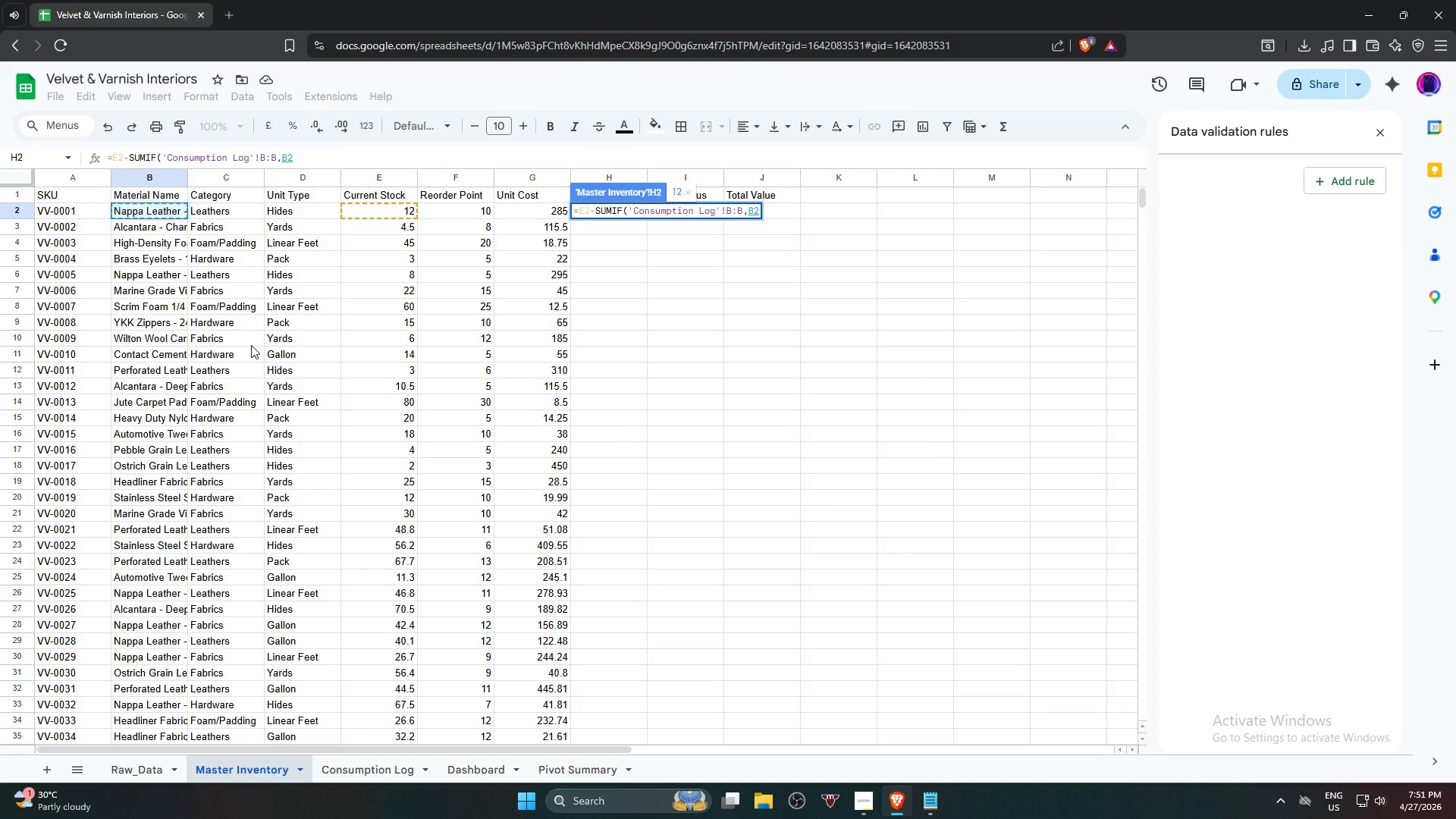 
left_click([335, 777])
 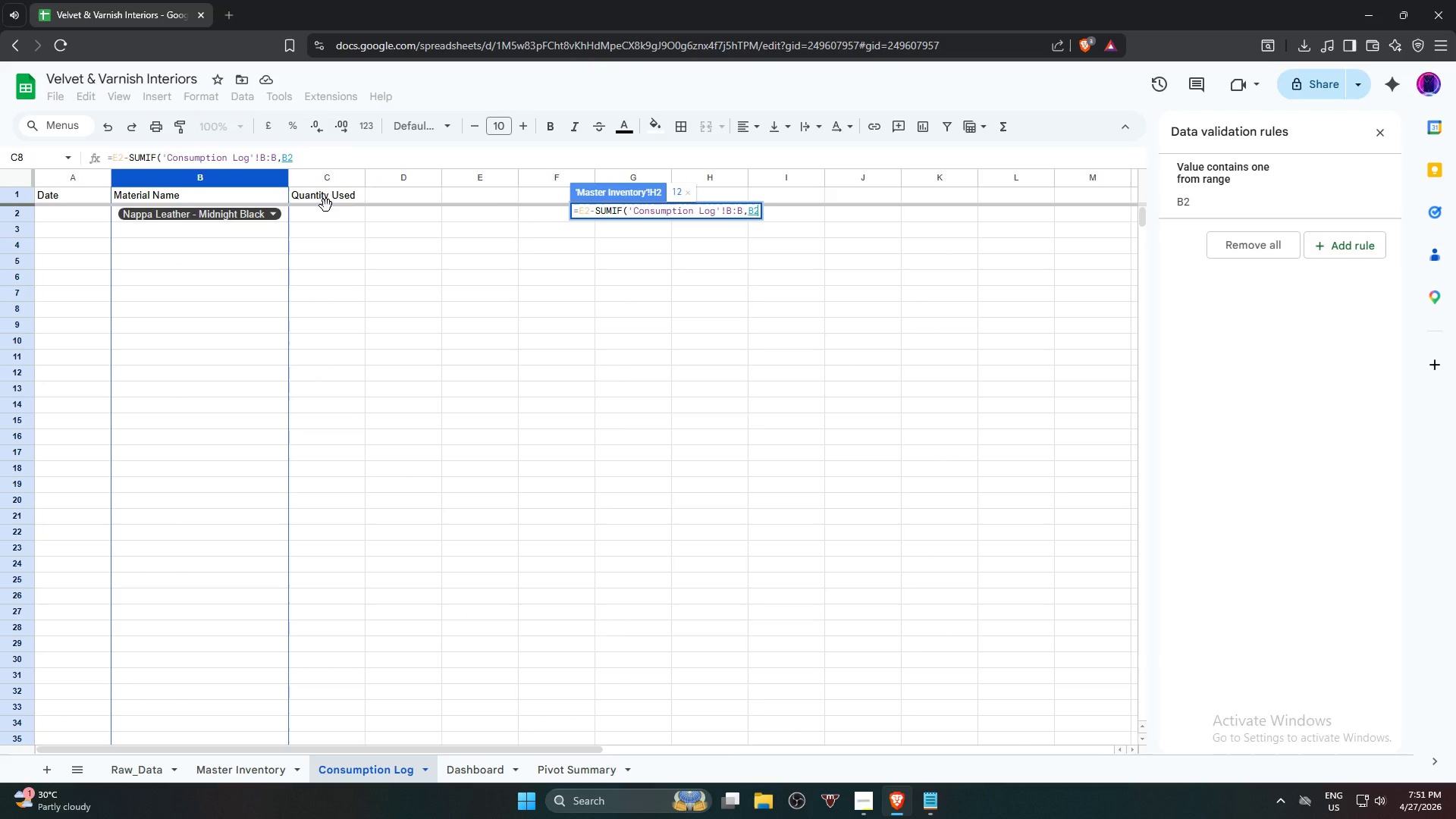 
wait(11.08)
 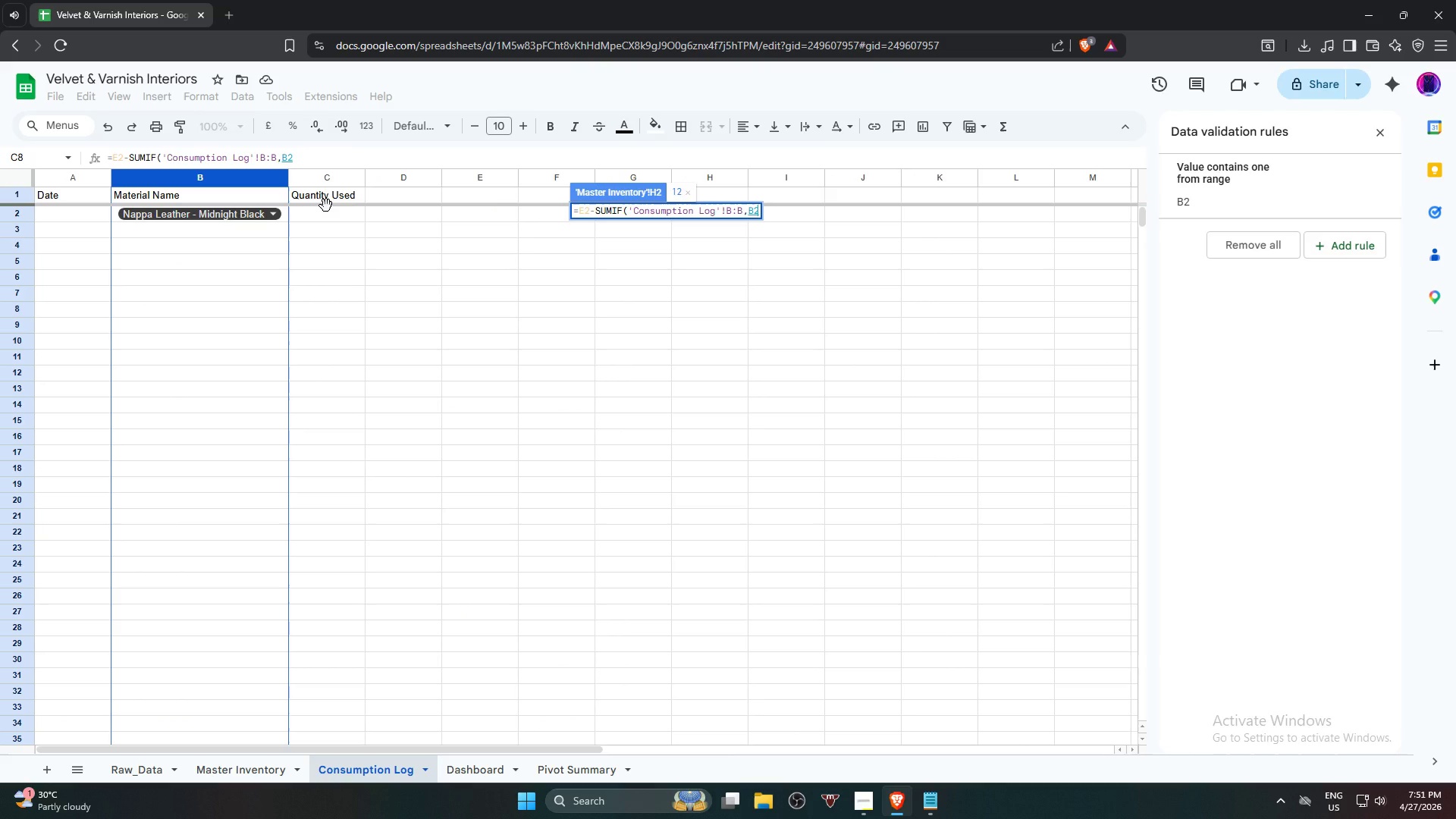 
left_click([315, 174])
 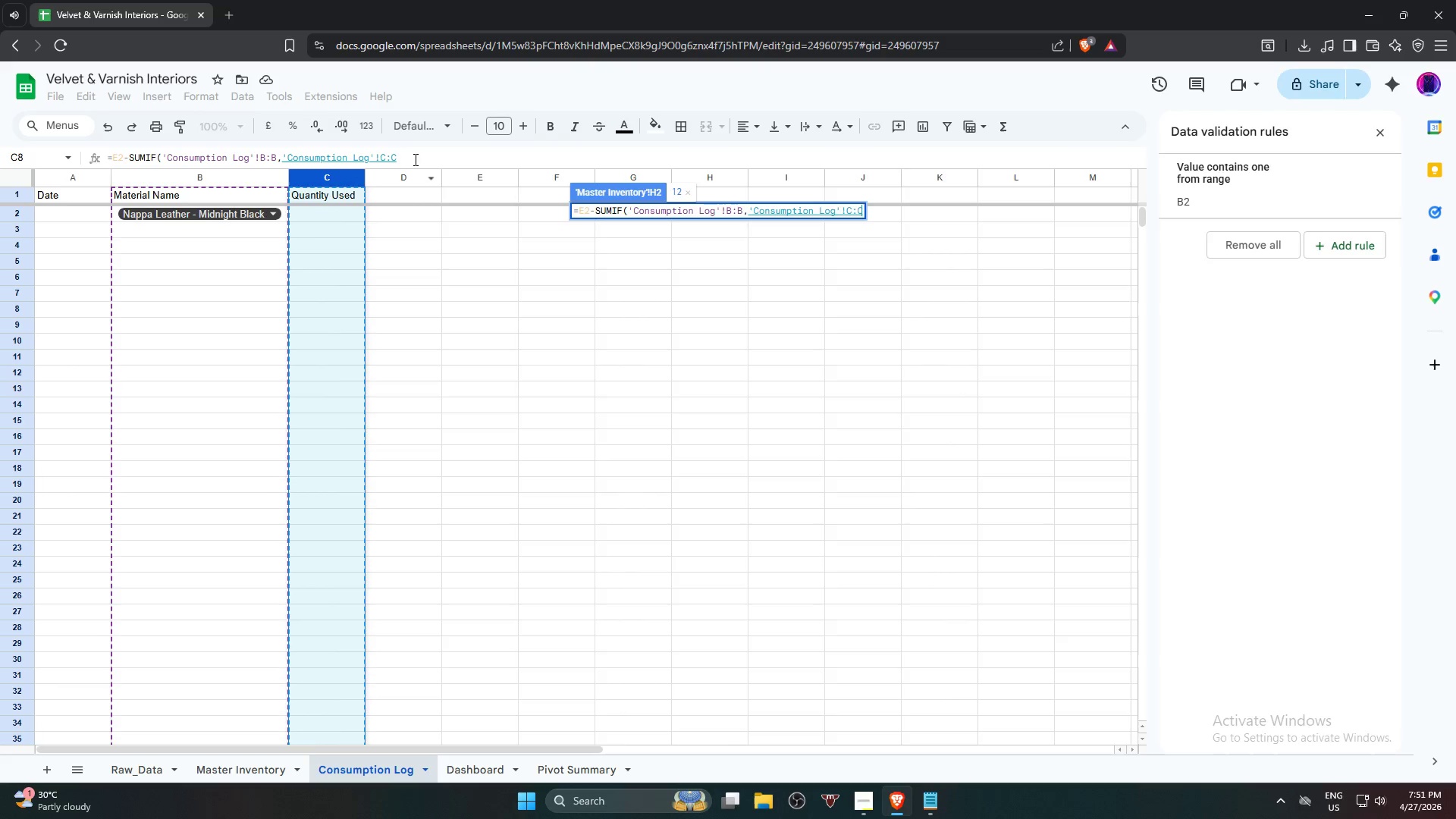 
left_click([414, 158])
 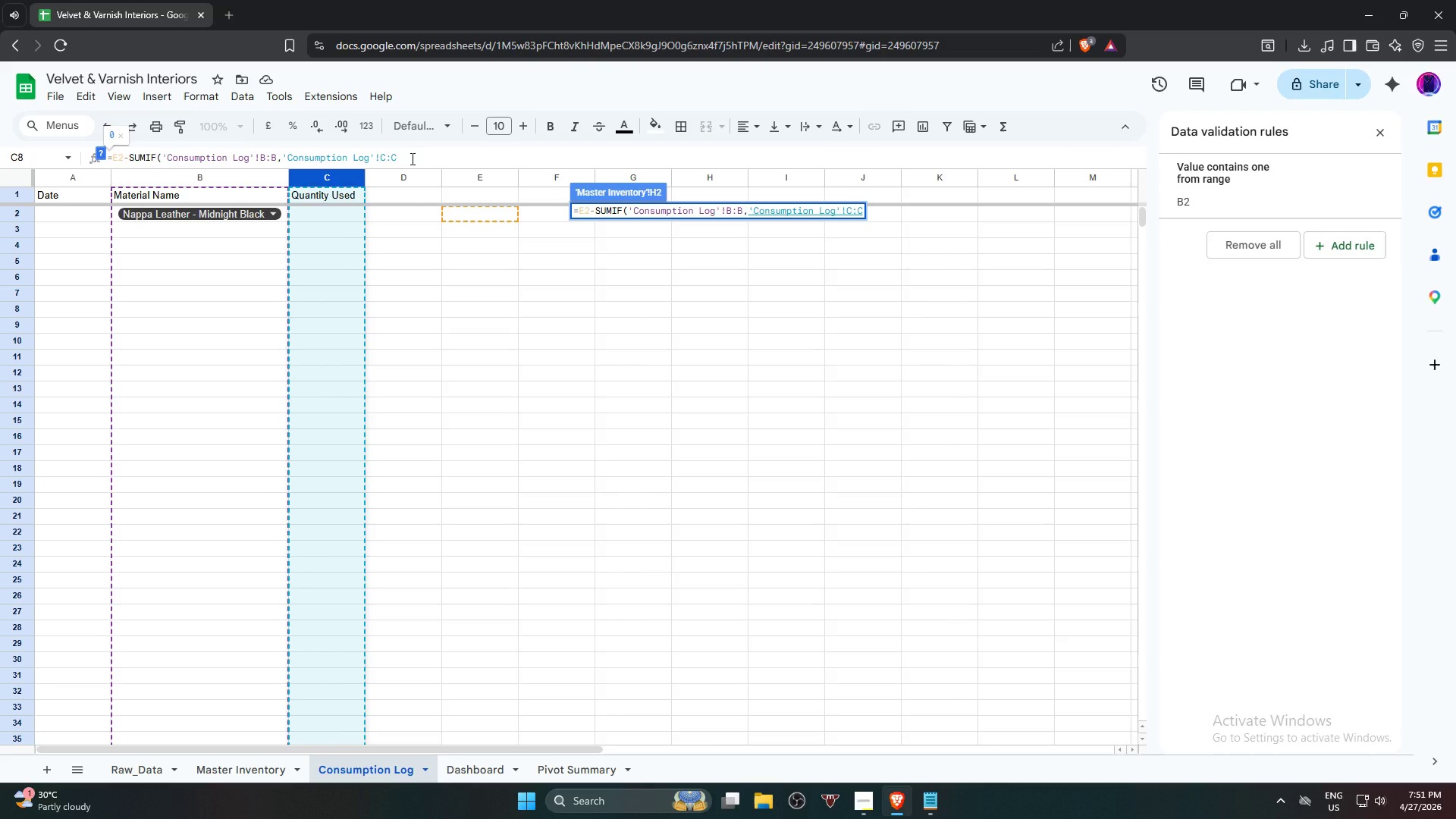 
key(Shift+0)
 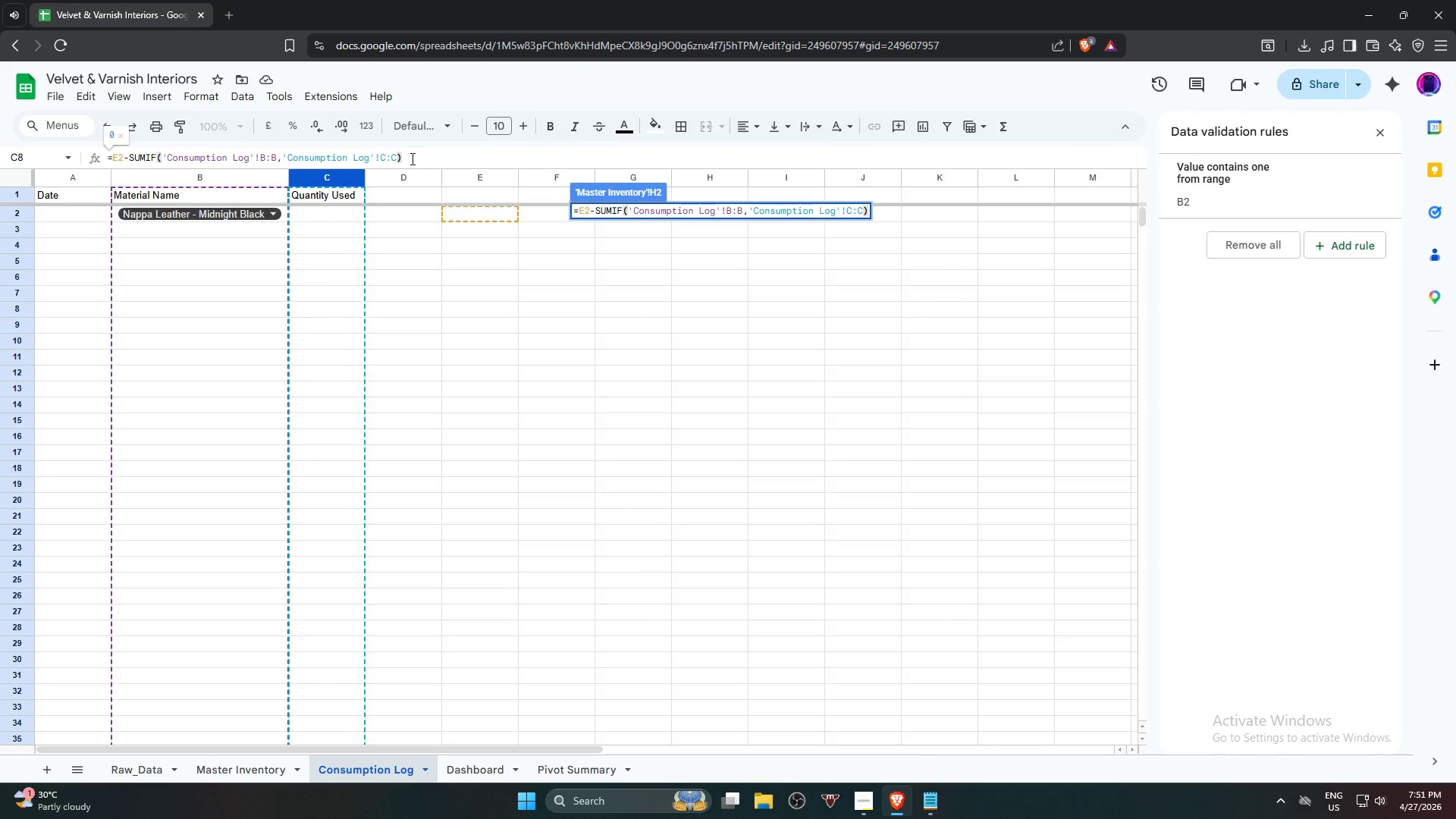 
key(Enter)
 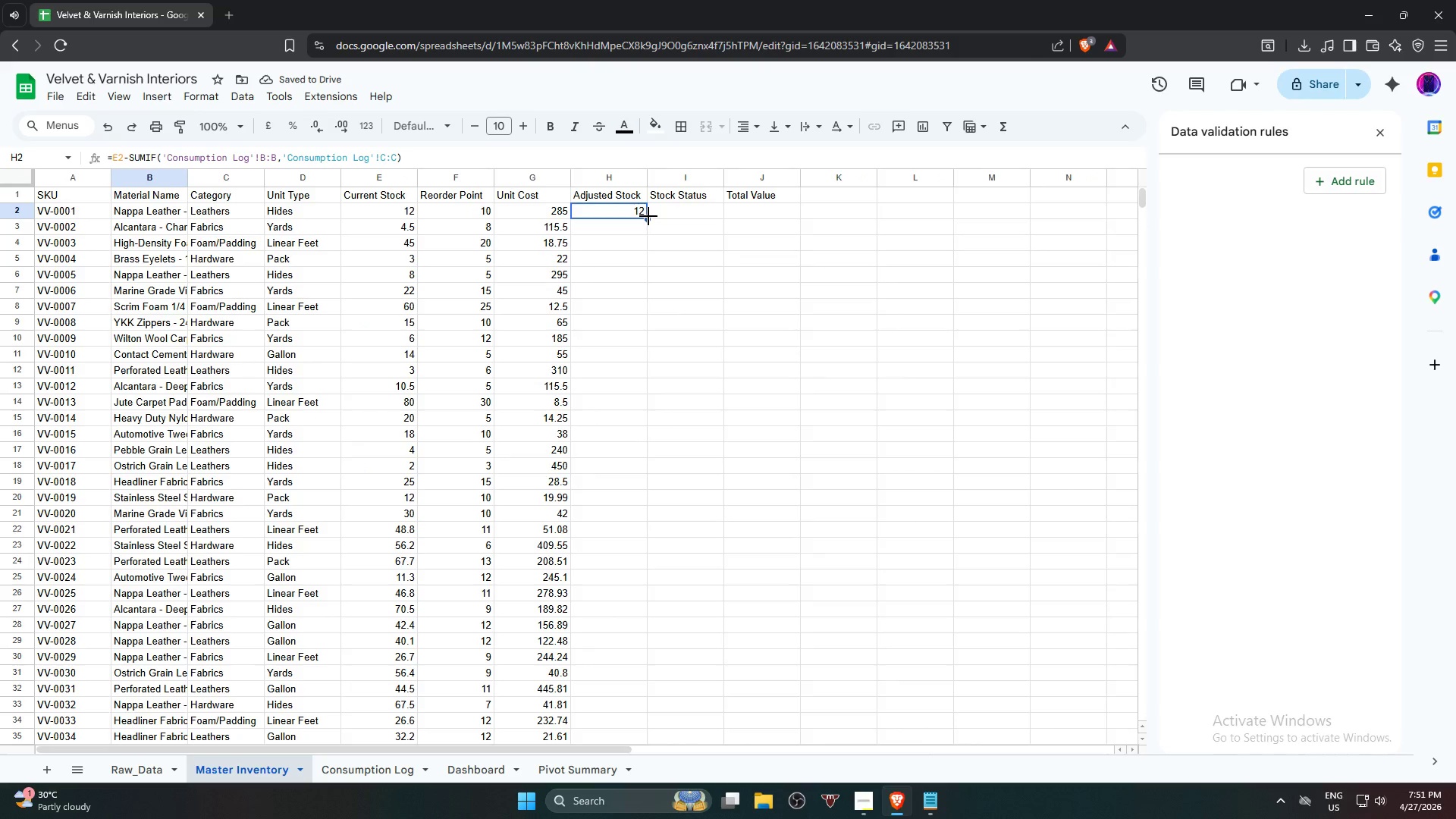 
wait(8.41)
 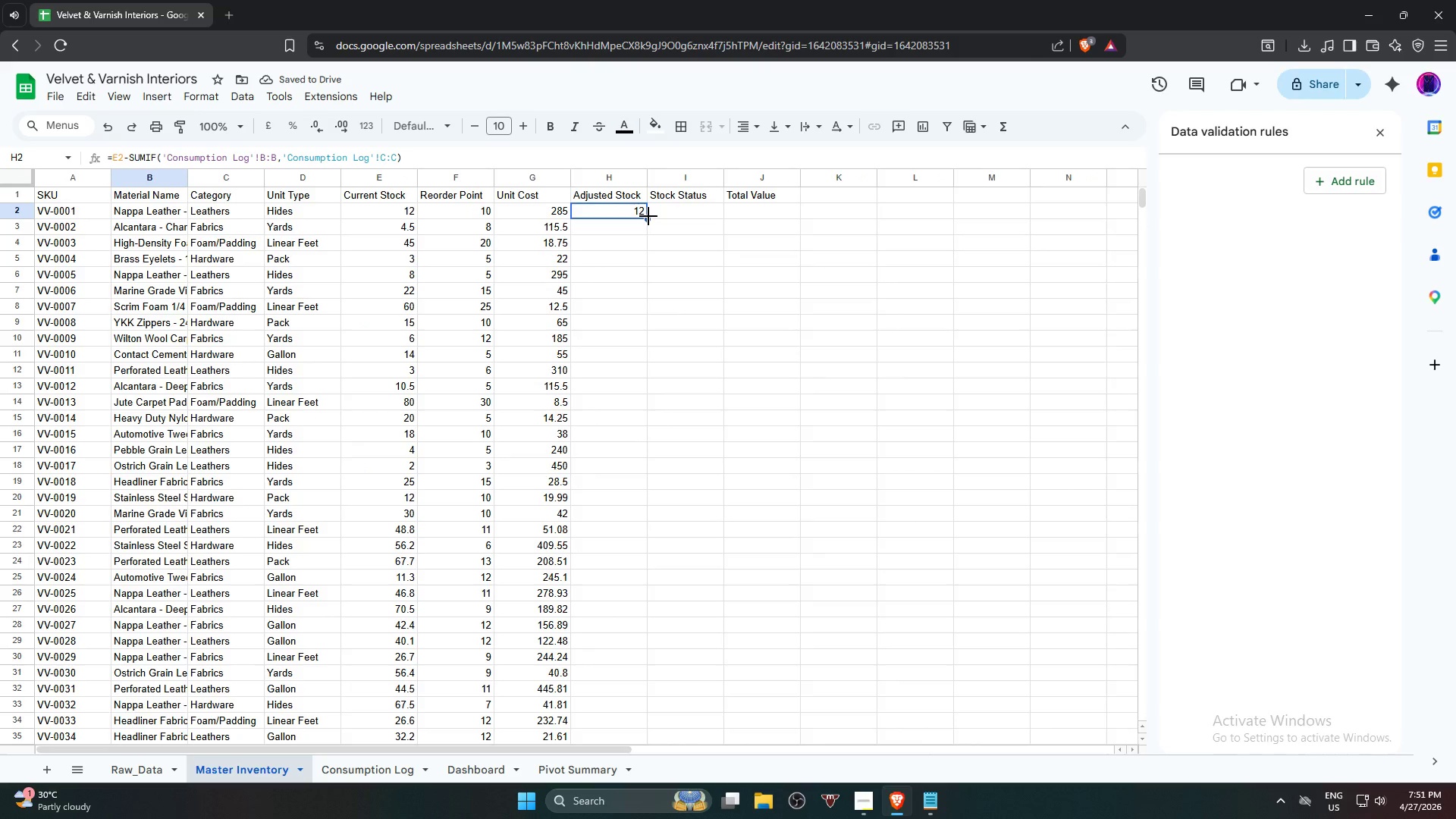 
left_click([211, 763])
 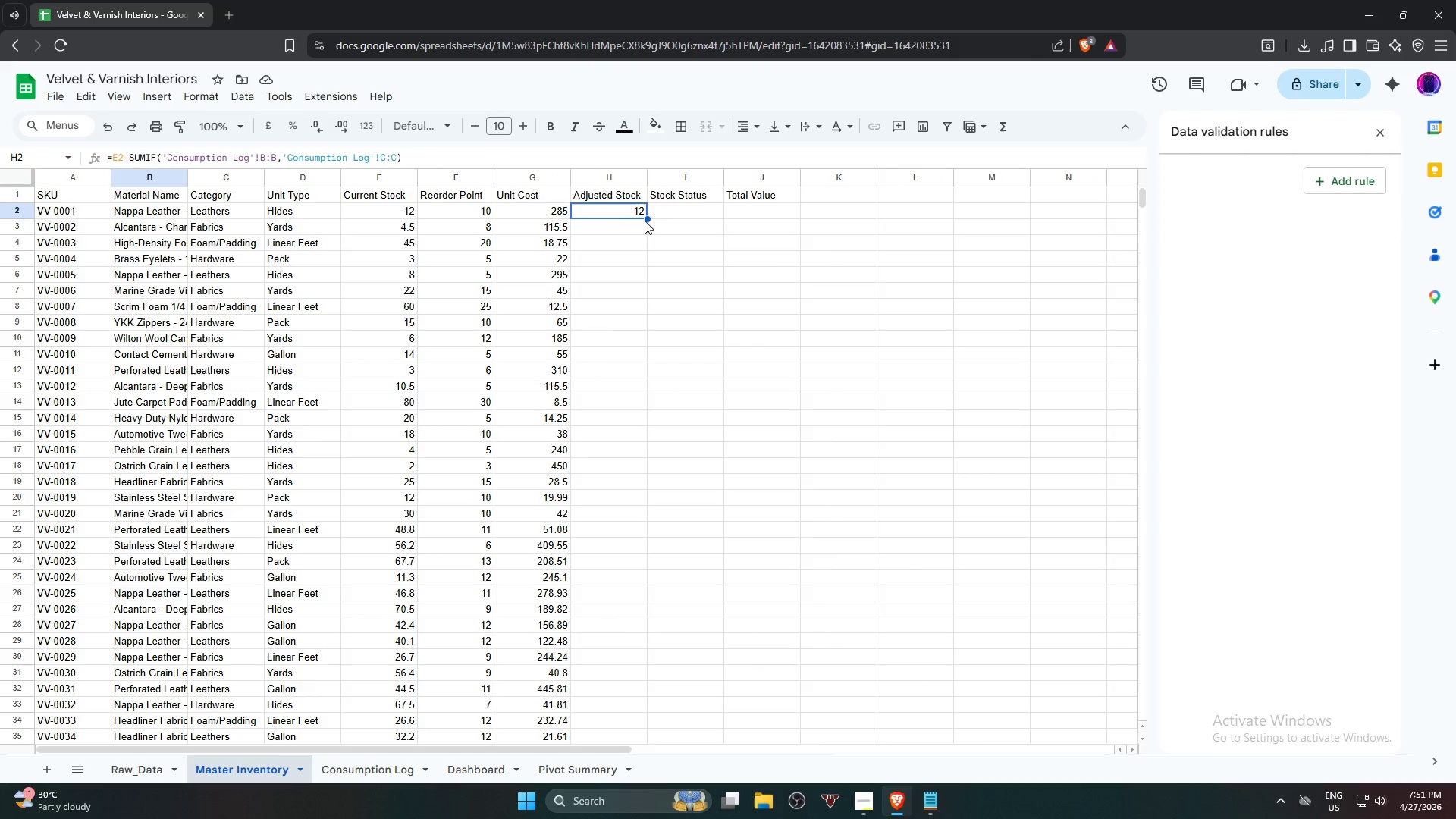 
left_click_drag(start_coordinate=[649, 219], to_coordinate=[634, 542])
 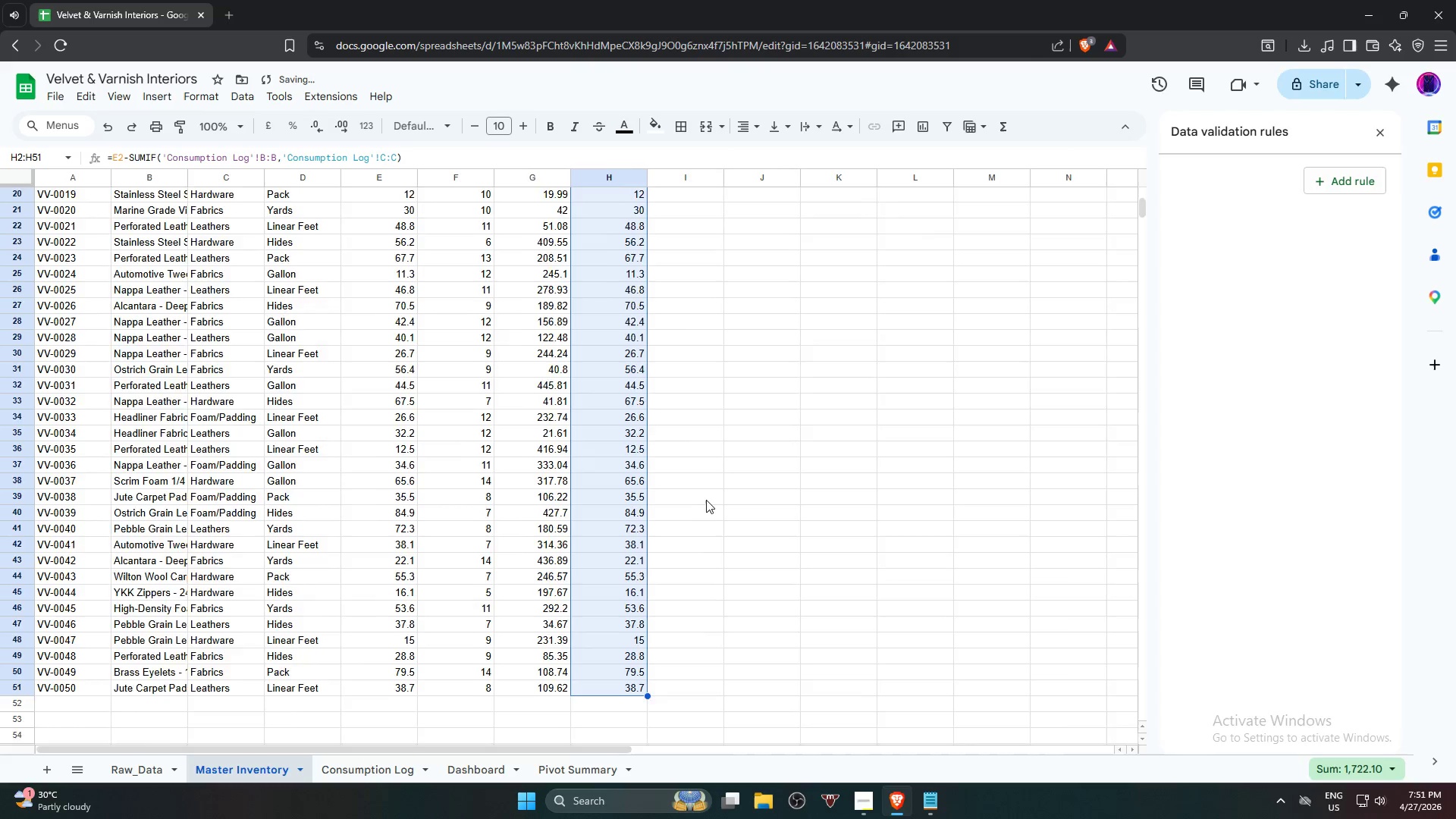 
scroll: coordinate [657, 523], scroll_direction: down, amount: 6.0
 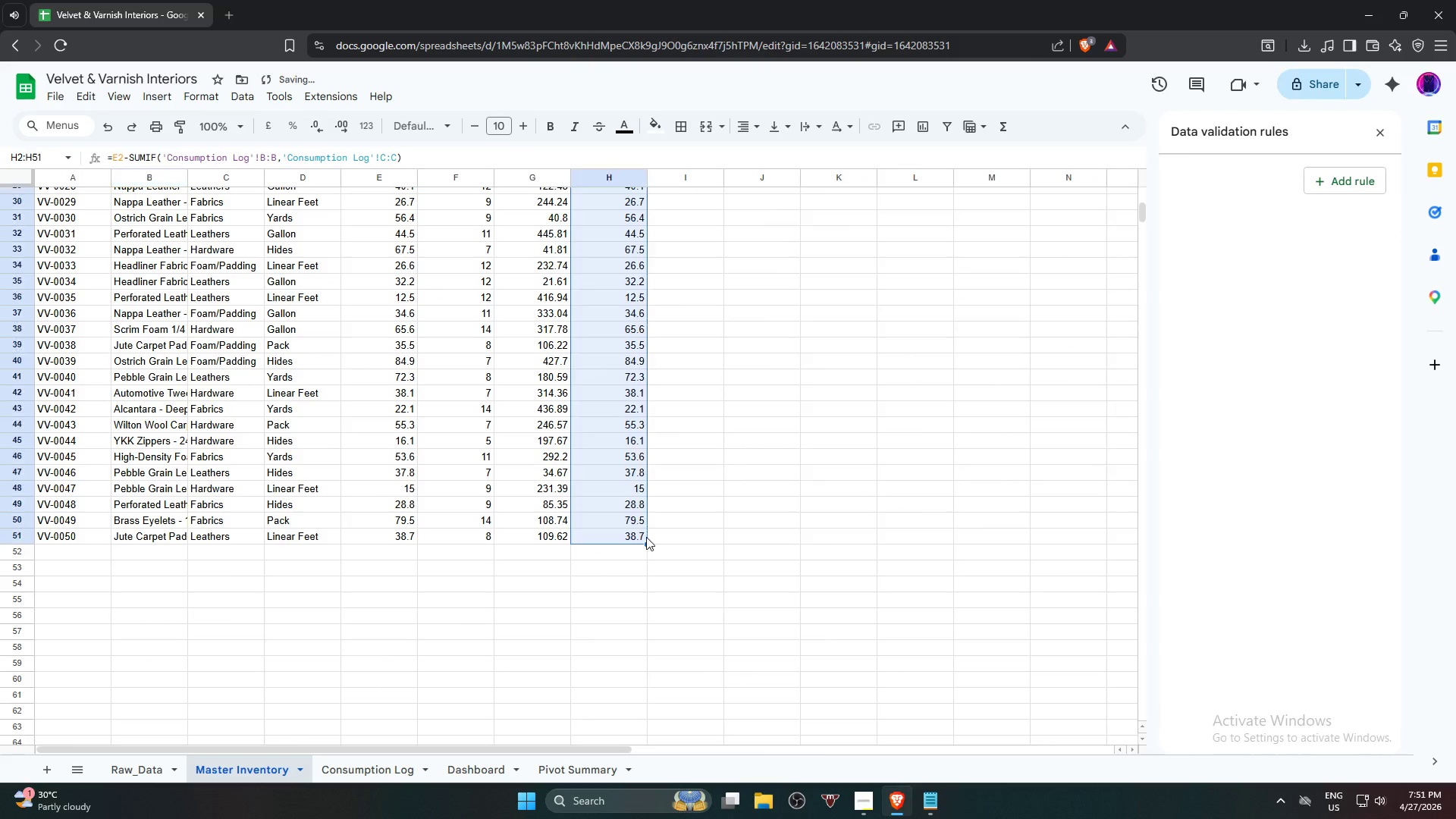 
scroll: coordinate [708, 499], scroll_direction: up, amount: 11.0
 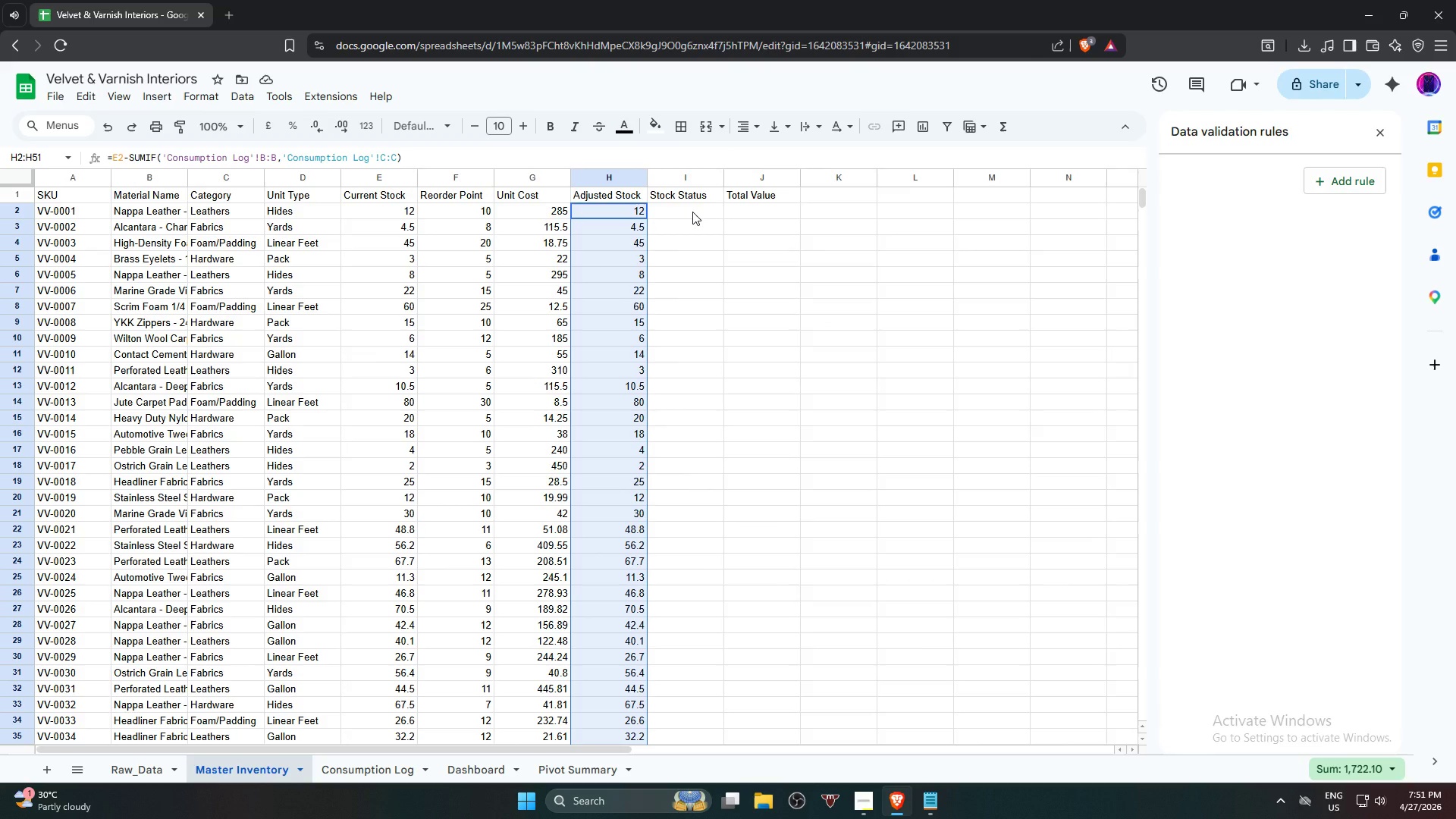 
wait(7.18)
 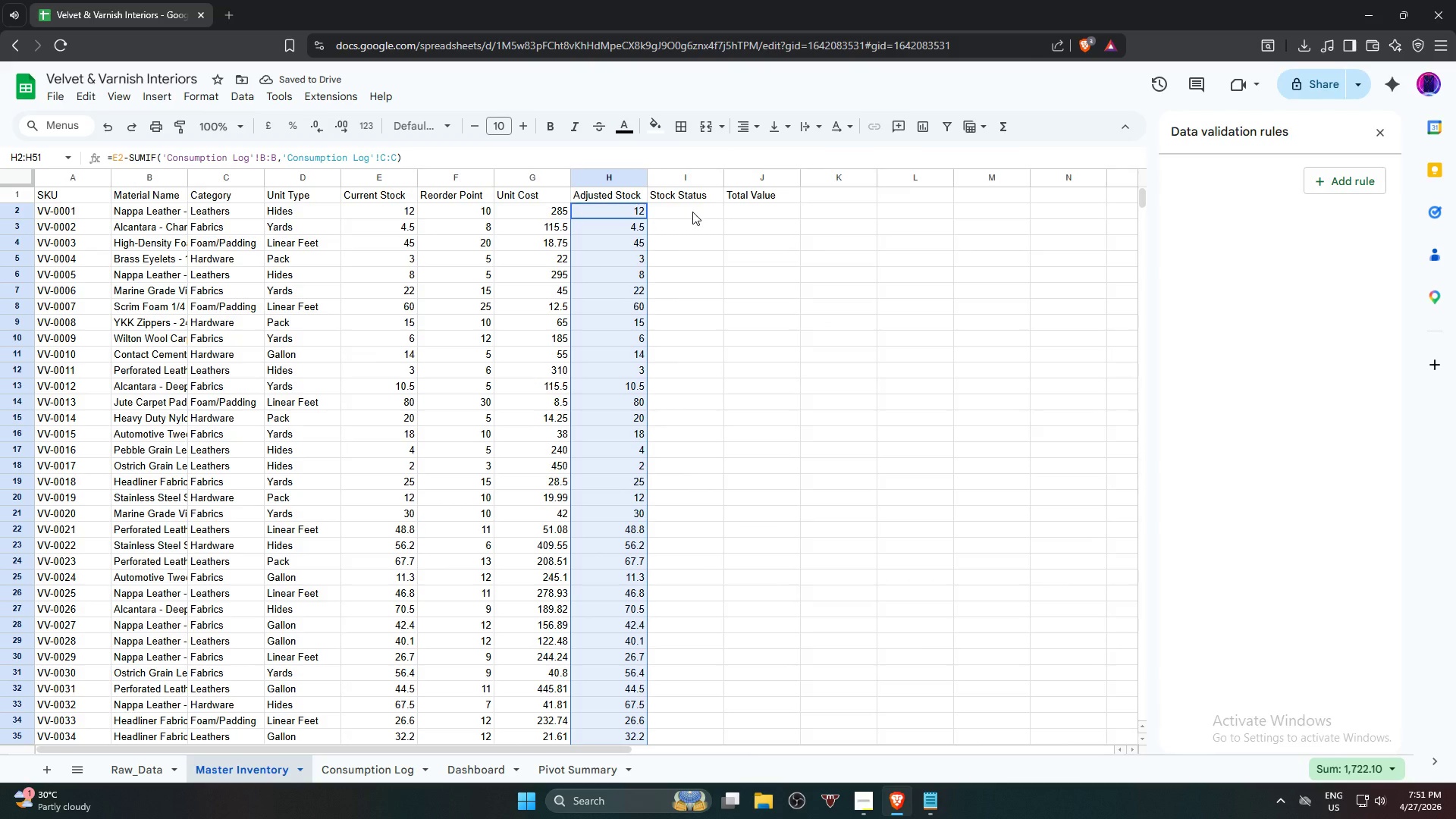 
left_click([692, 212])
 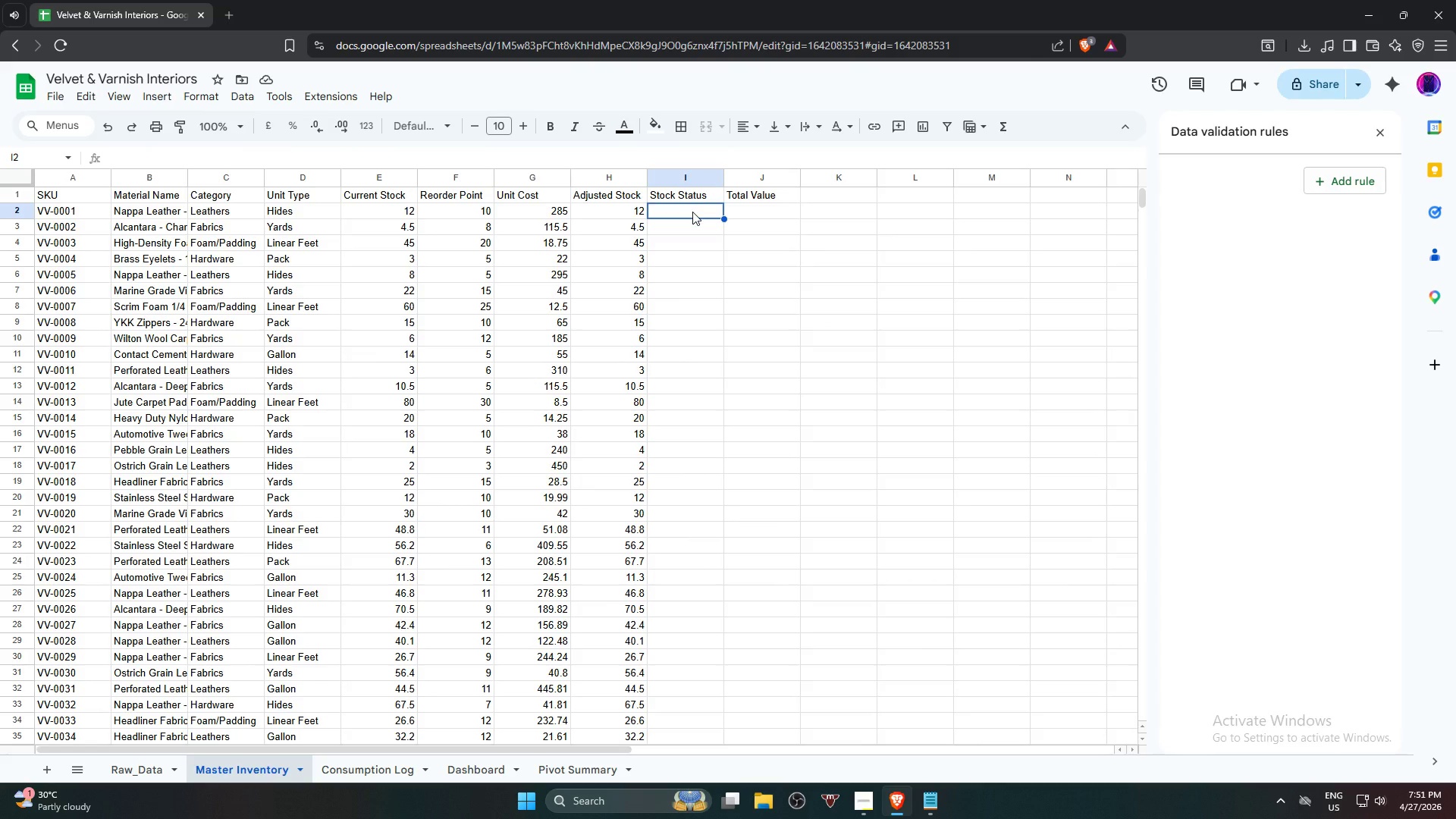 
type(=if)
 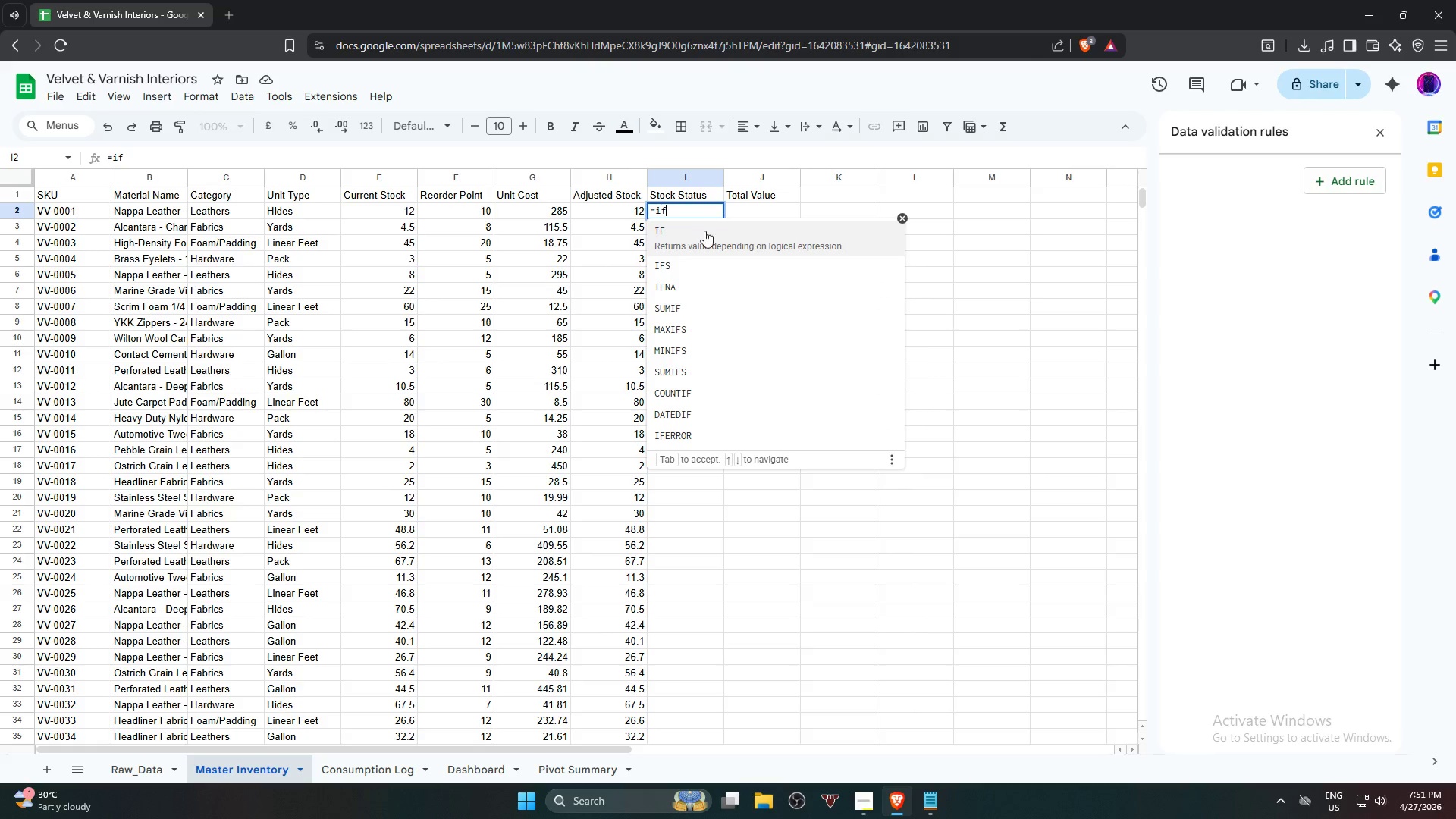 
left_click([713, 243])
 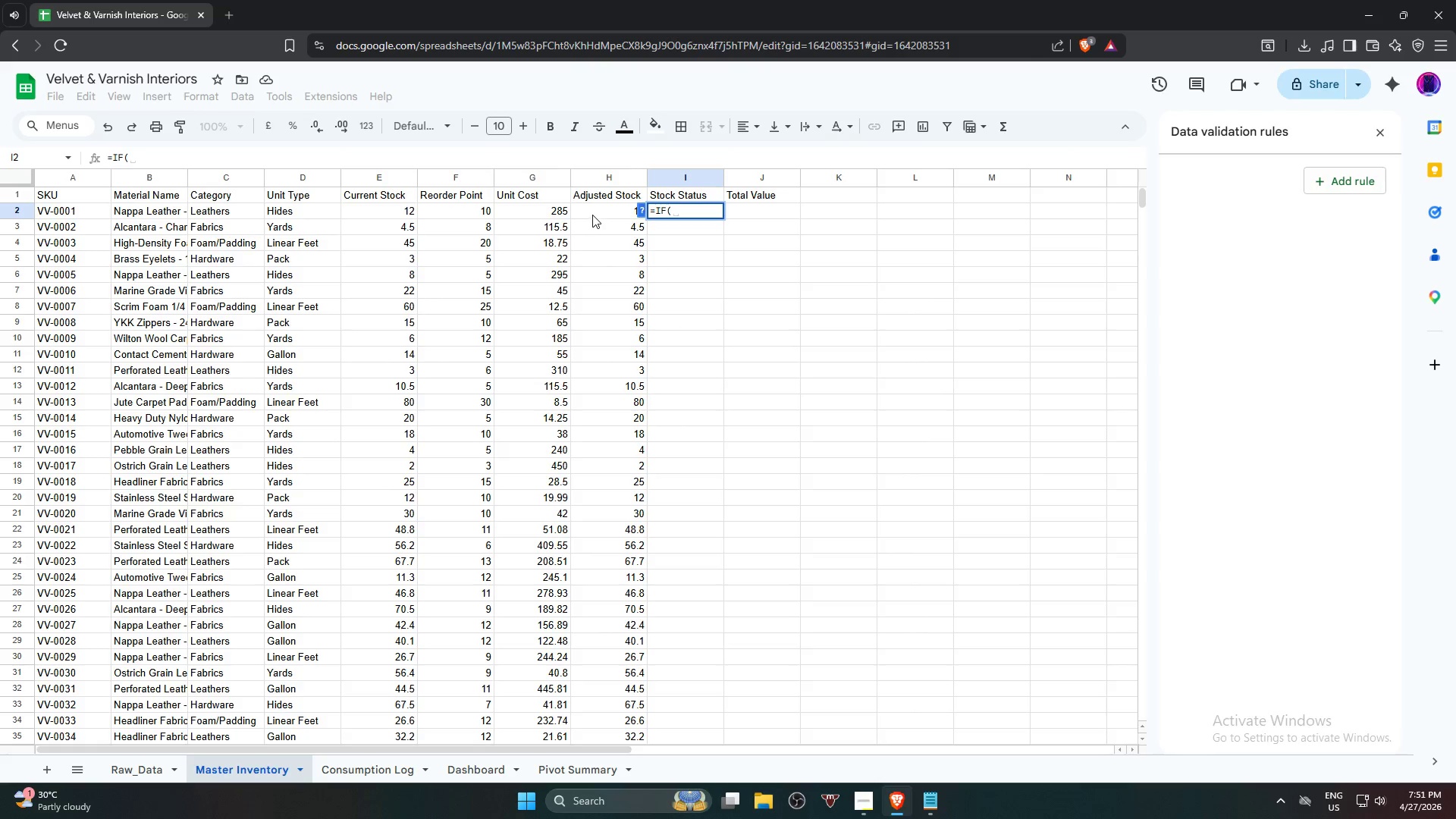 
left_click([595, 212])
 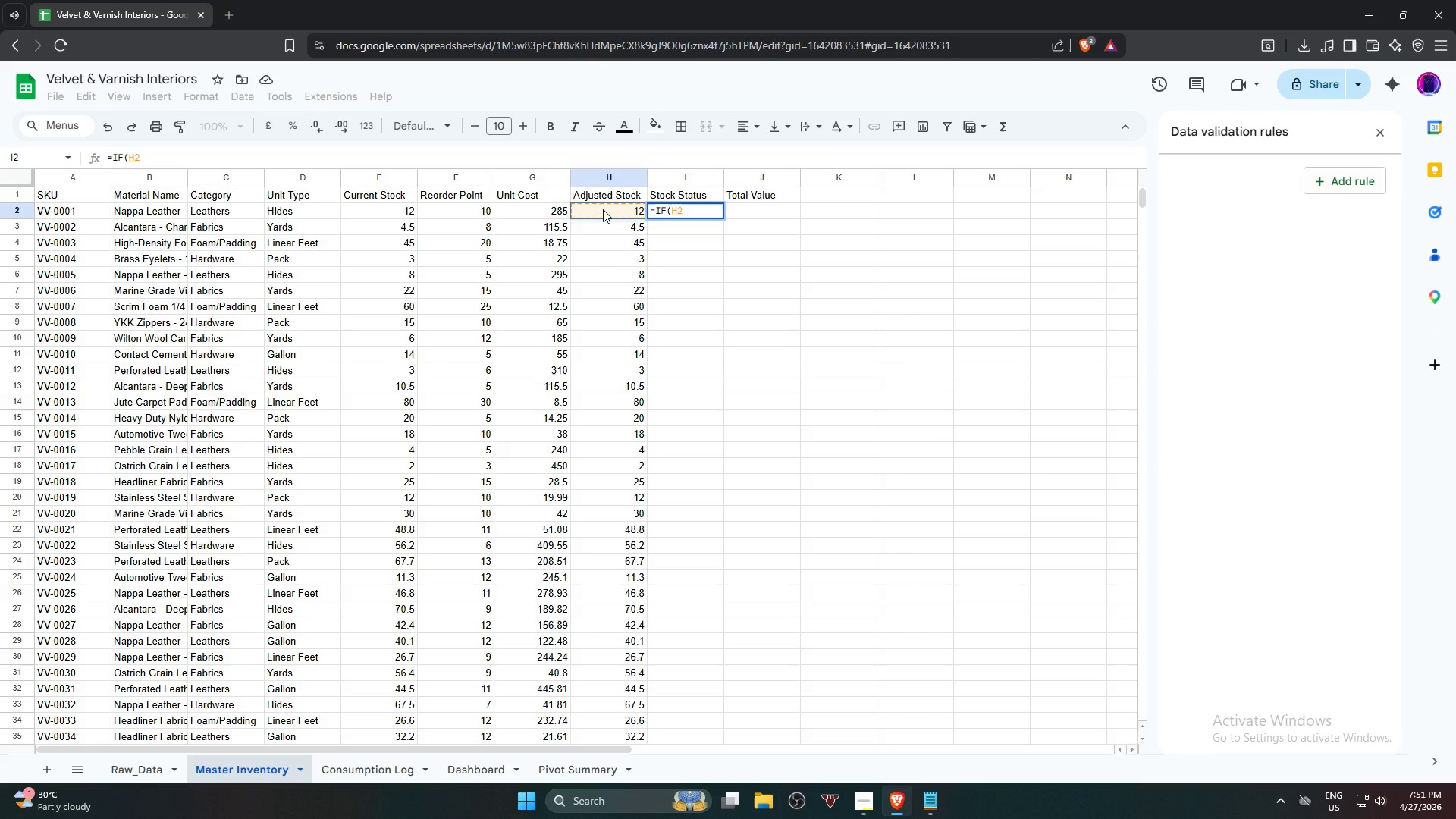 
key(Shift+Comma)
 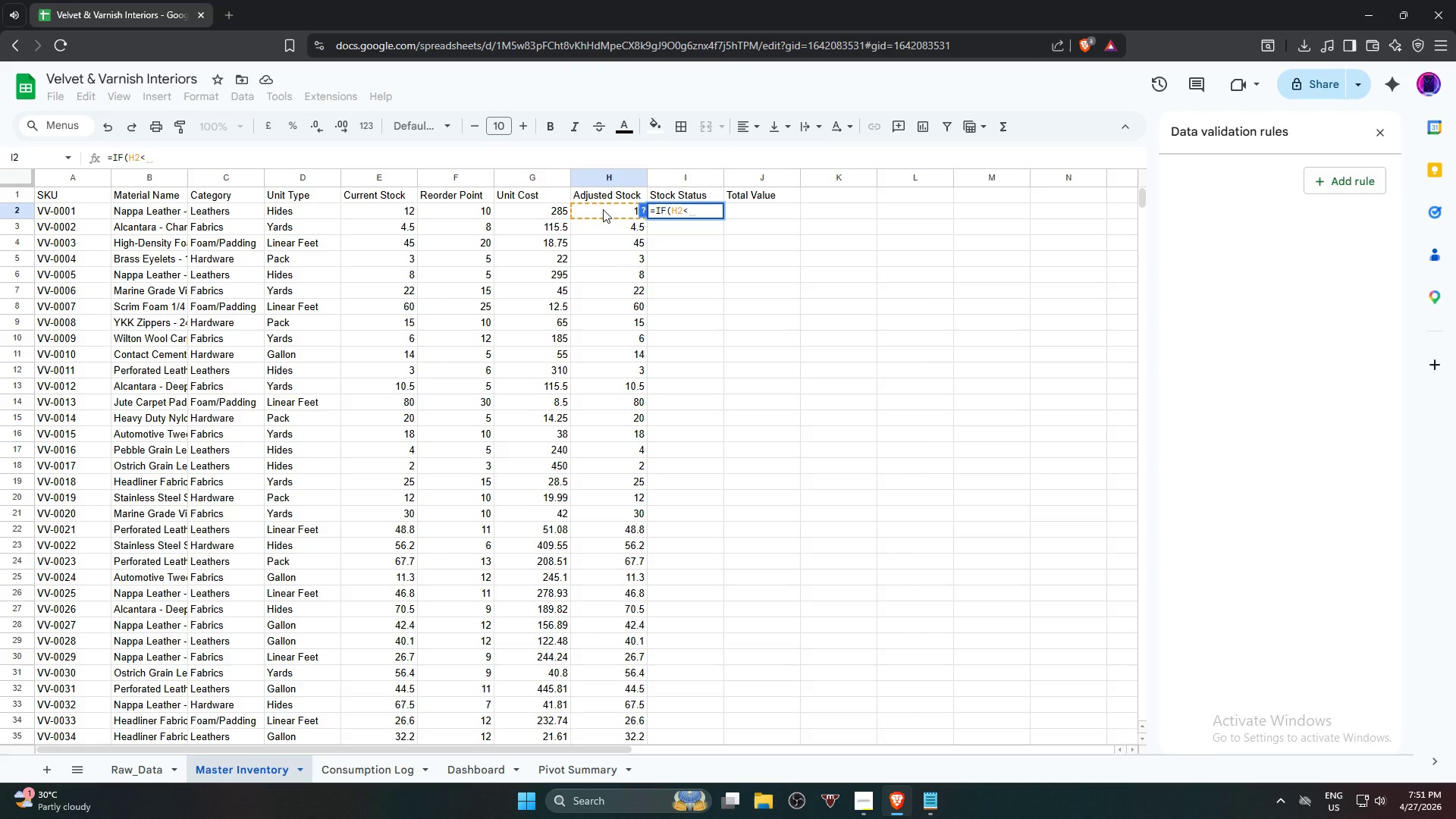 
key(Equal)
 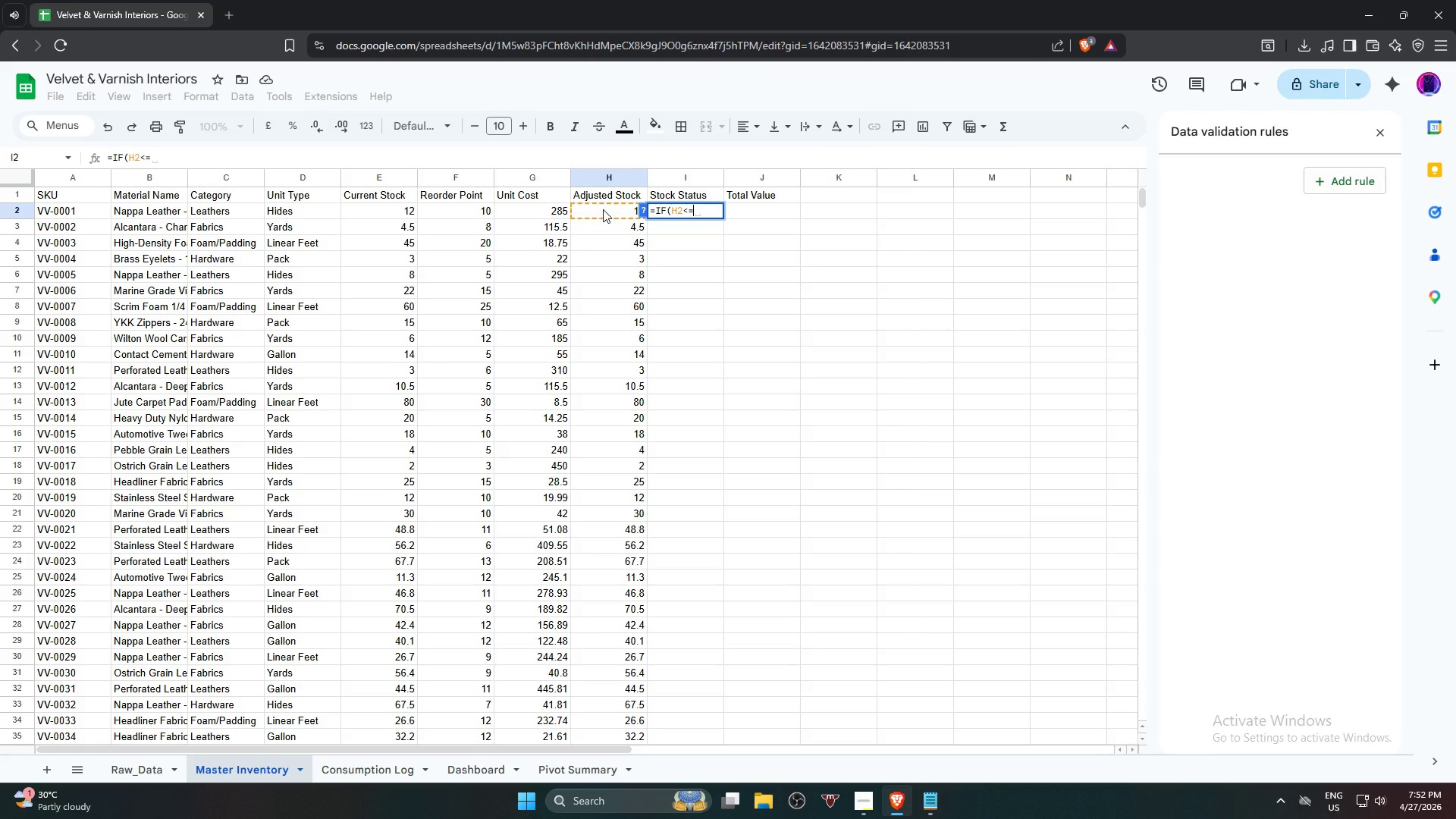 
wait(6.06)
 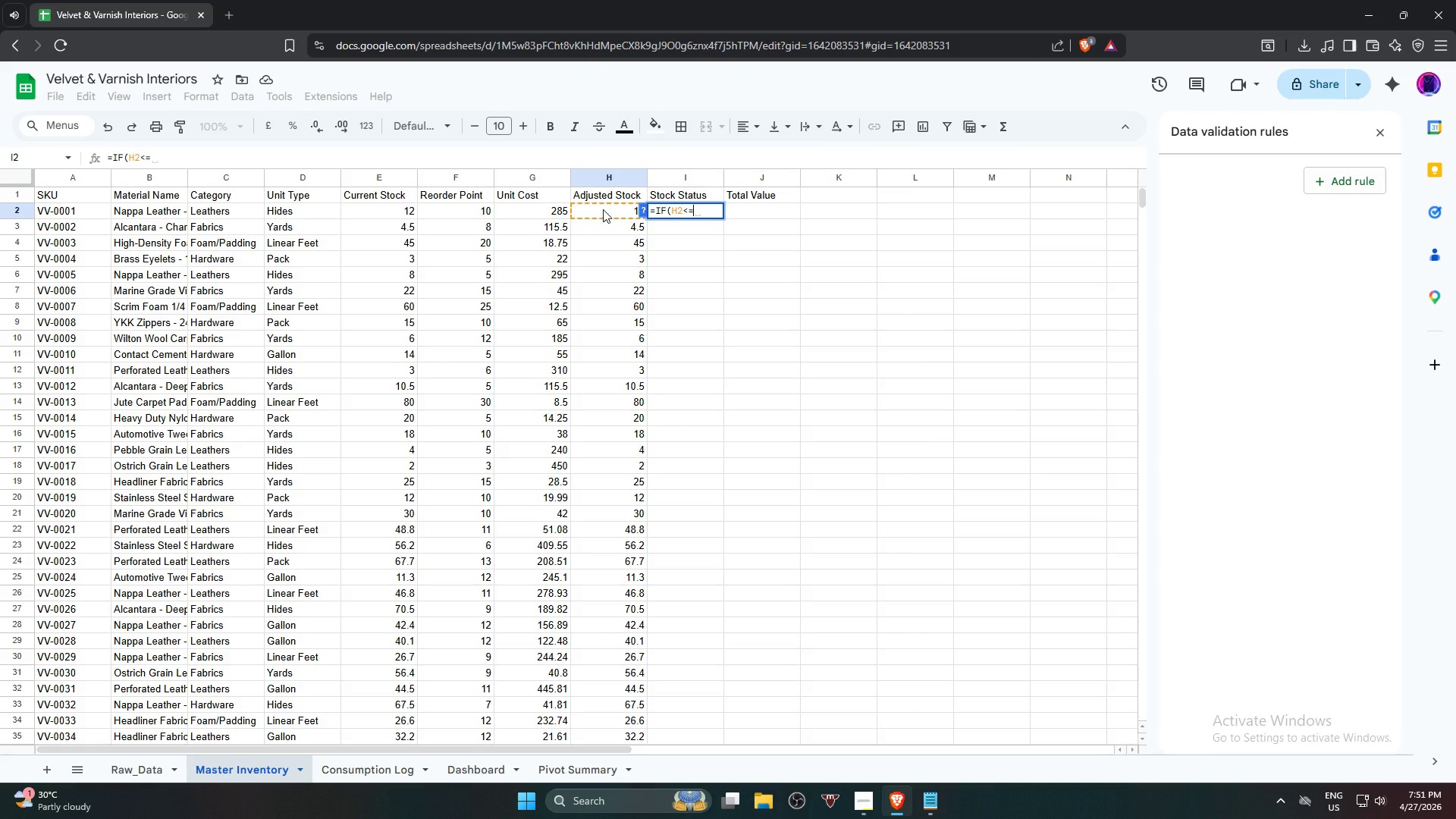 
left_click([438, 210])
 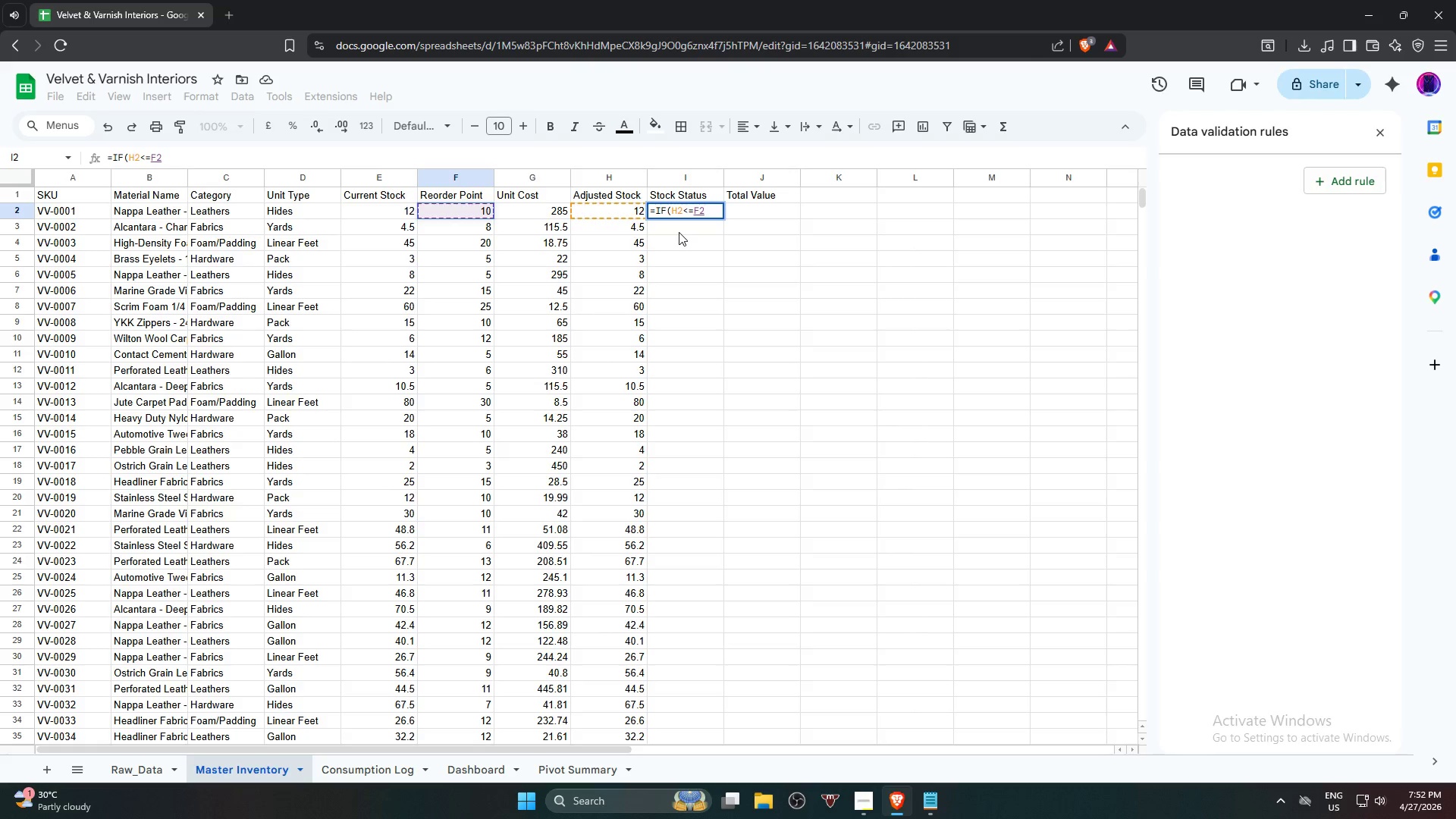 
key(Comma)
 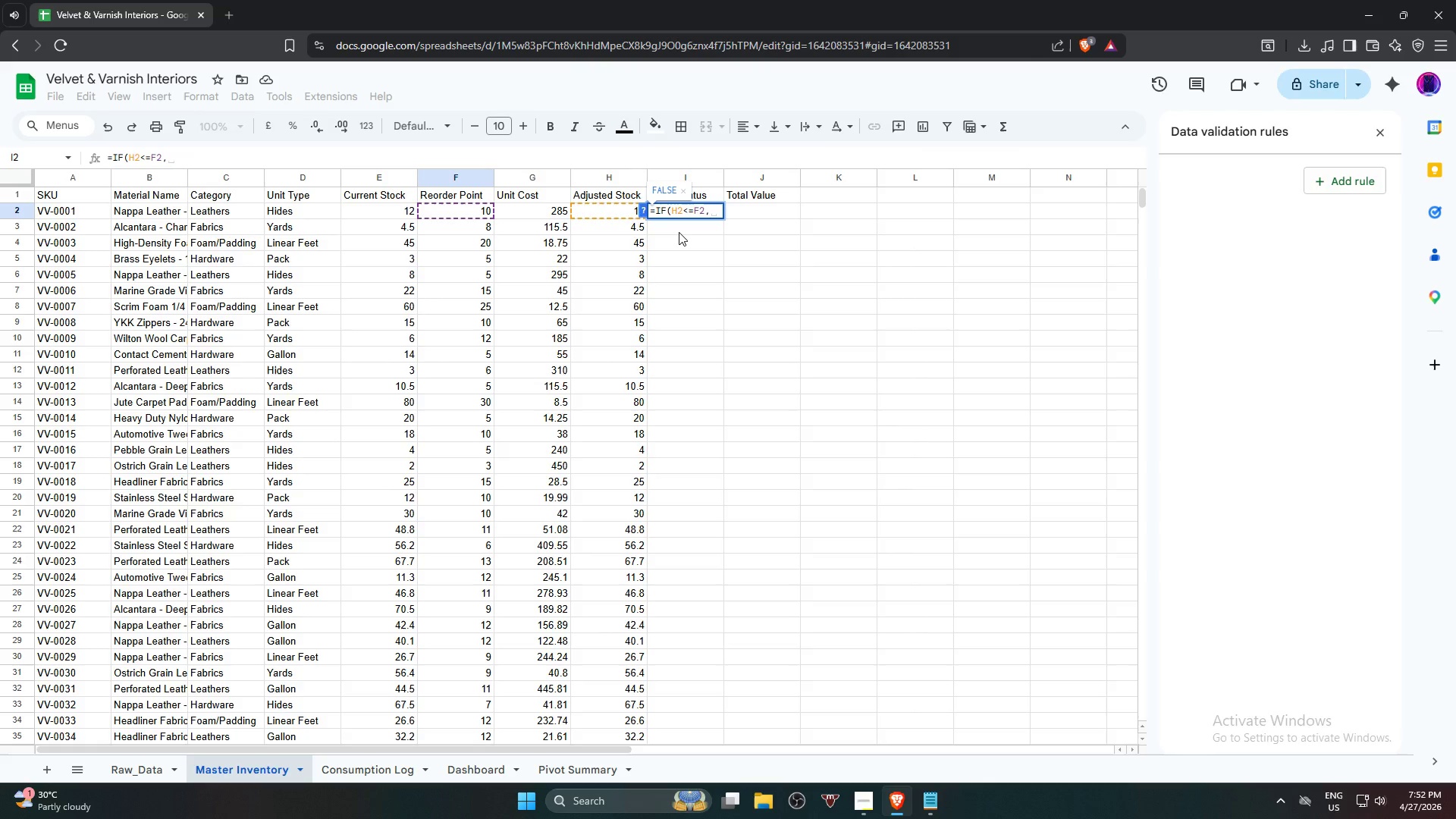 
wait(12.3)
 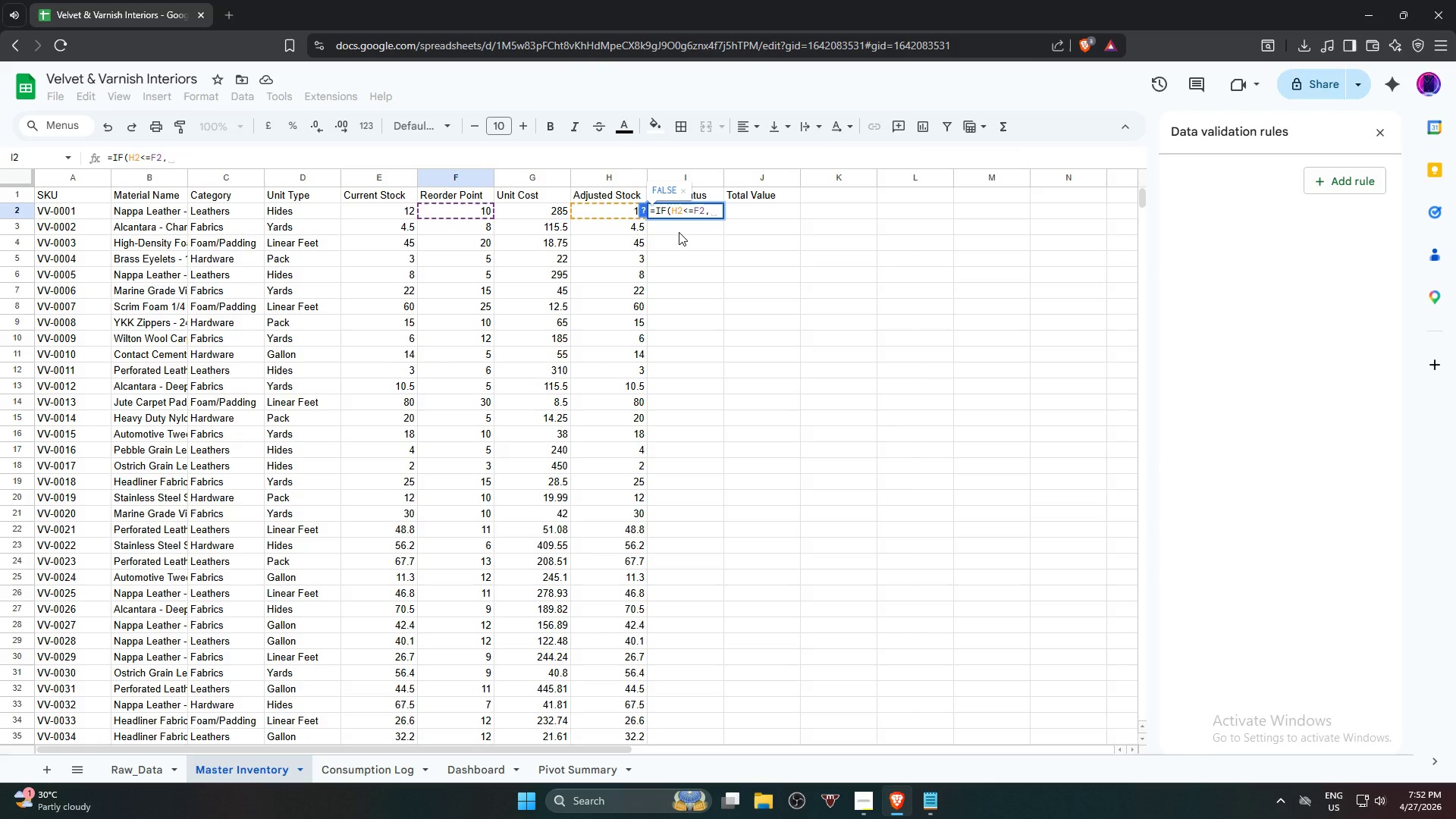 
type("REORDER)
 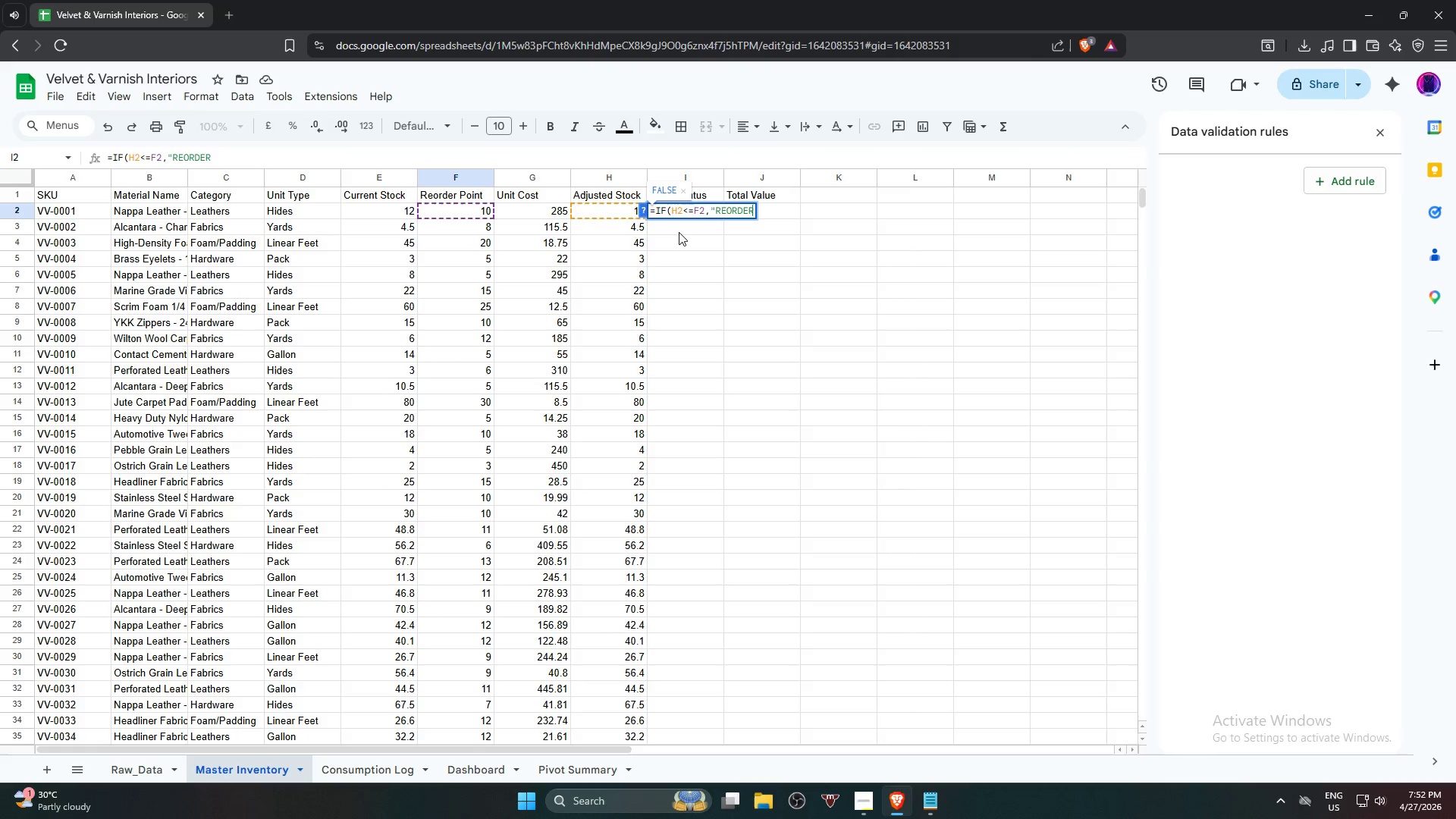 
type(","OK"))
 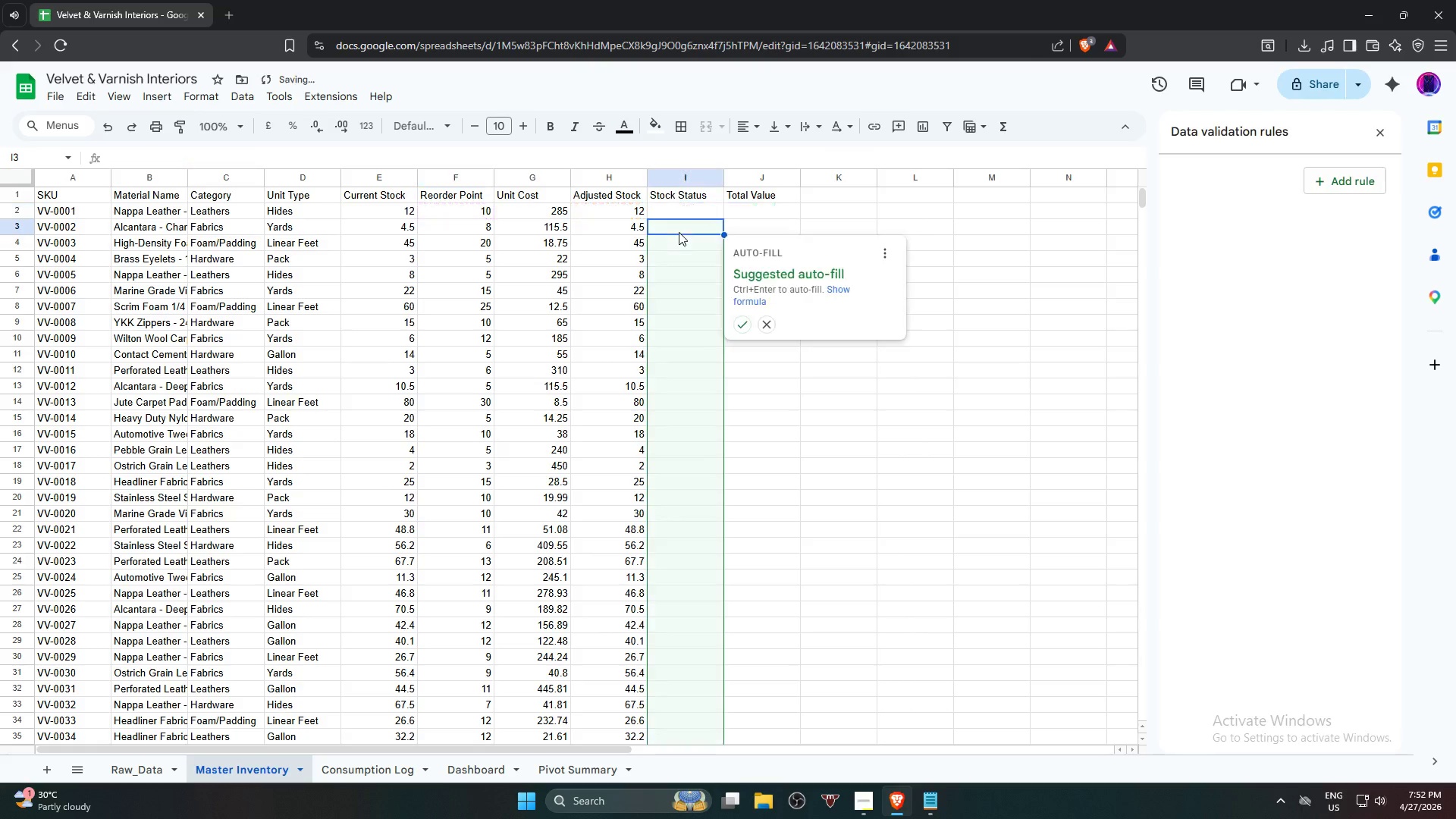 
 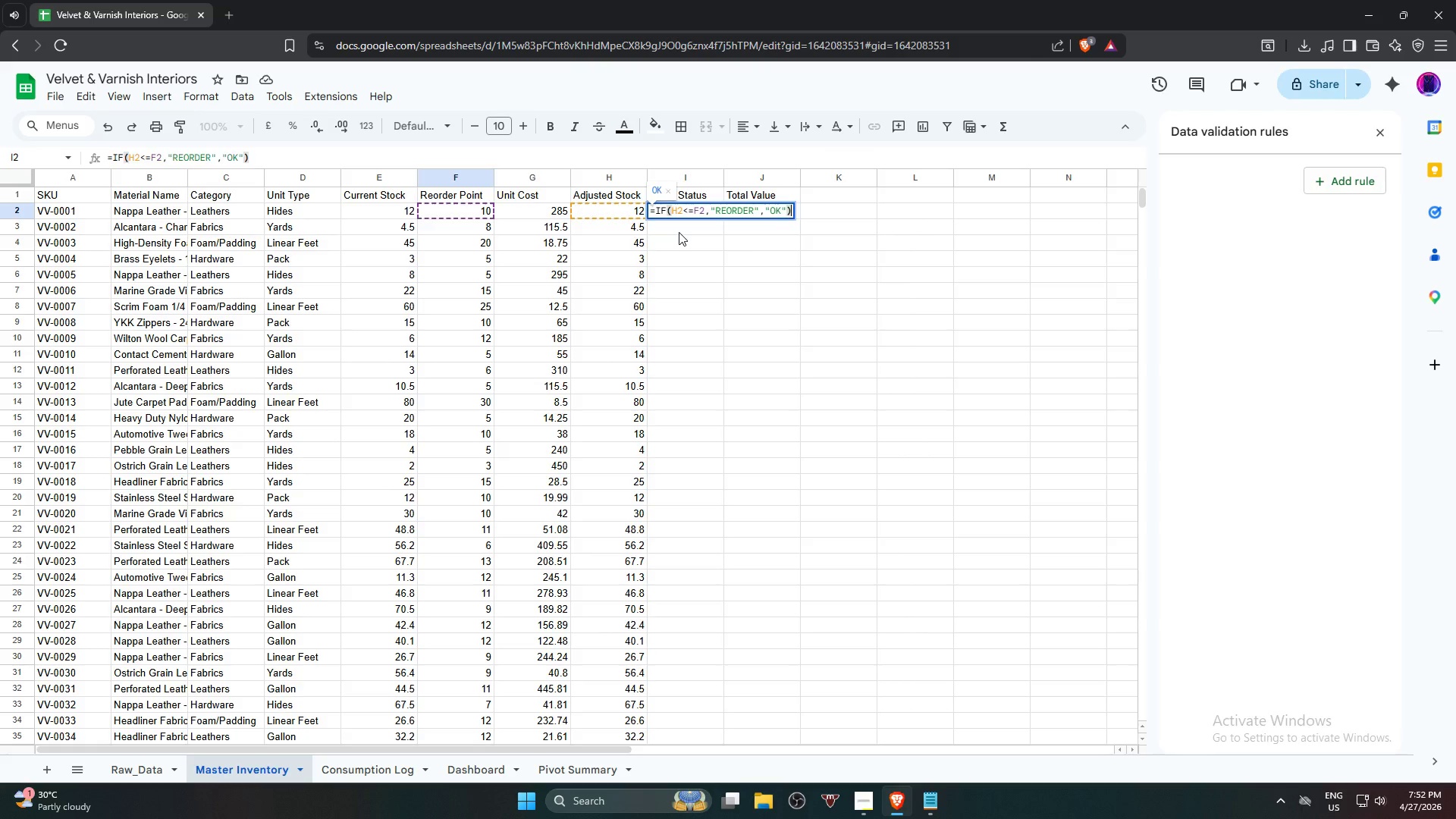 
key(Enter)
 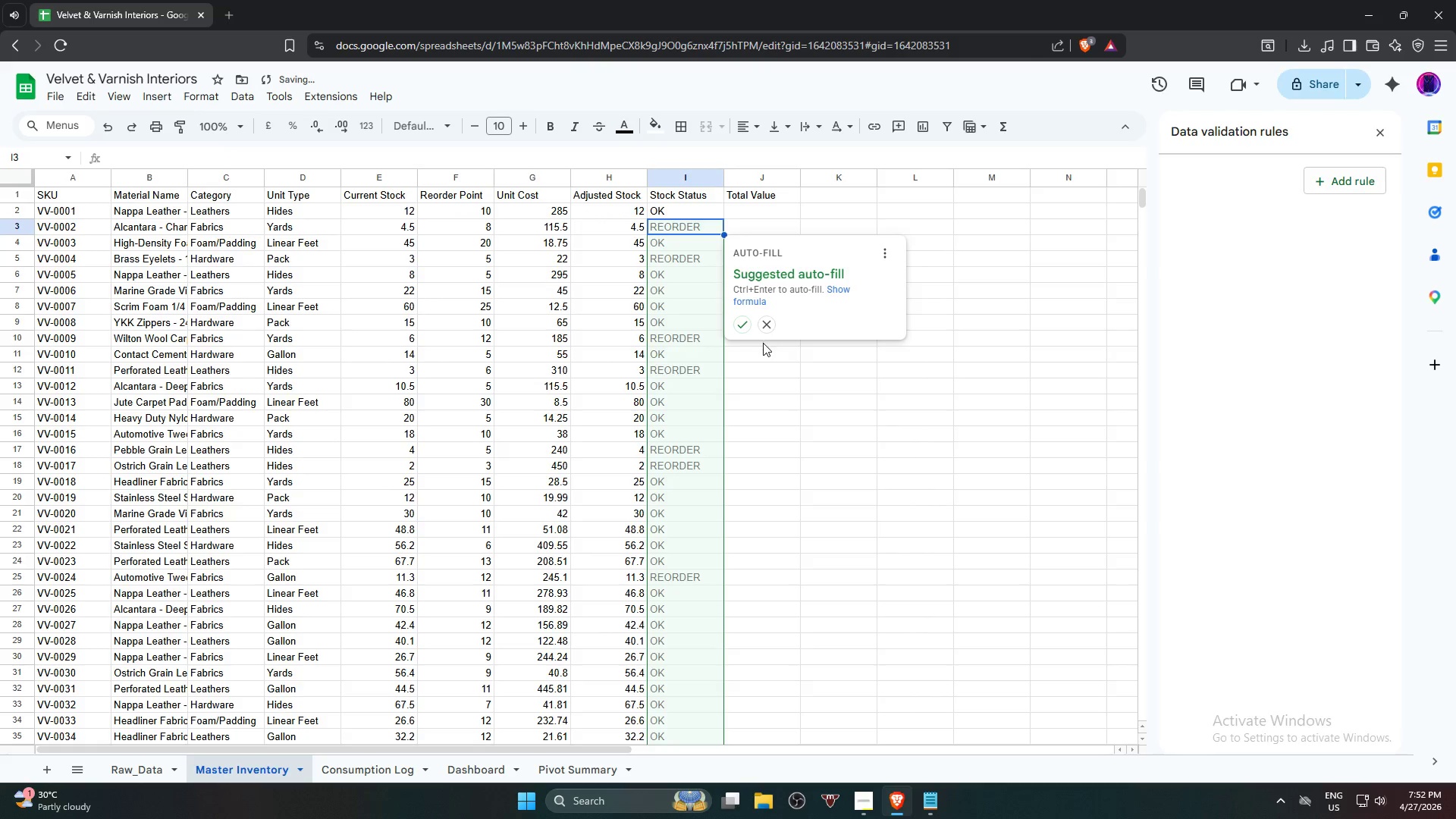 
left_click([745, 322])
 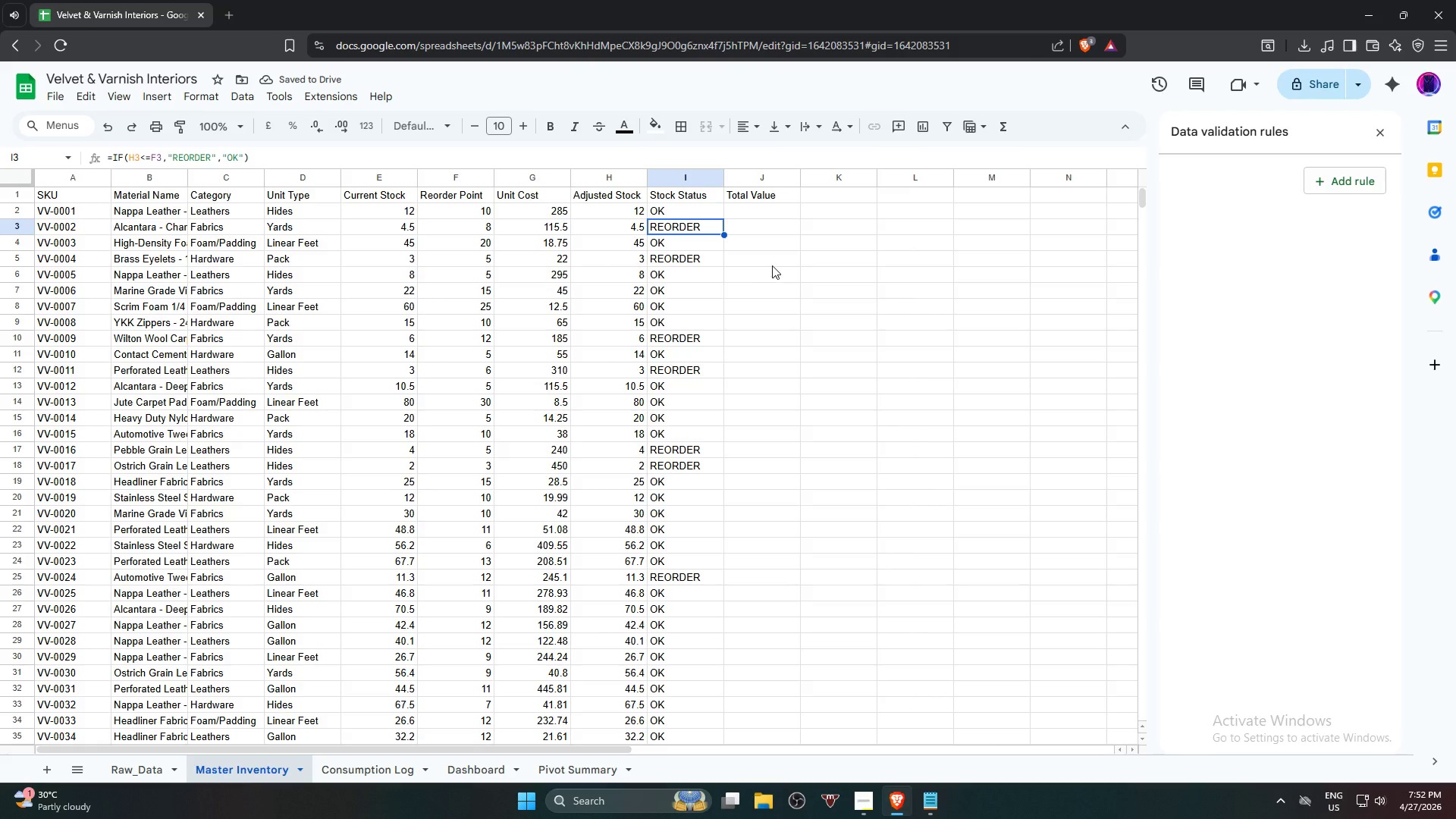 
wait(5.75)
 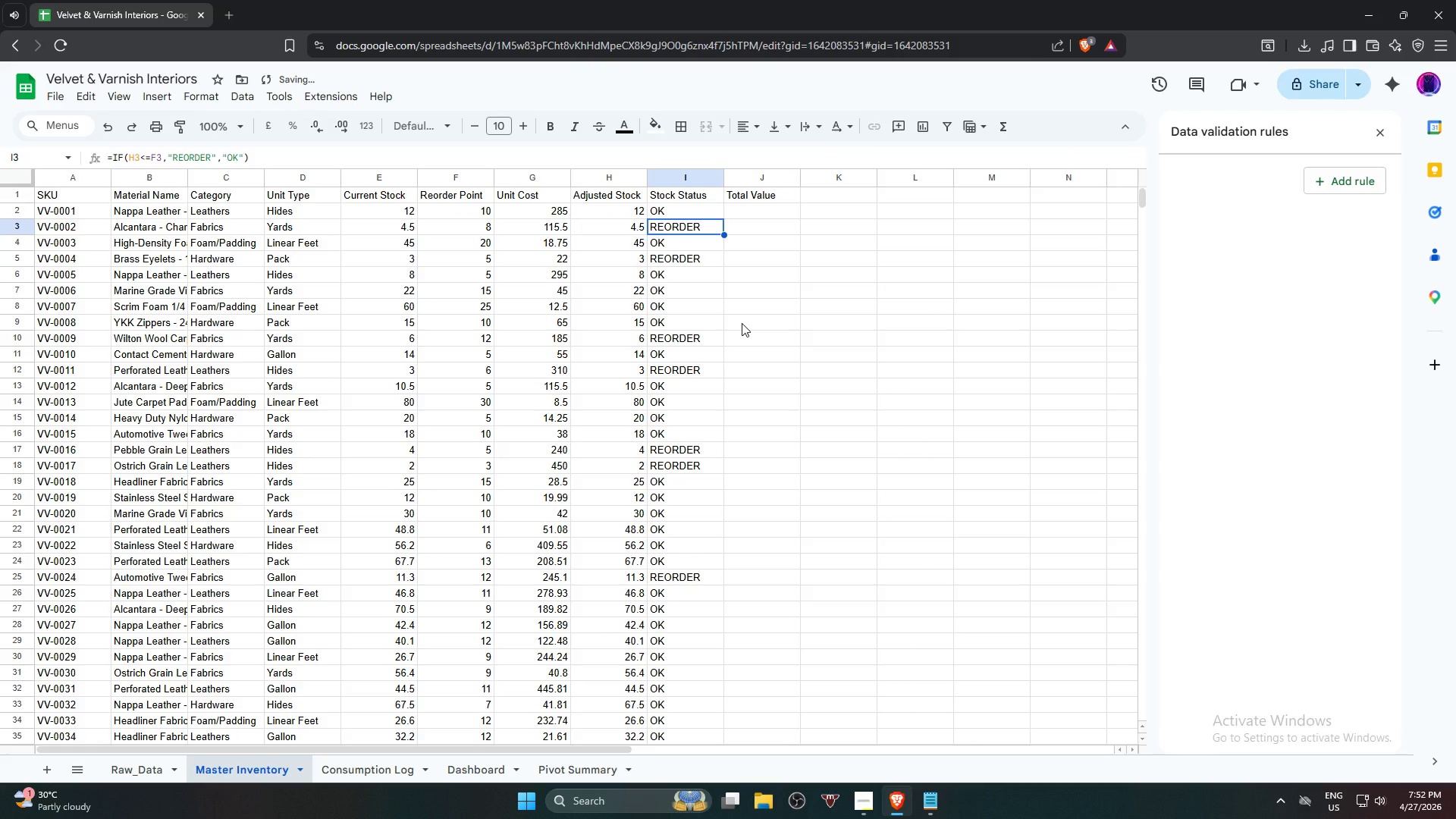 
left_click([775, 210])
 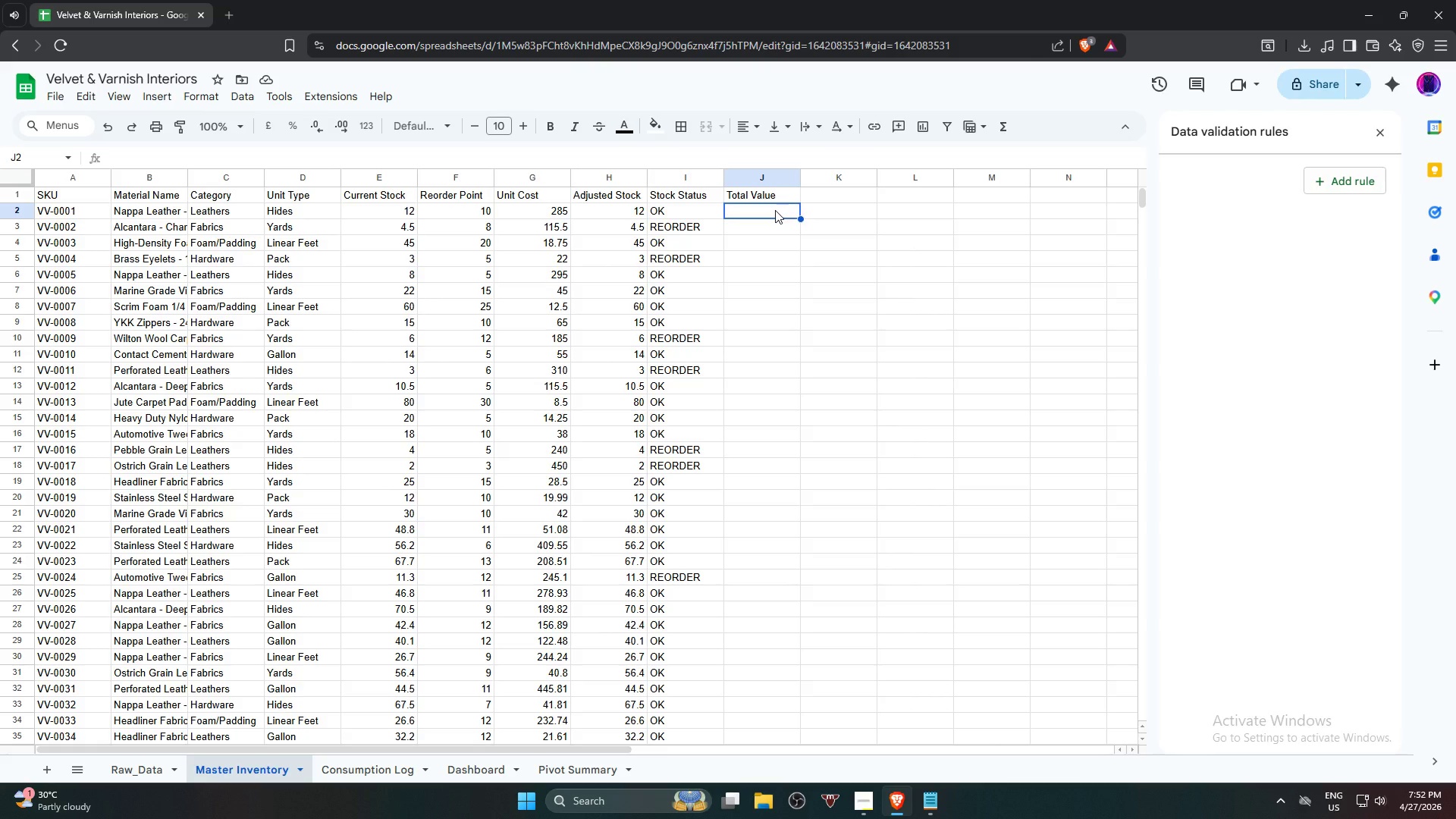 
key(Equal)
 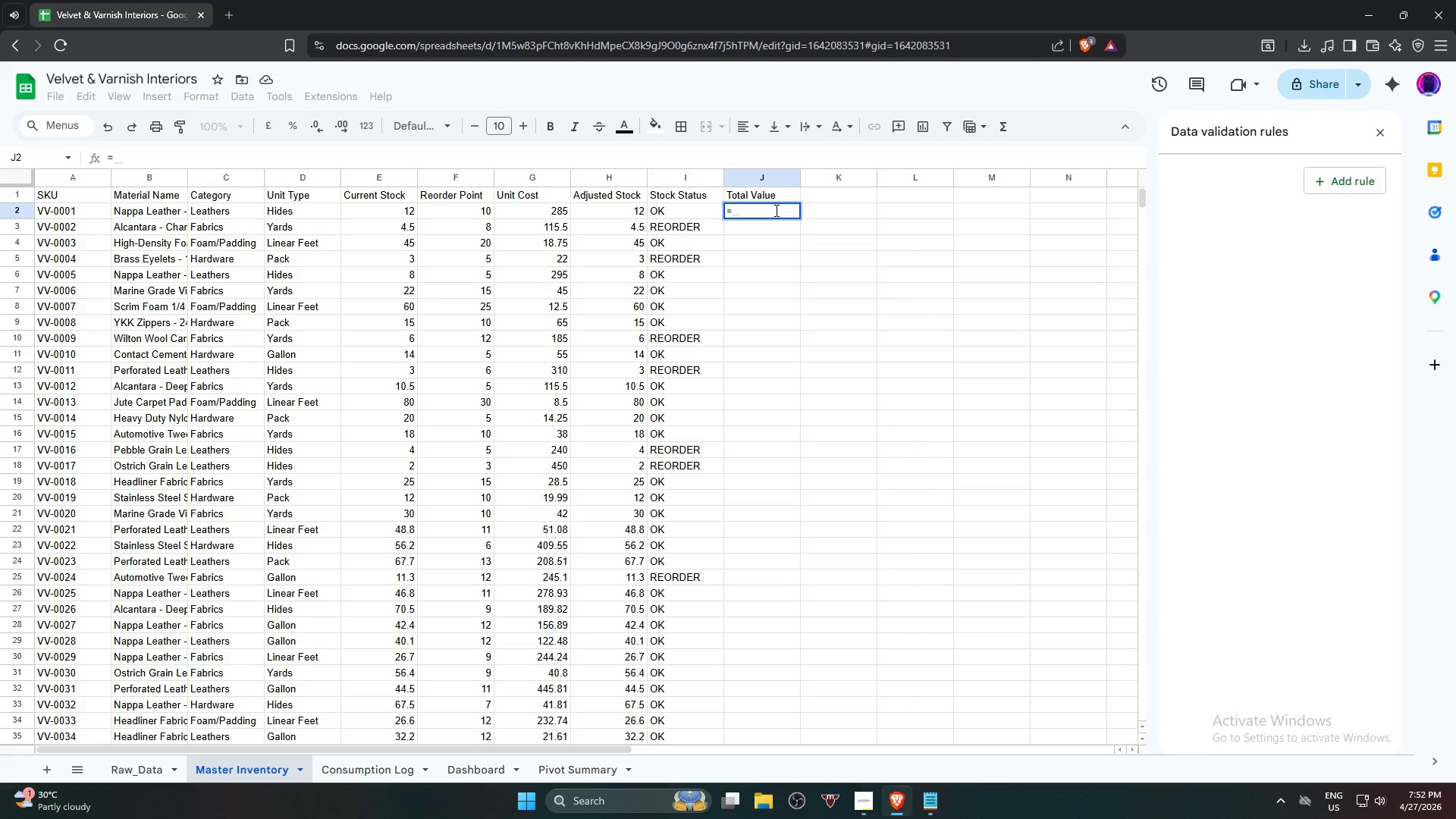 
left_click([602, 206])
 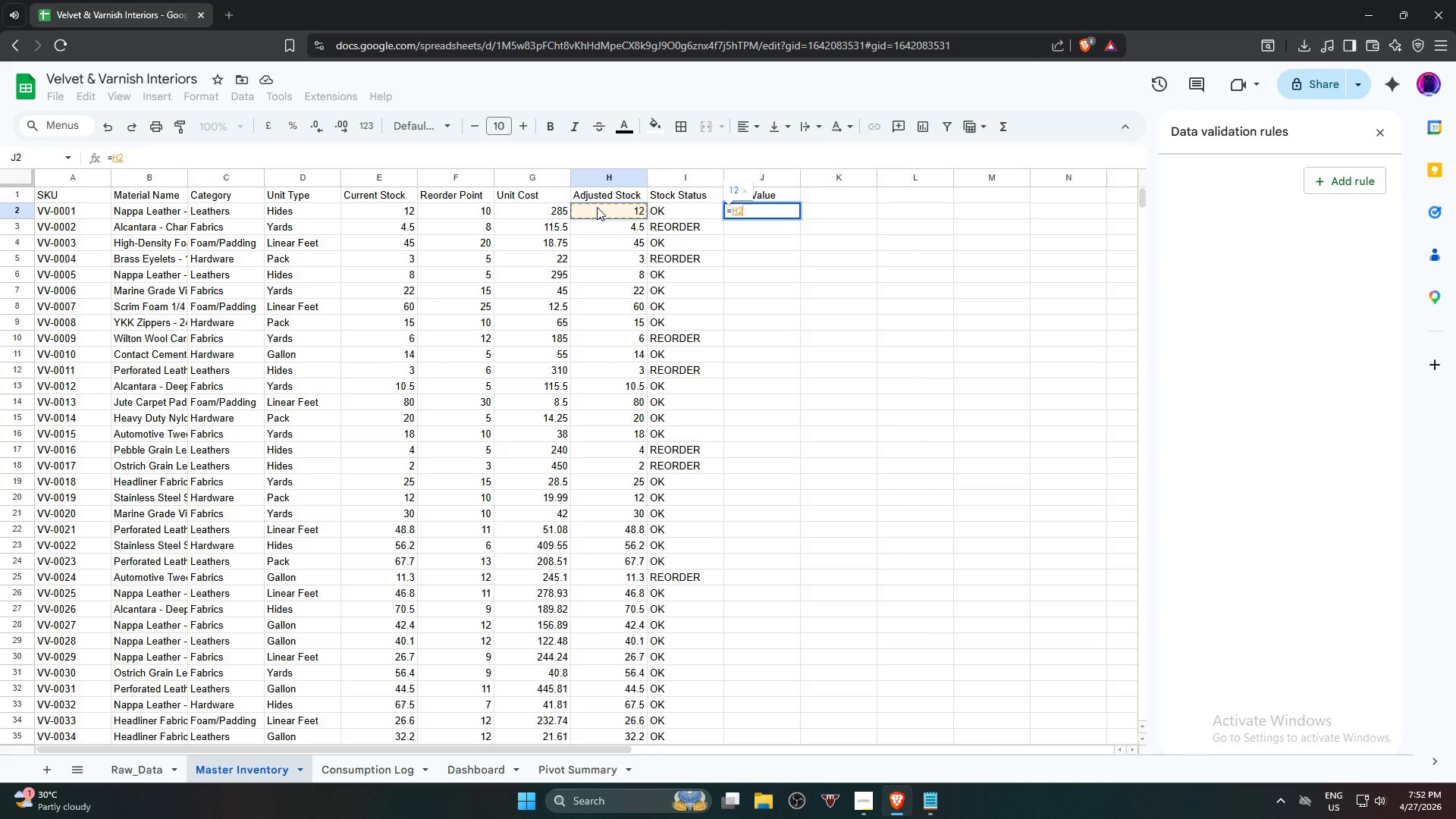 
key(Shift+8)
 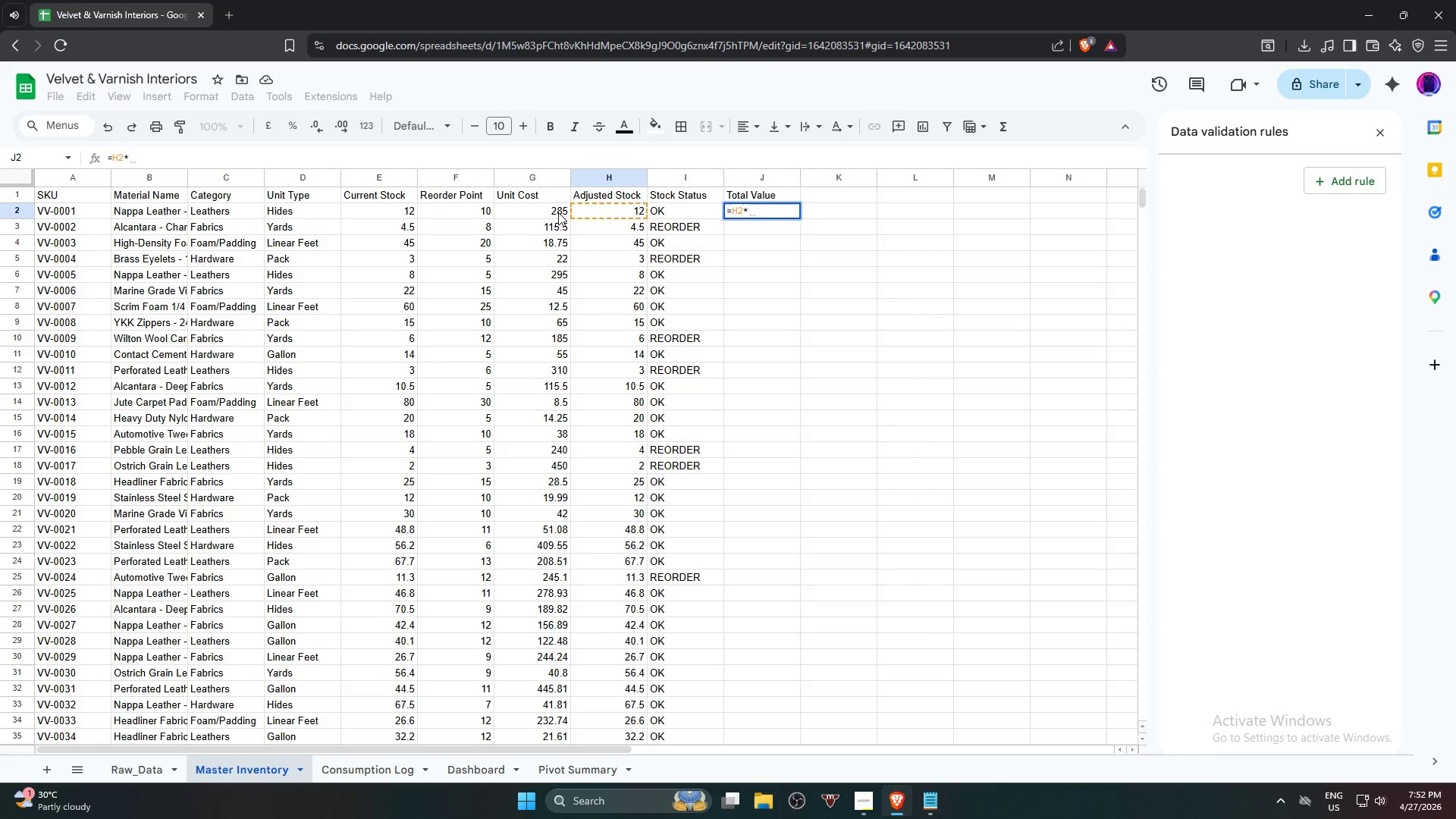 
left_click([543, 213])
 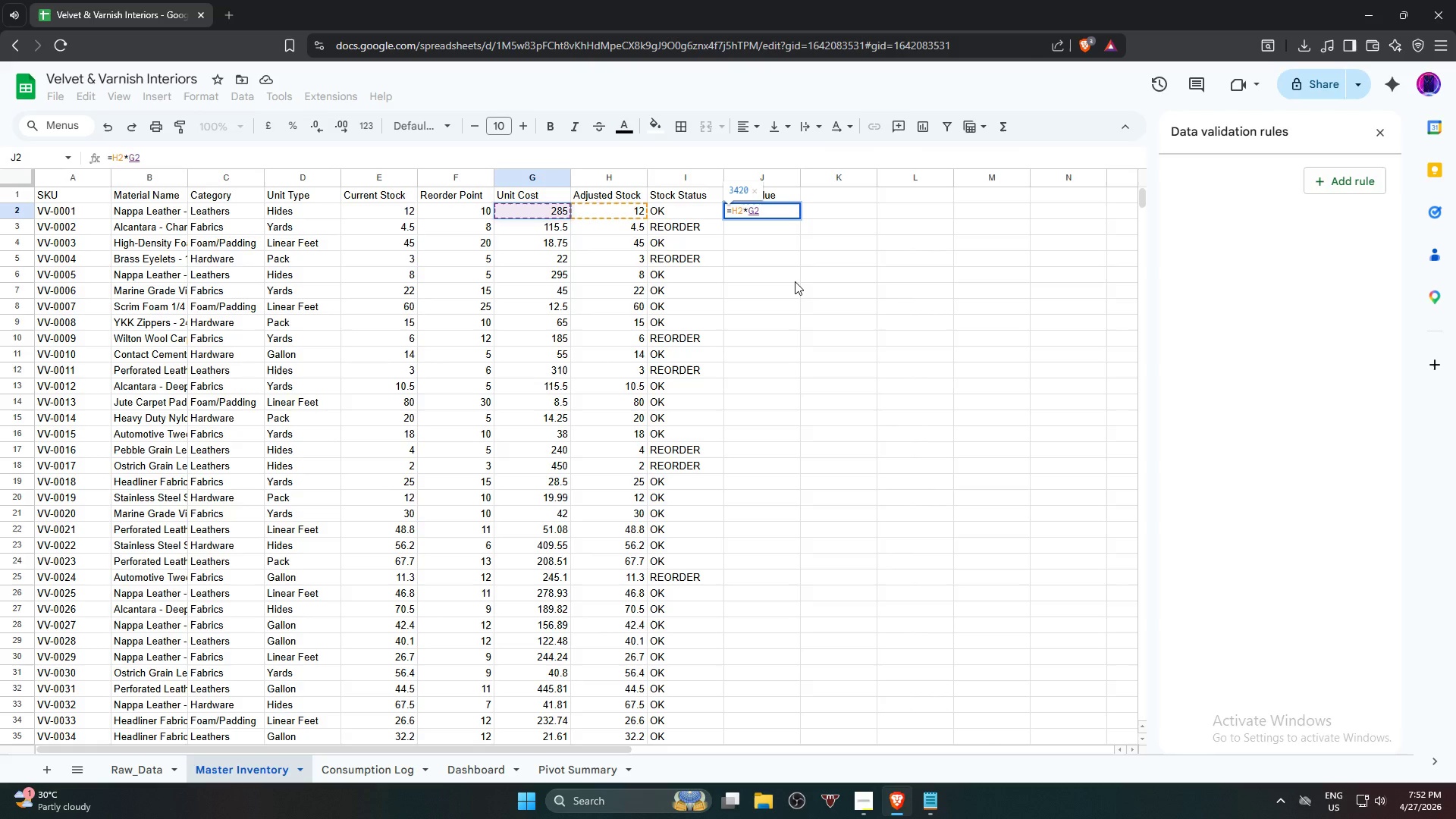 
key(NumpadEnter)
 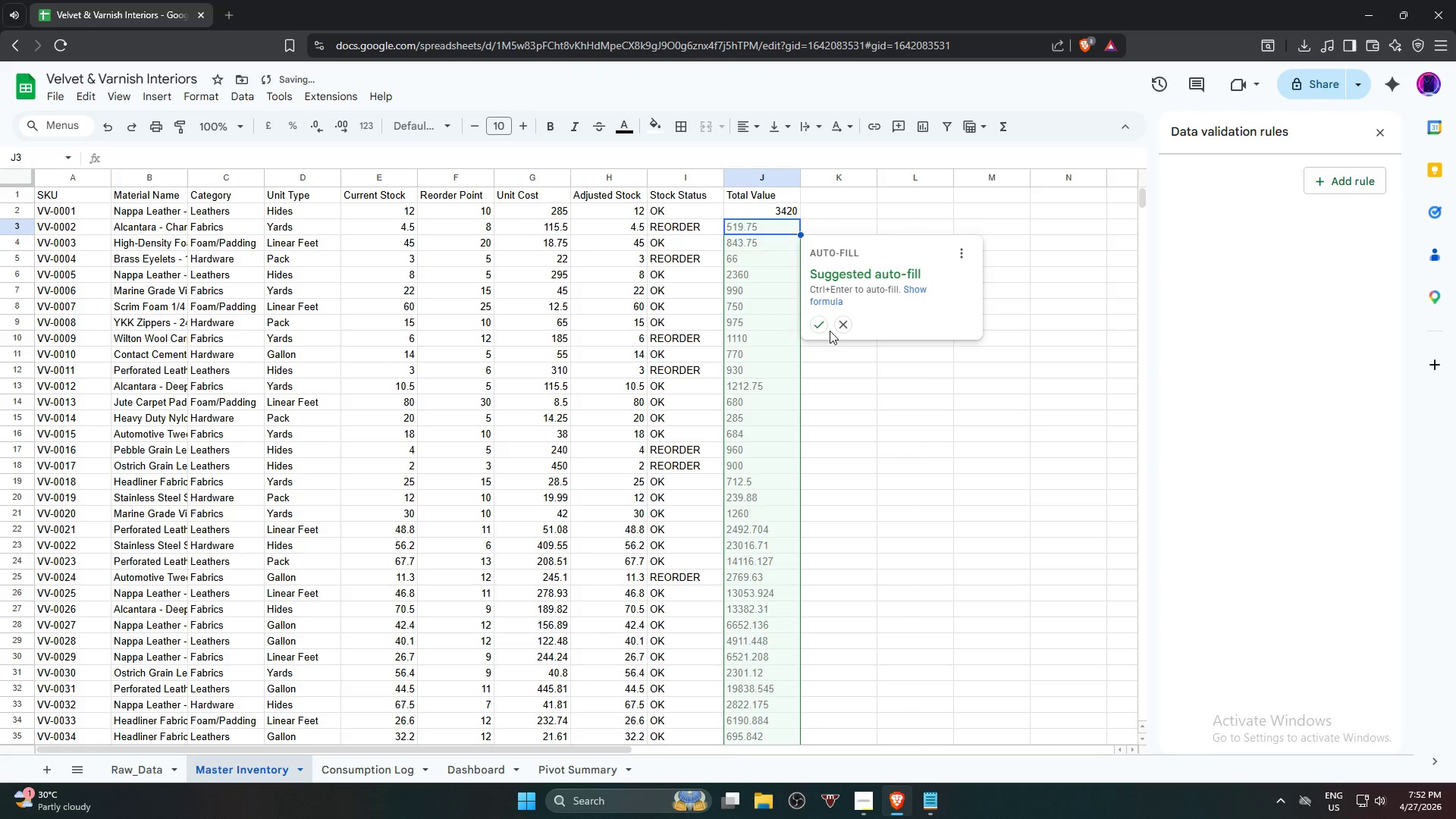 
left_click([821, 331])
 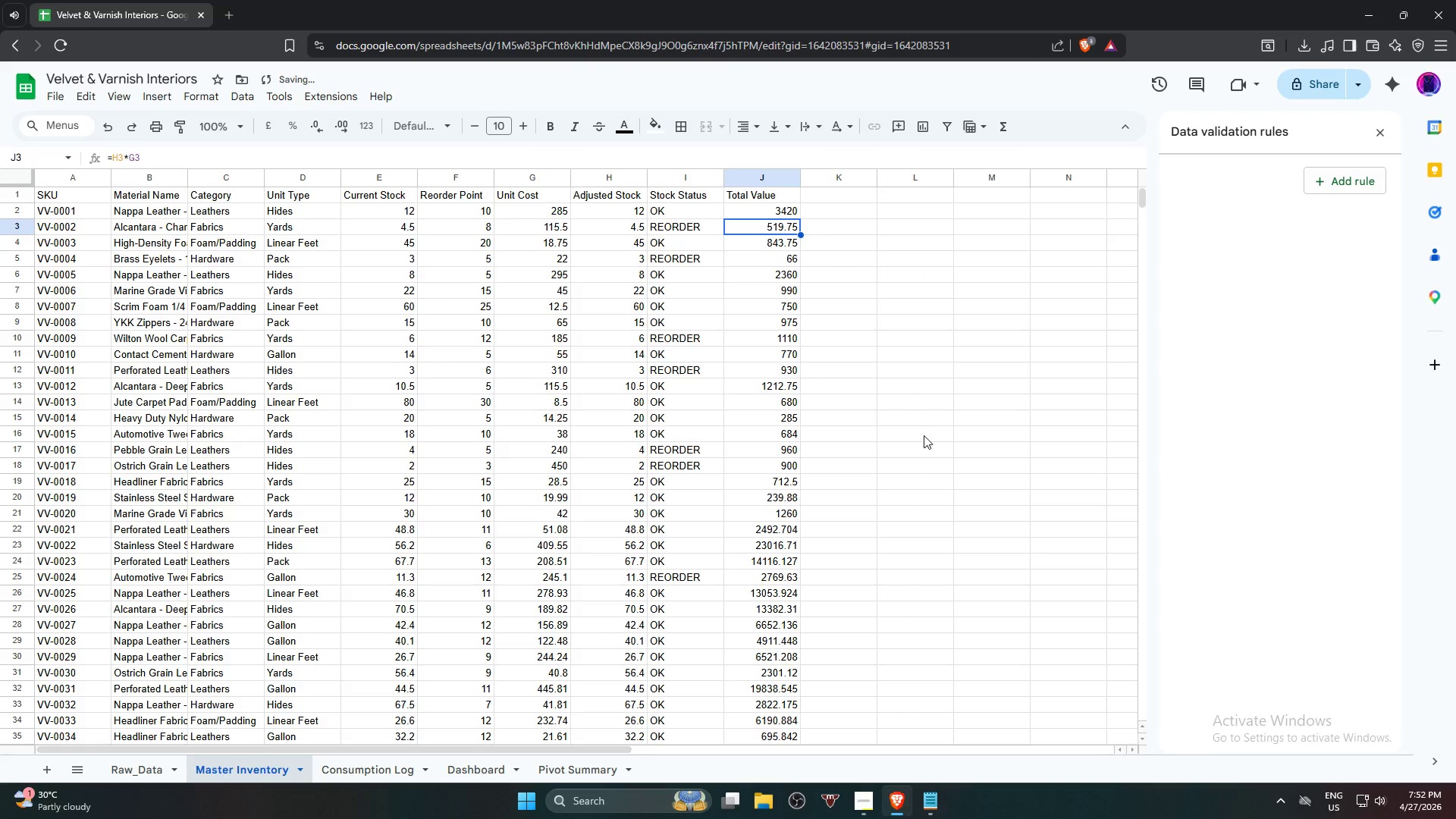 
scroll: coordinate [924, 435], scroll_direction: down, amount: 4.0
 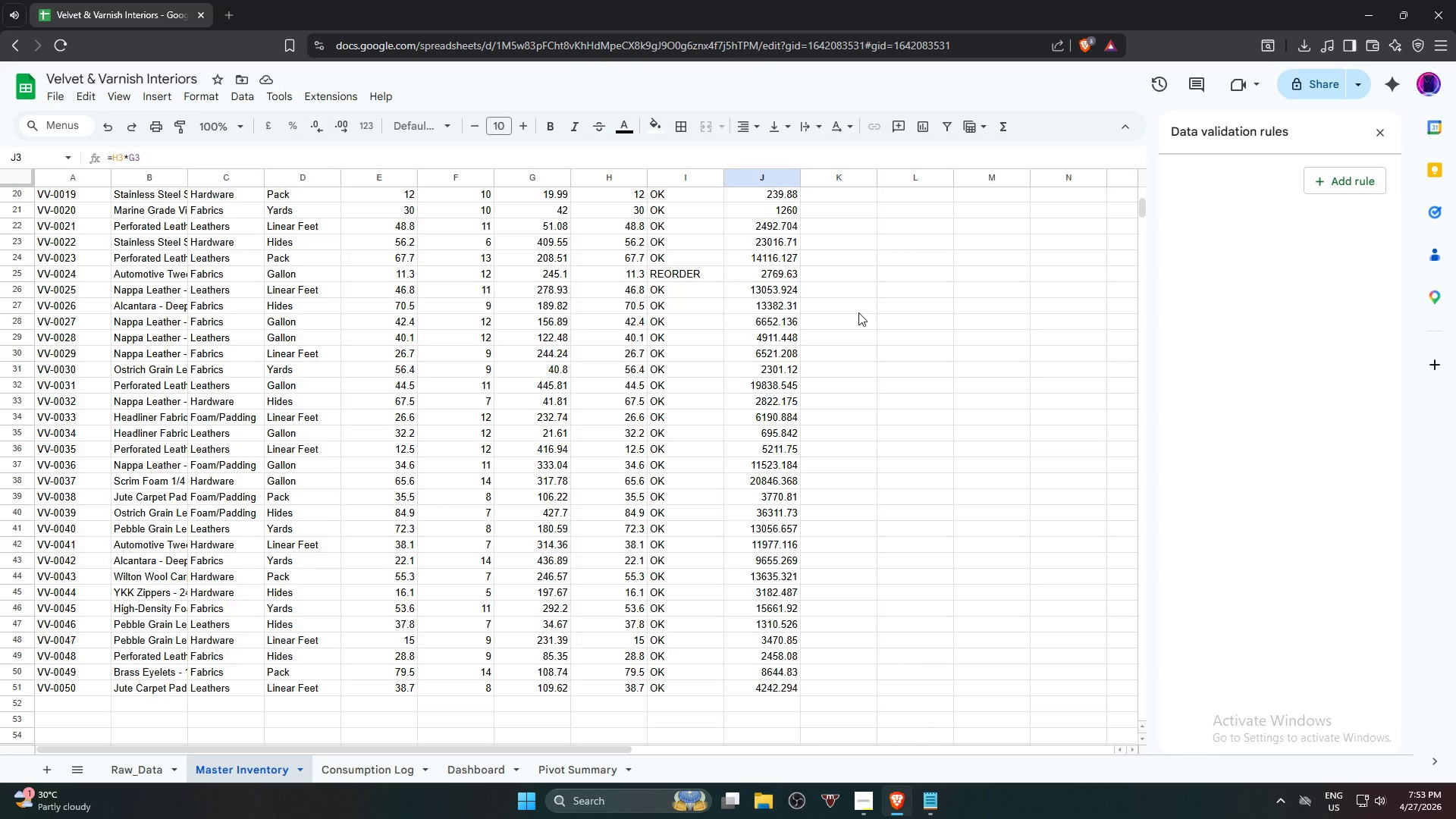 
wait(18.86)
 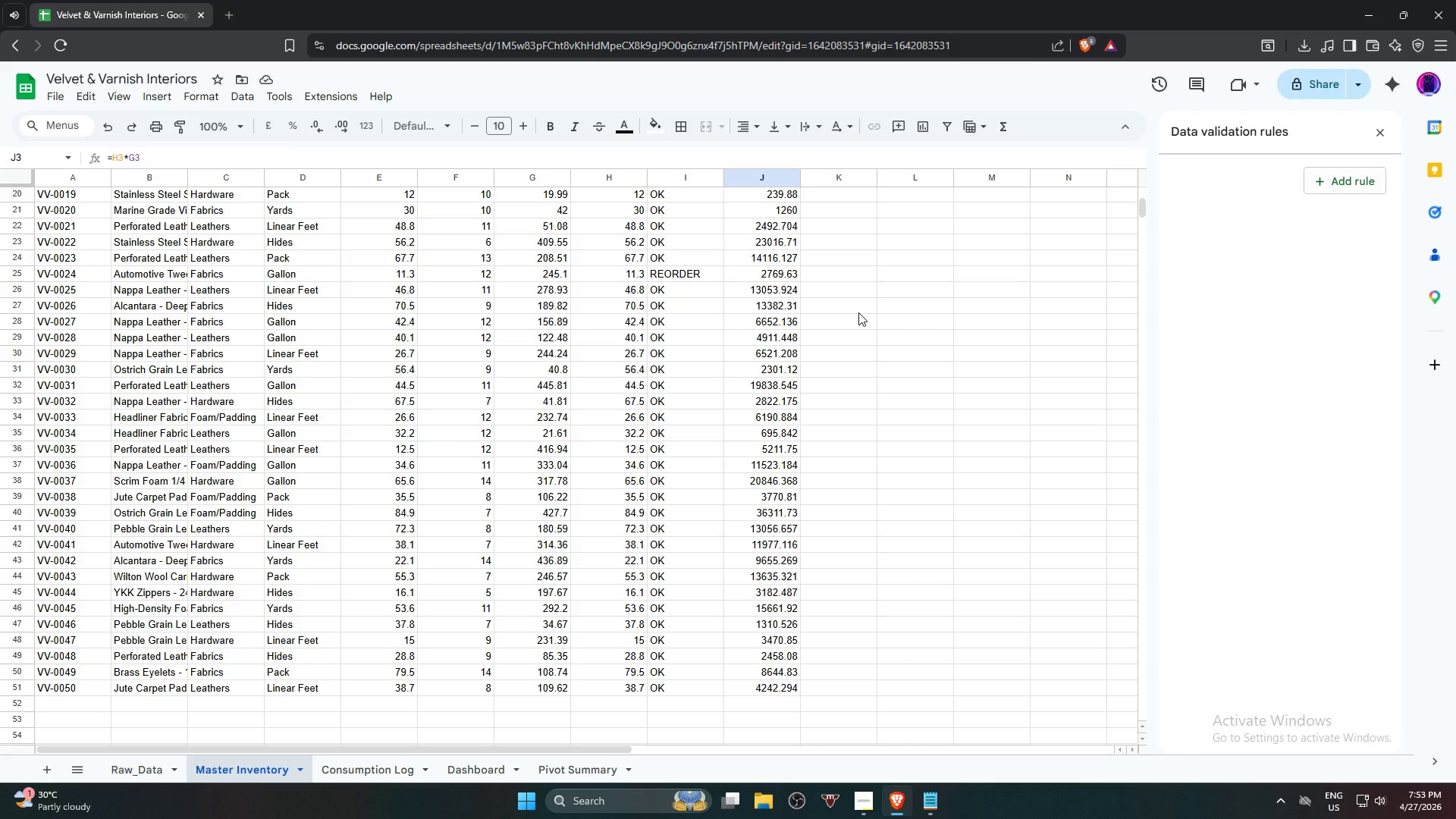 
left_click([351, 761])
 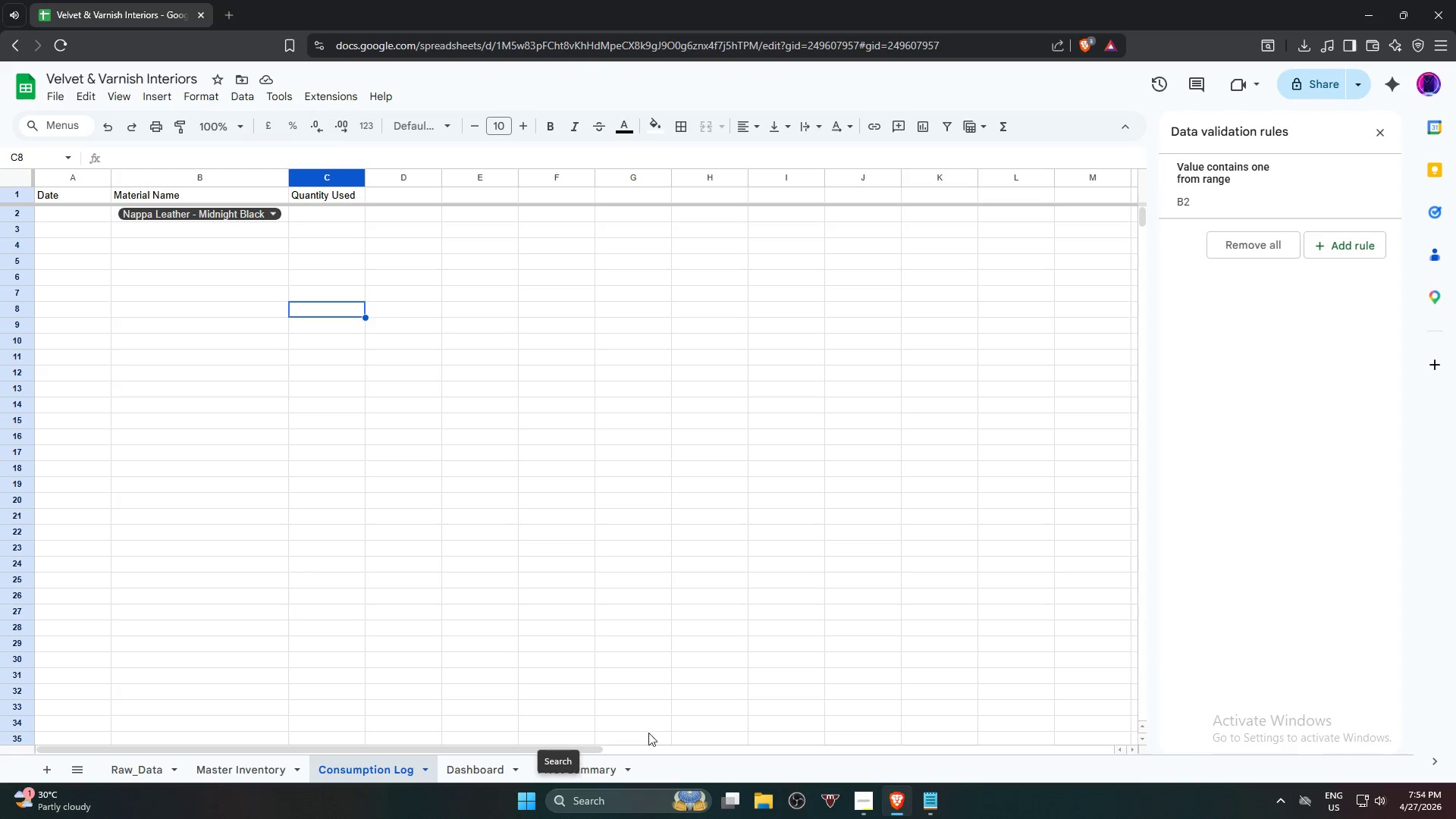 
wait(63.97)
 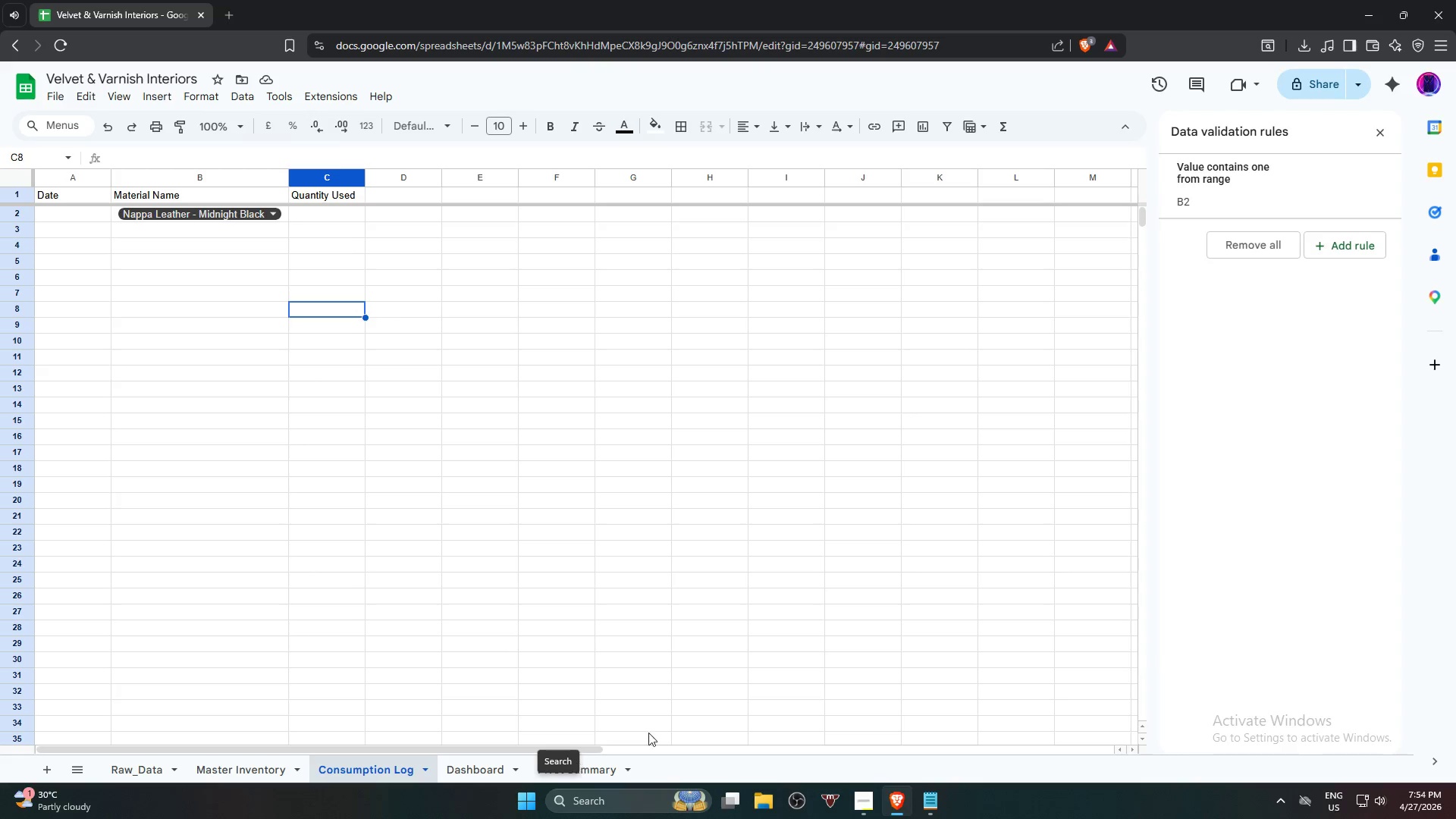 
left_click([330, 216])
 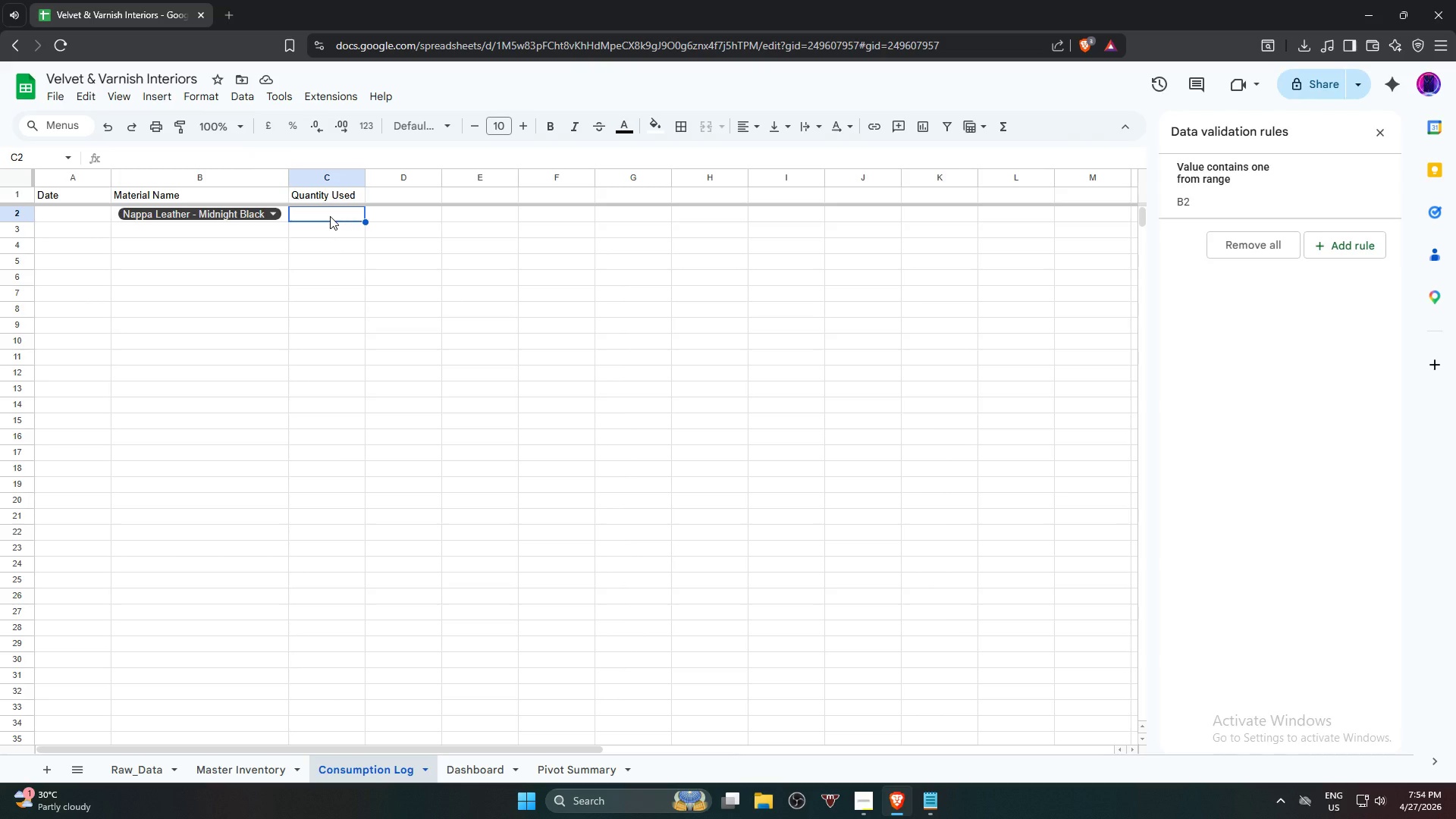 
key(Numpad2)
 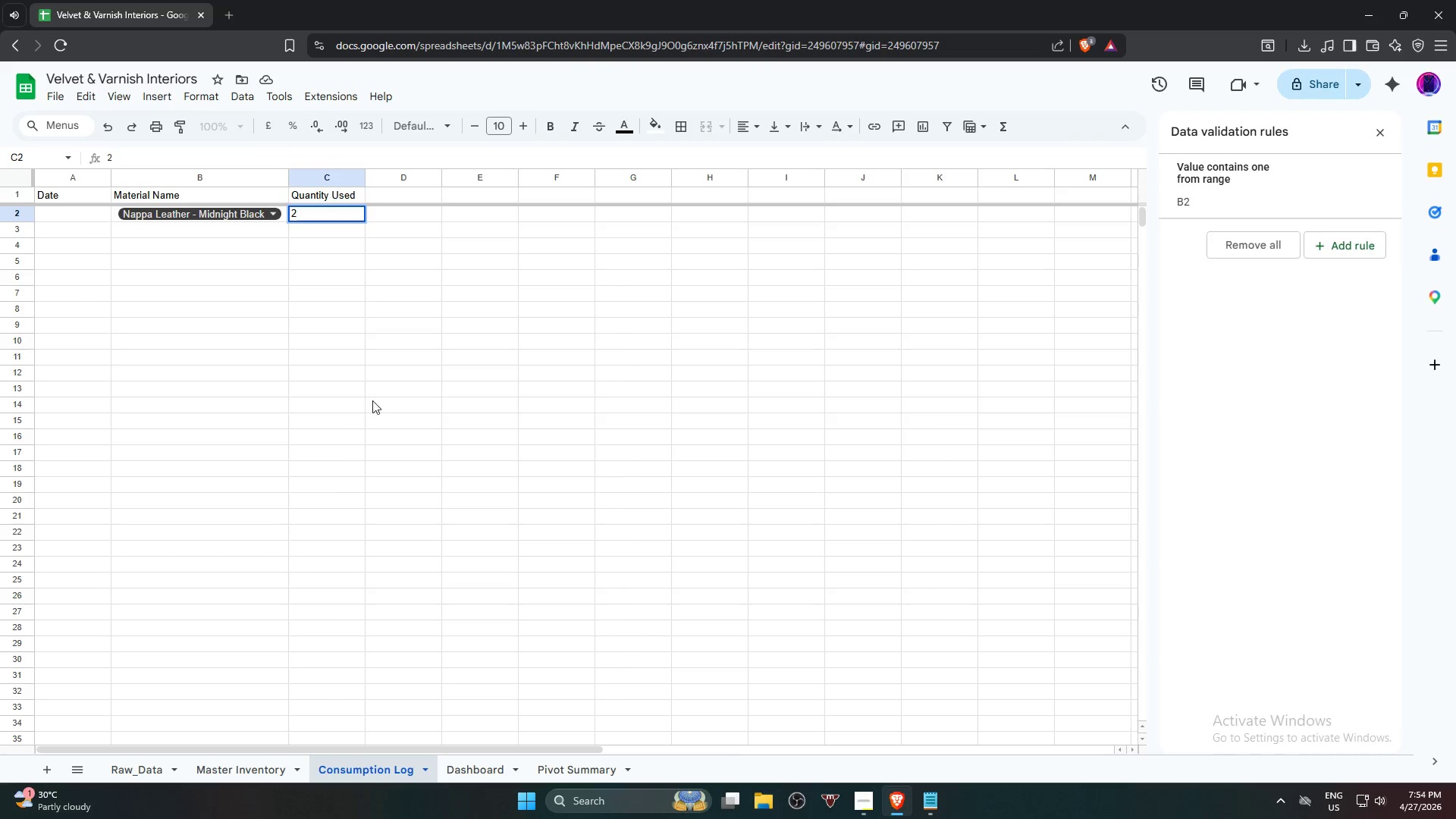 
left_click([380, 417])
 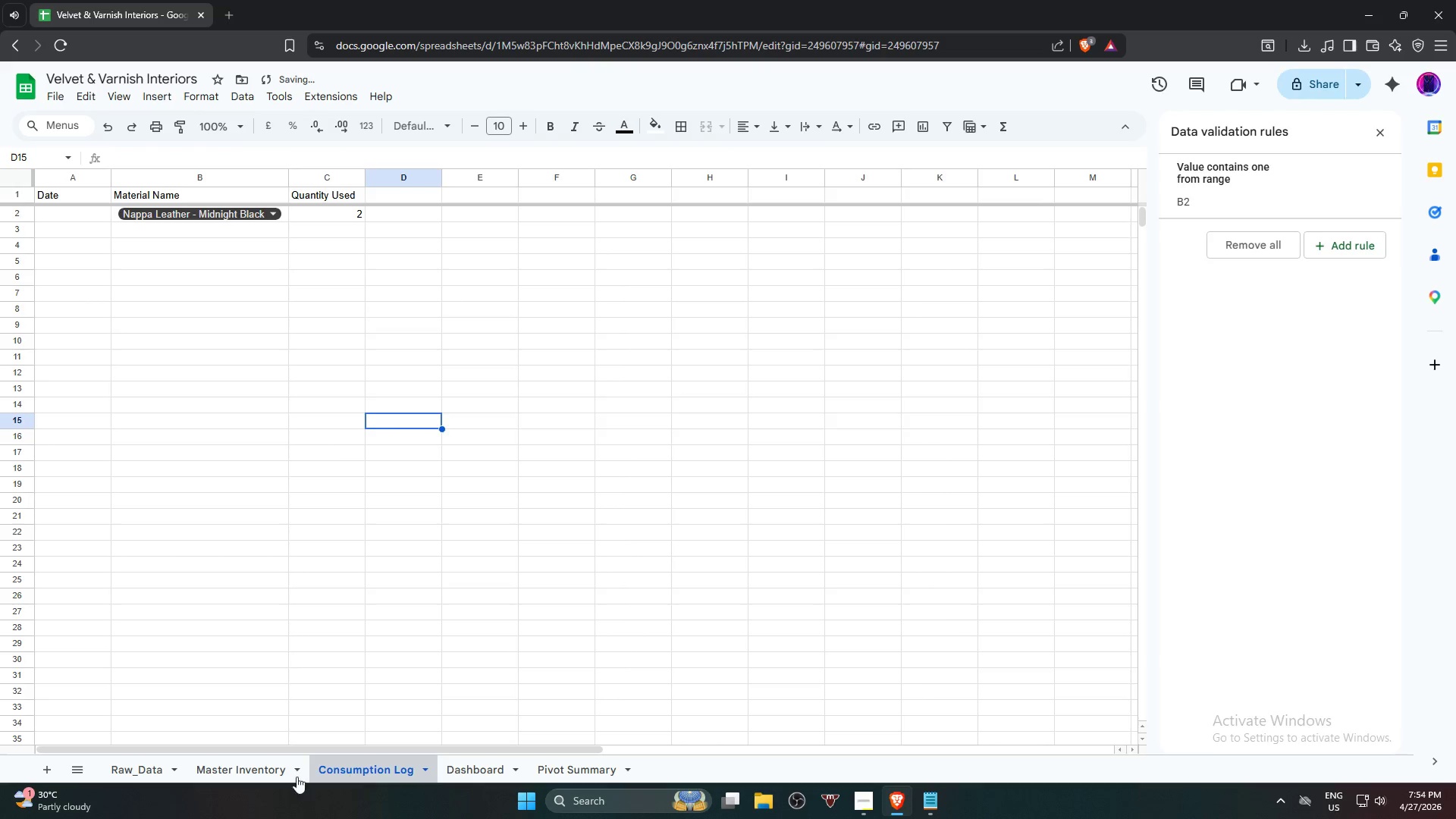 
left_click([257, 776])
 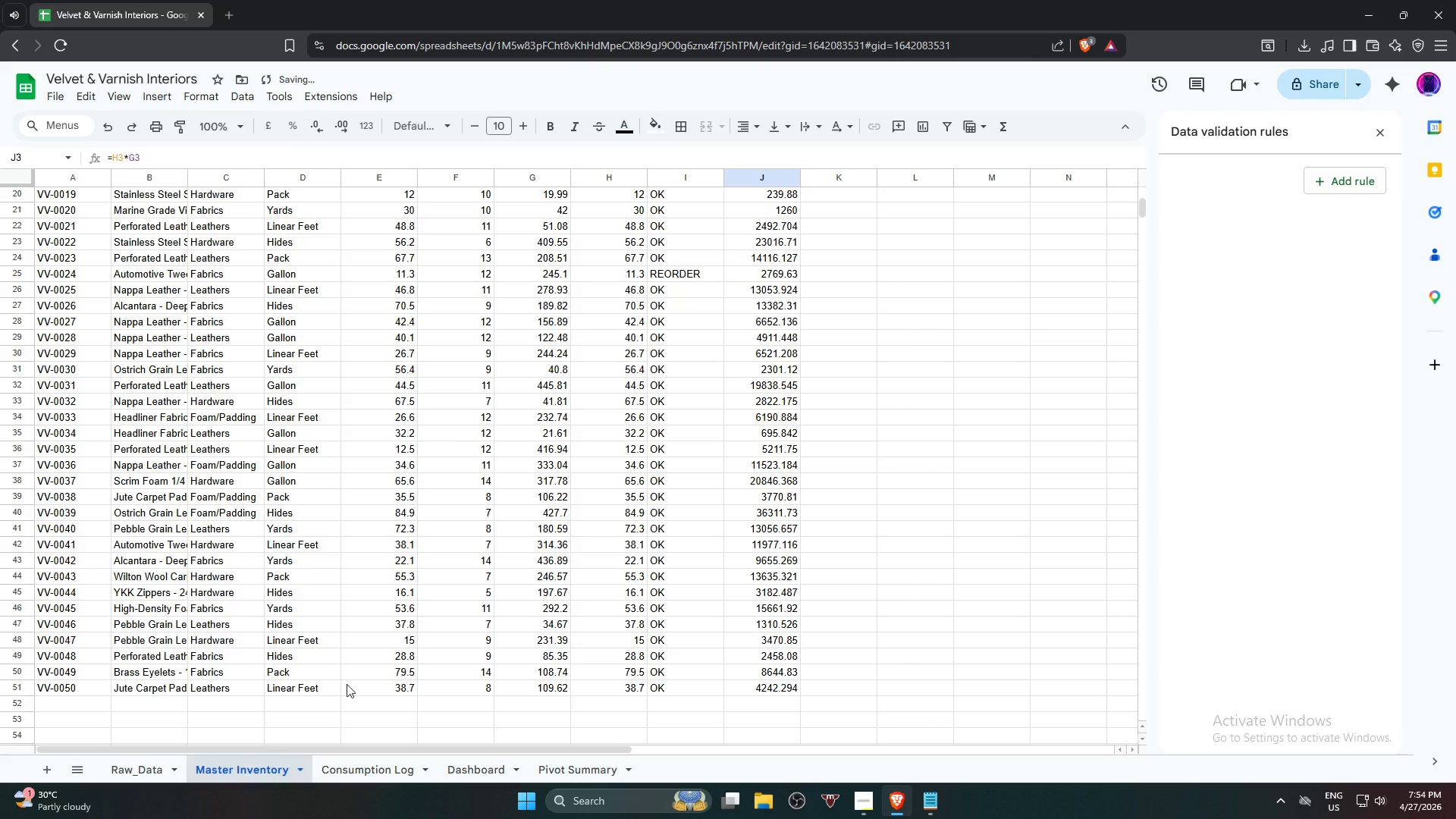 
scroll: coordinate [397, 572], scroll_direction: up, amount: 10.0
 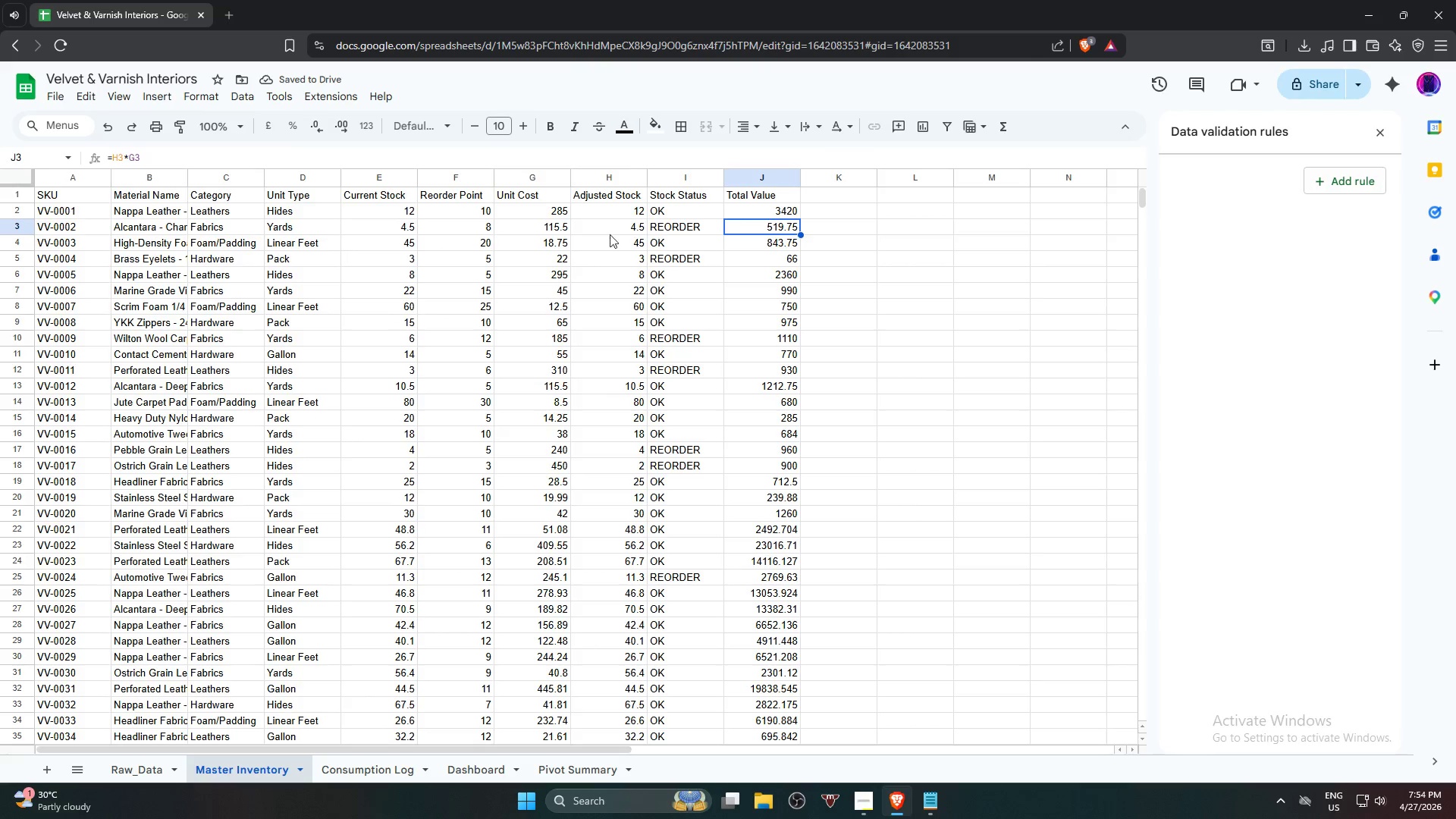 
left_click([657, 216])
 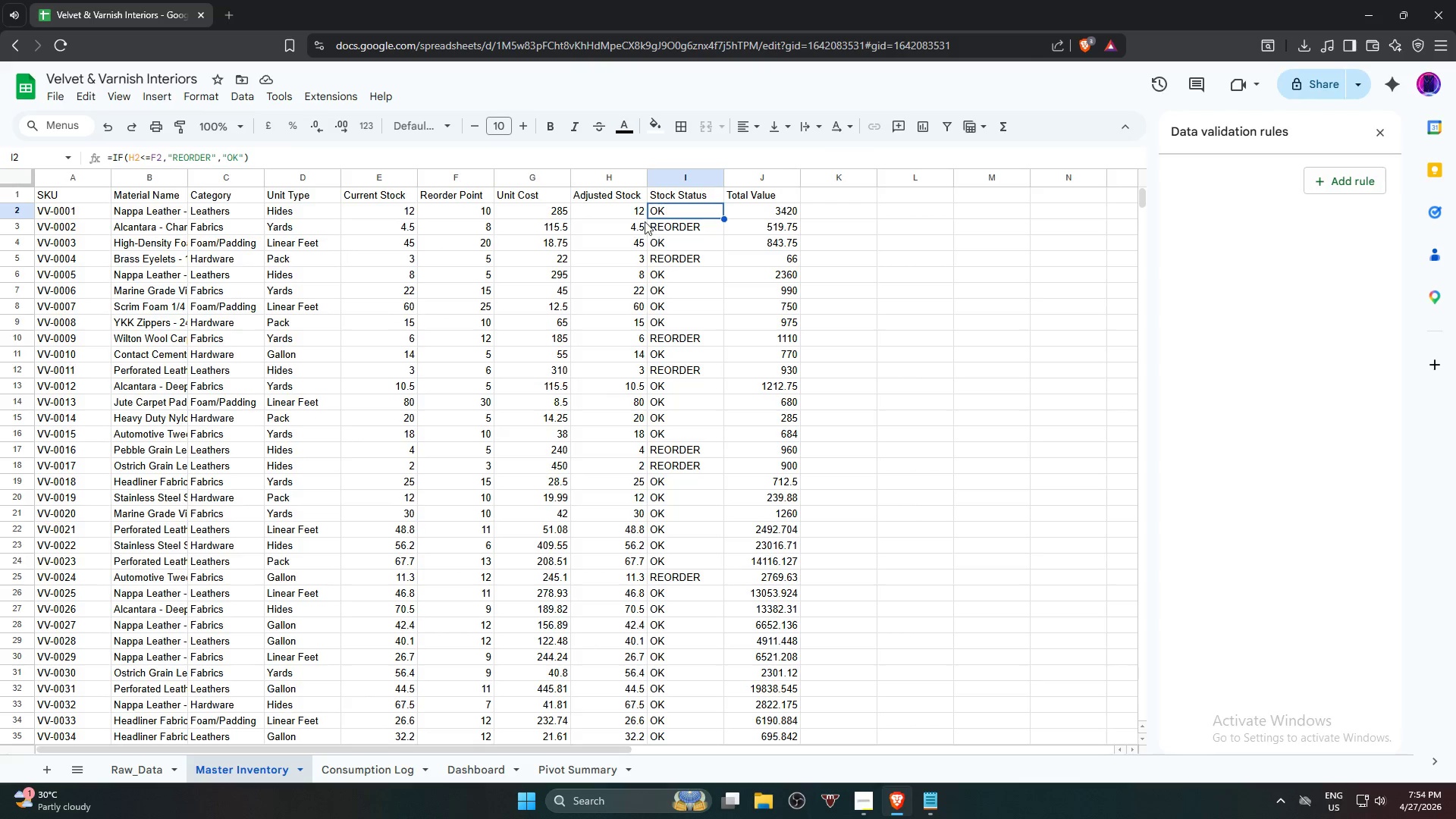 
left_click([631, 215])
 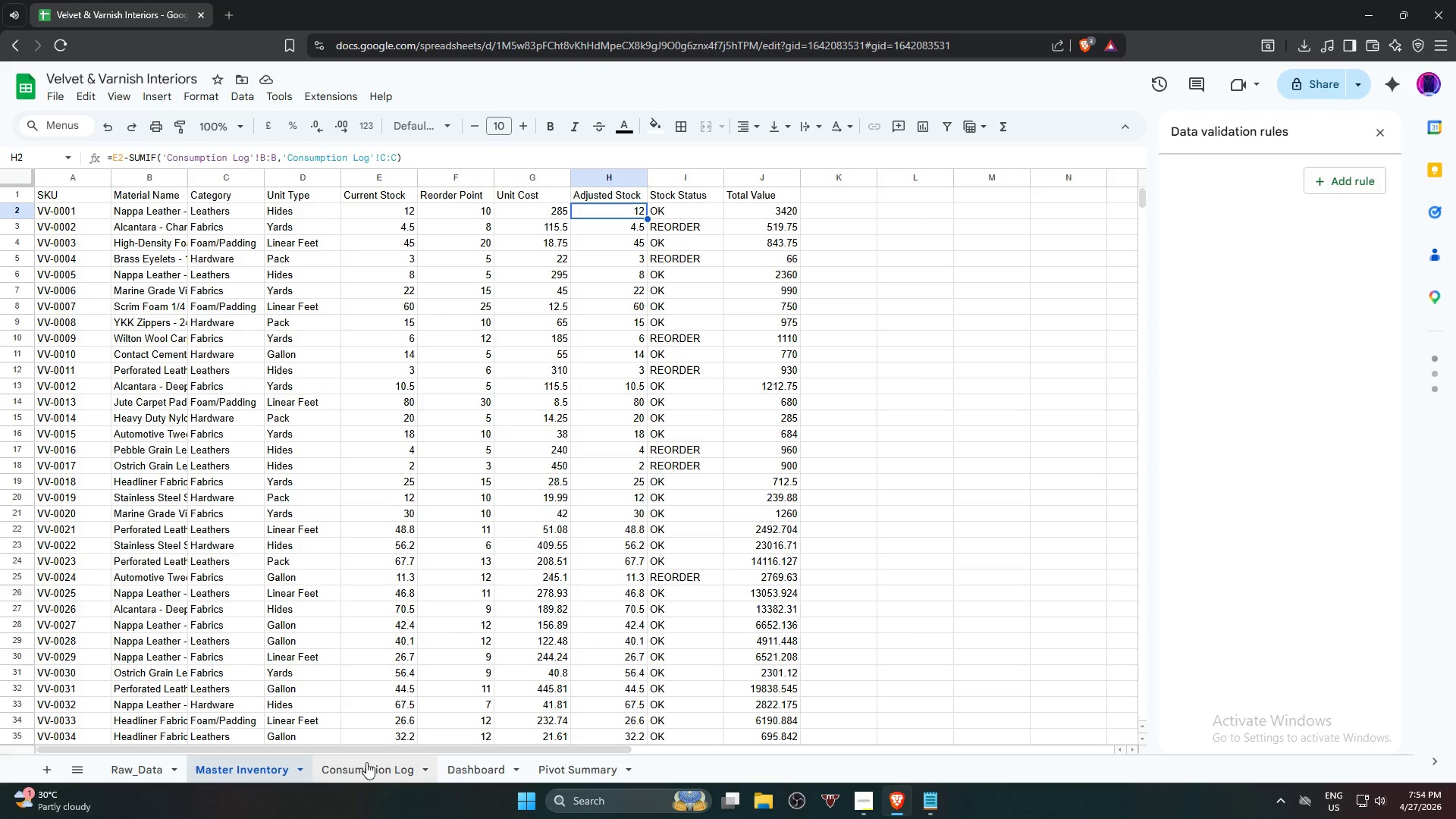 
left_click([363, 777])
 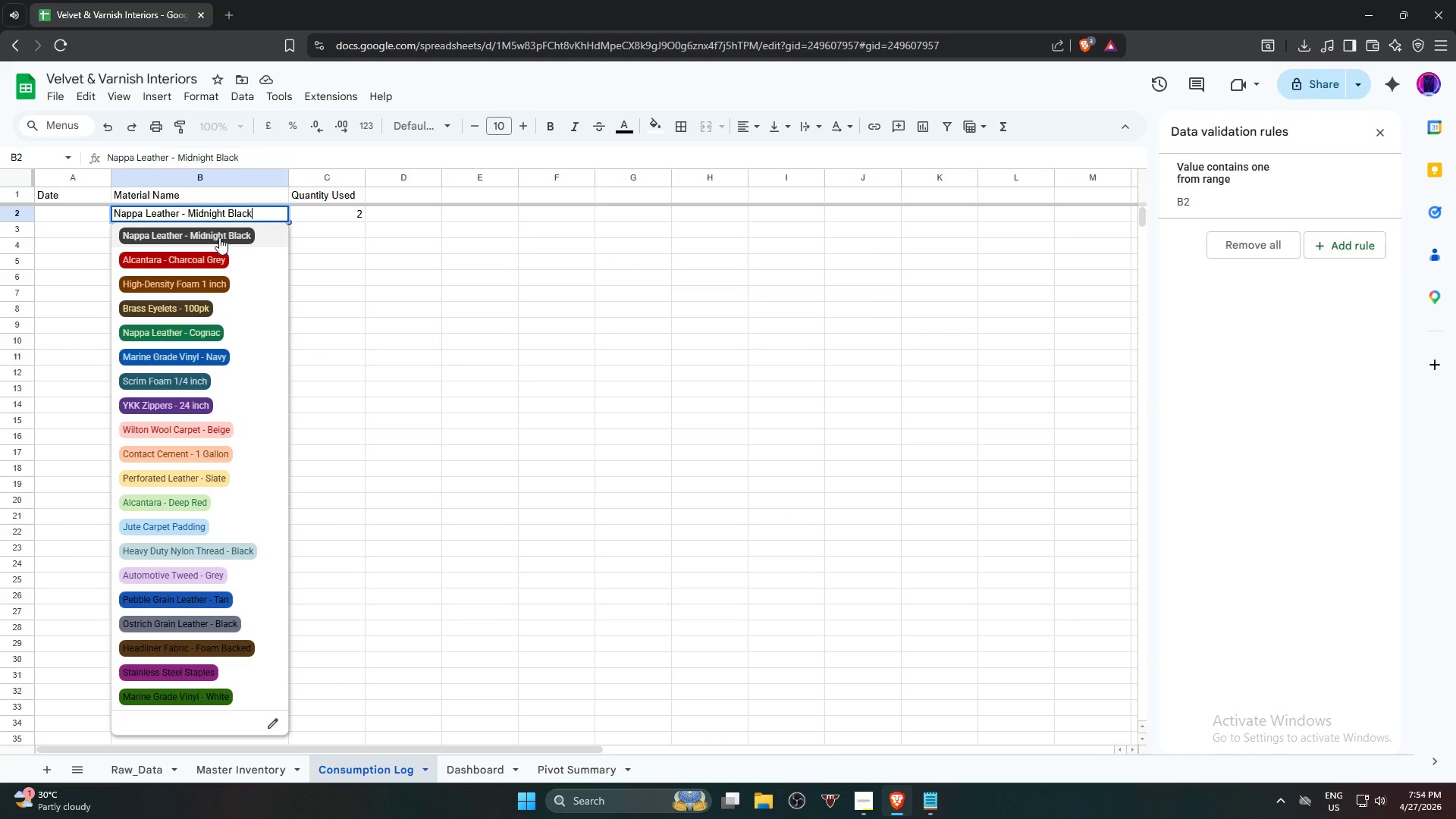 
left_click([211, 255])
 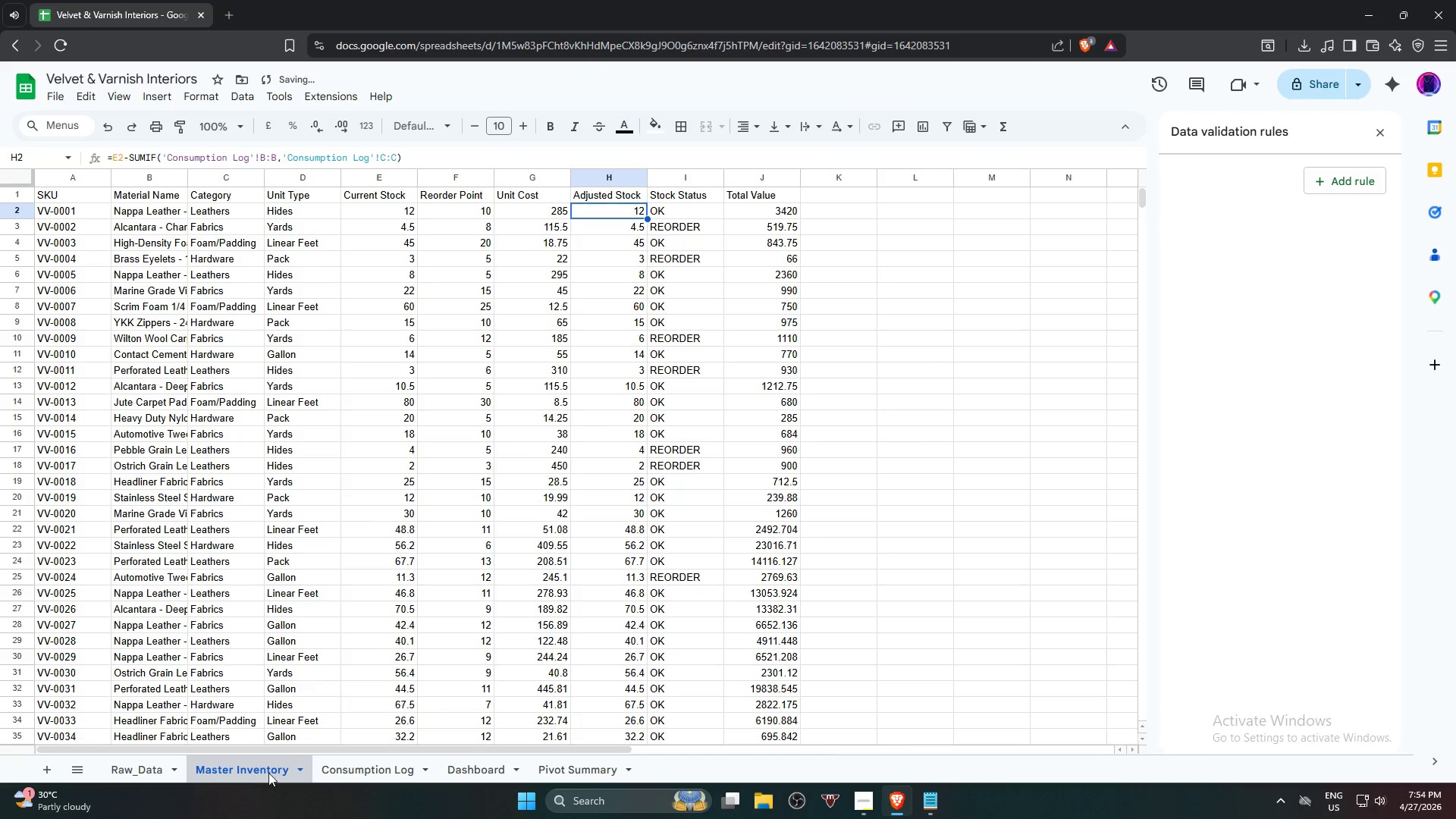 
left_click([349, 768])
 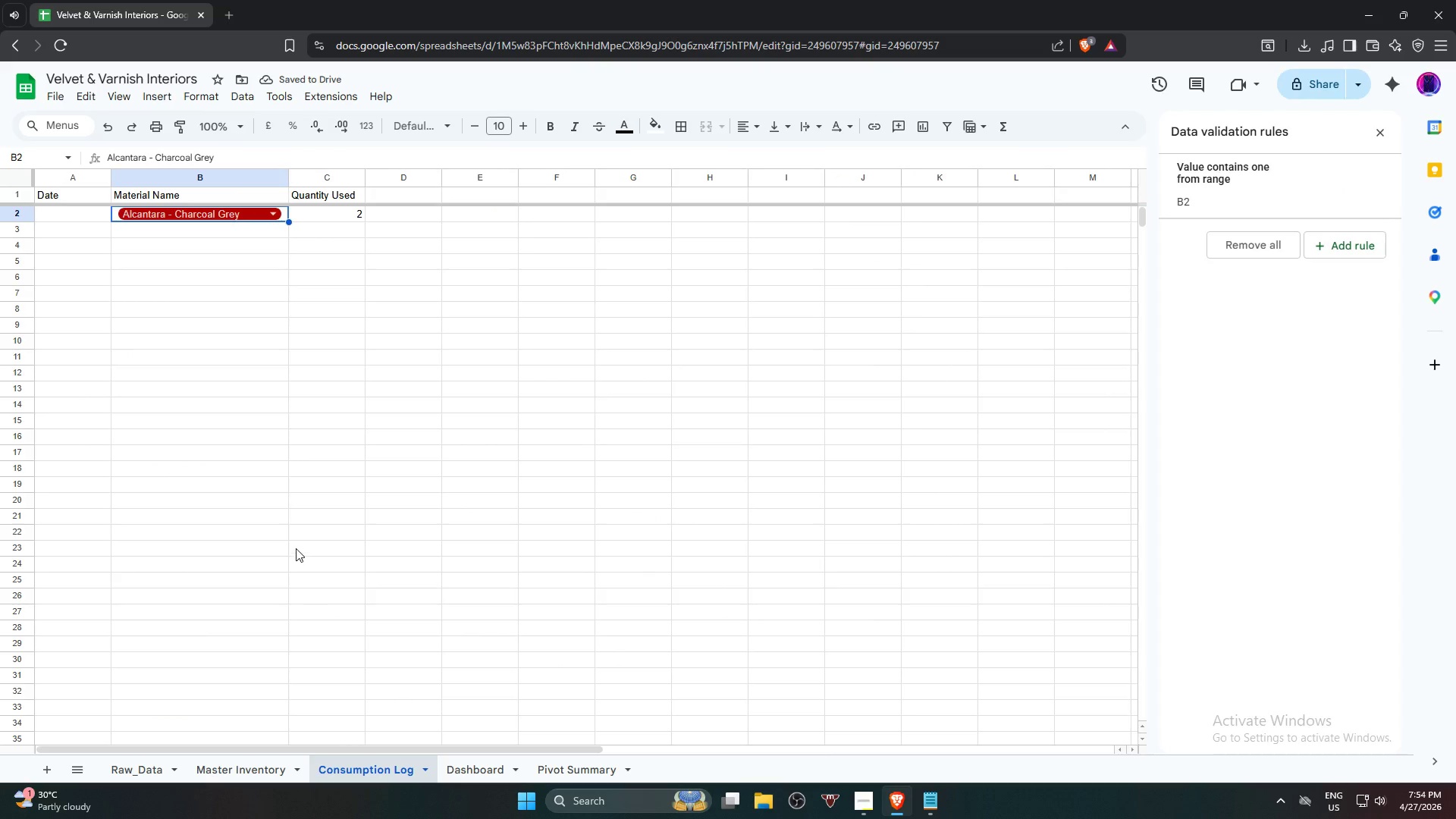 
scroll: coordinate [296, 548], scroll_direction: up, amount: 4.0
 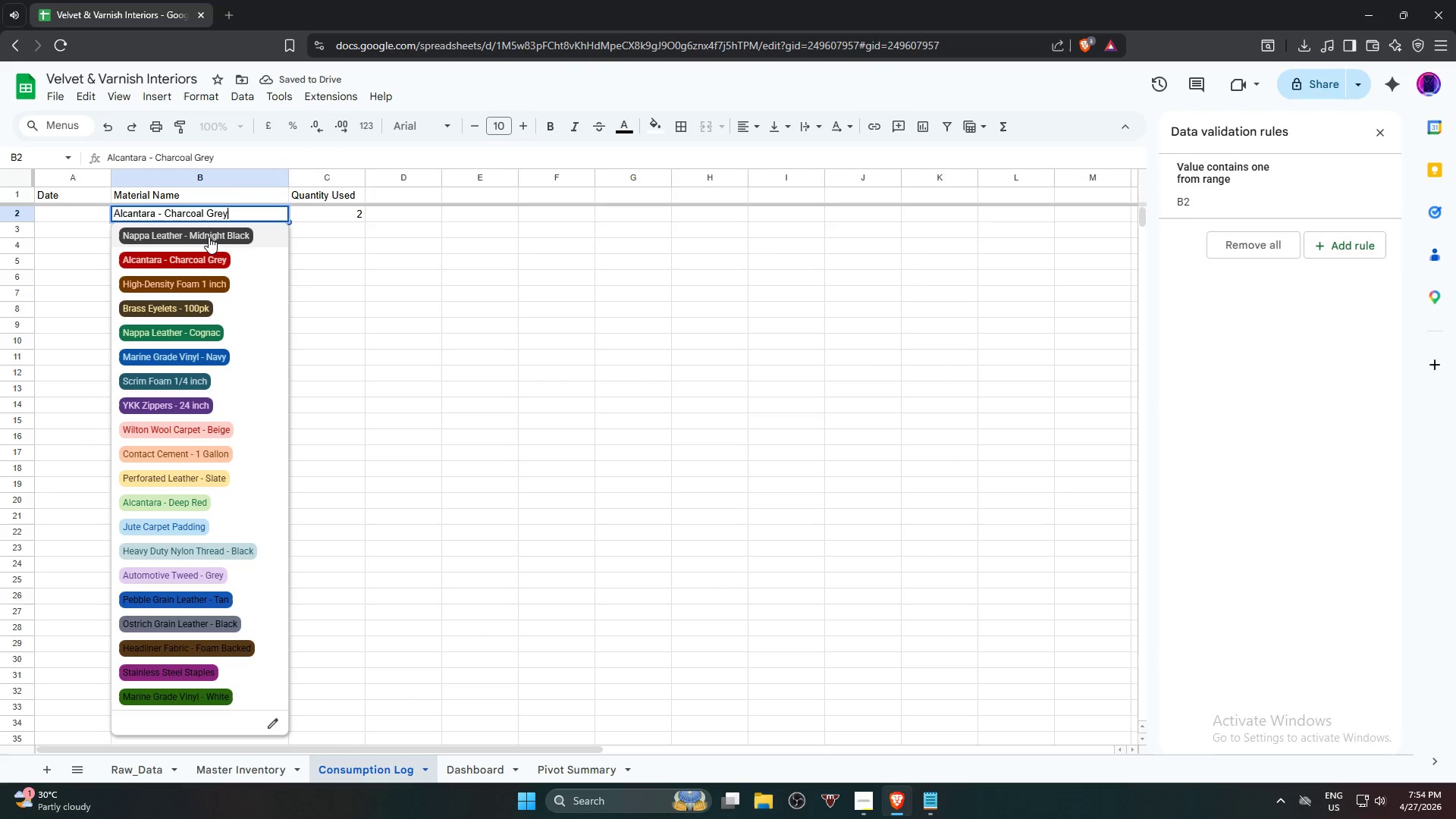 
left_click([202, 259])
 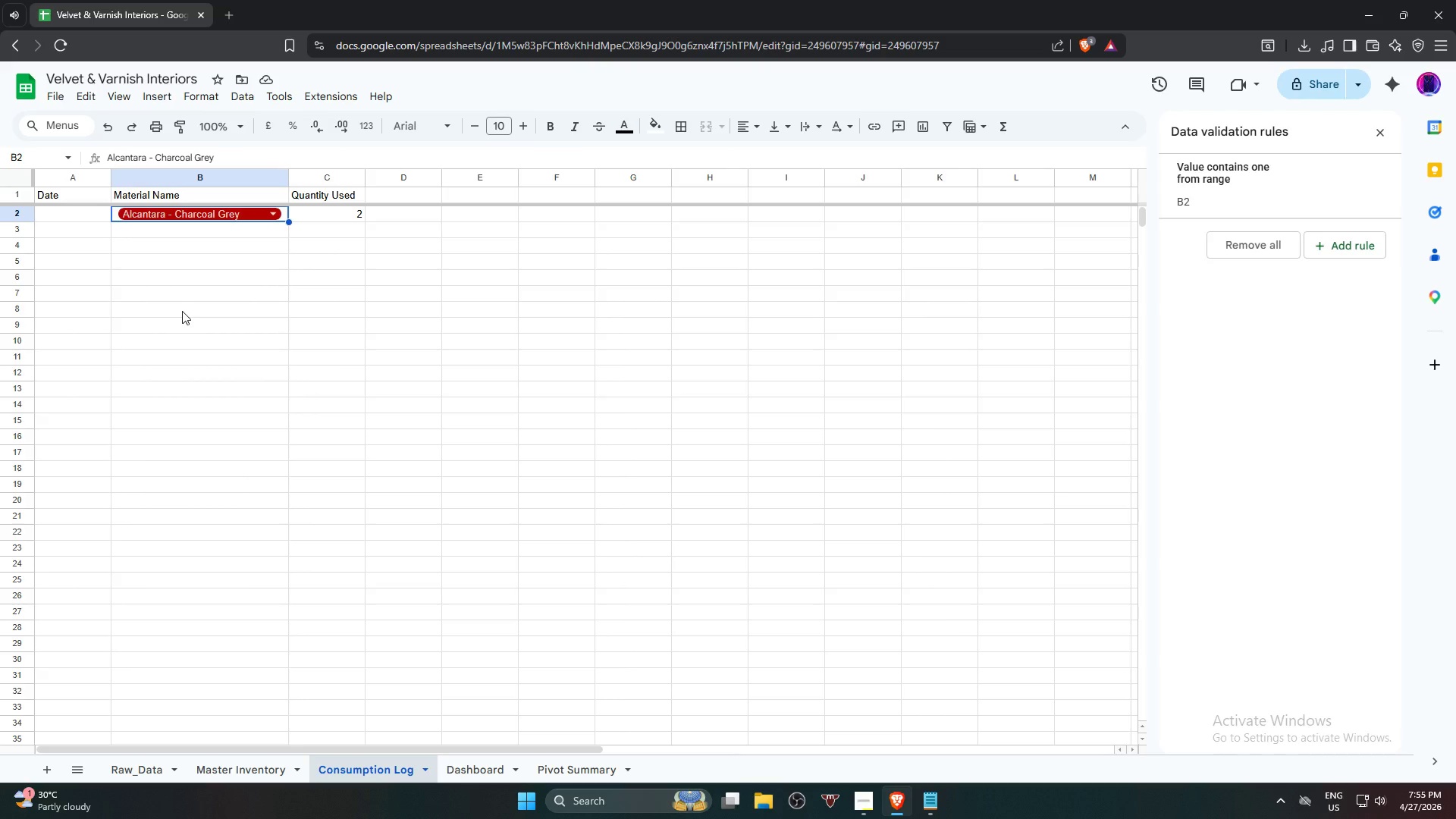 
wait(37.66)
 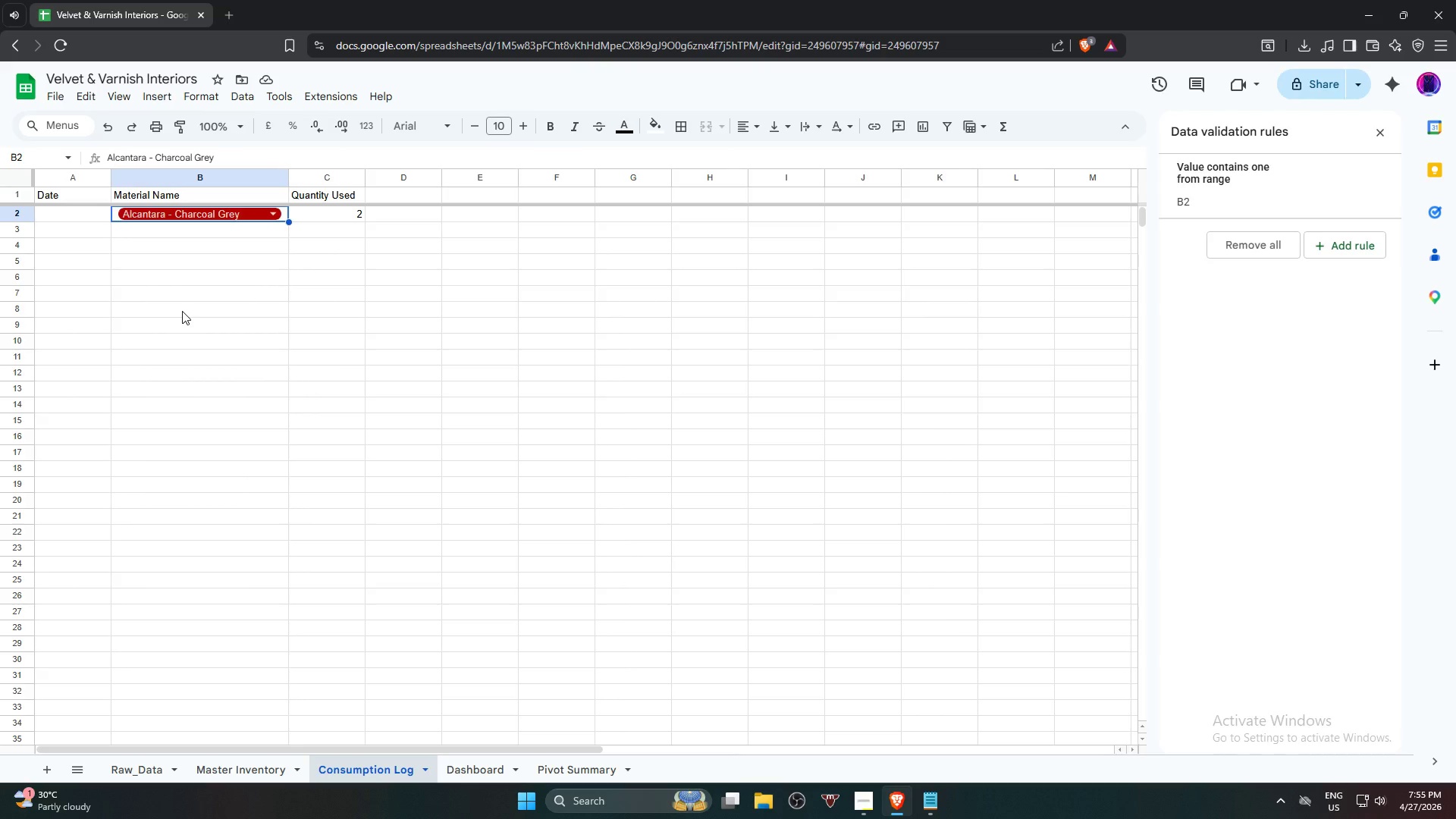 
scroll: coordinate [439, 435], scroll_direction: up, amount: 5.0
 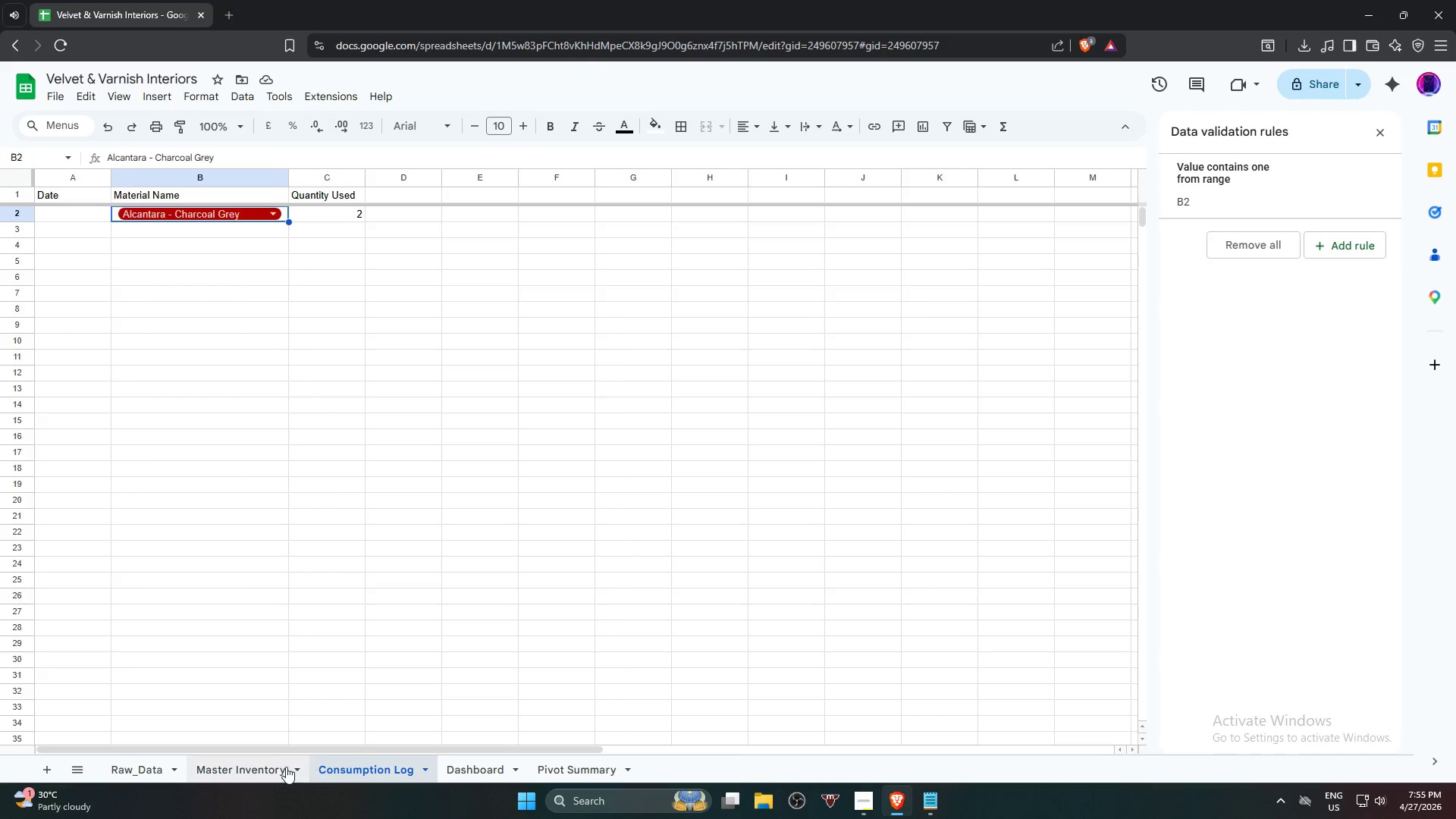 
left_click([272, 767])
 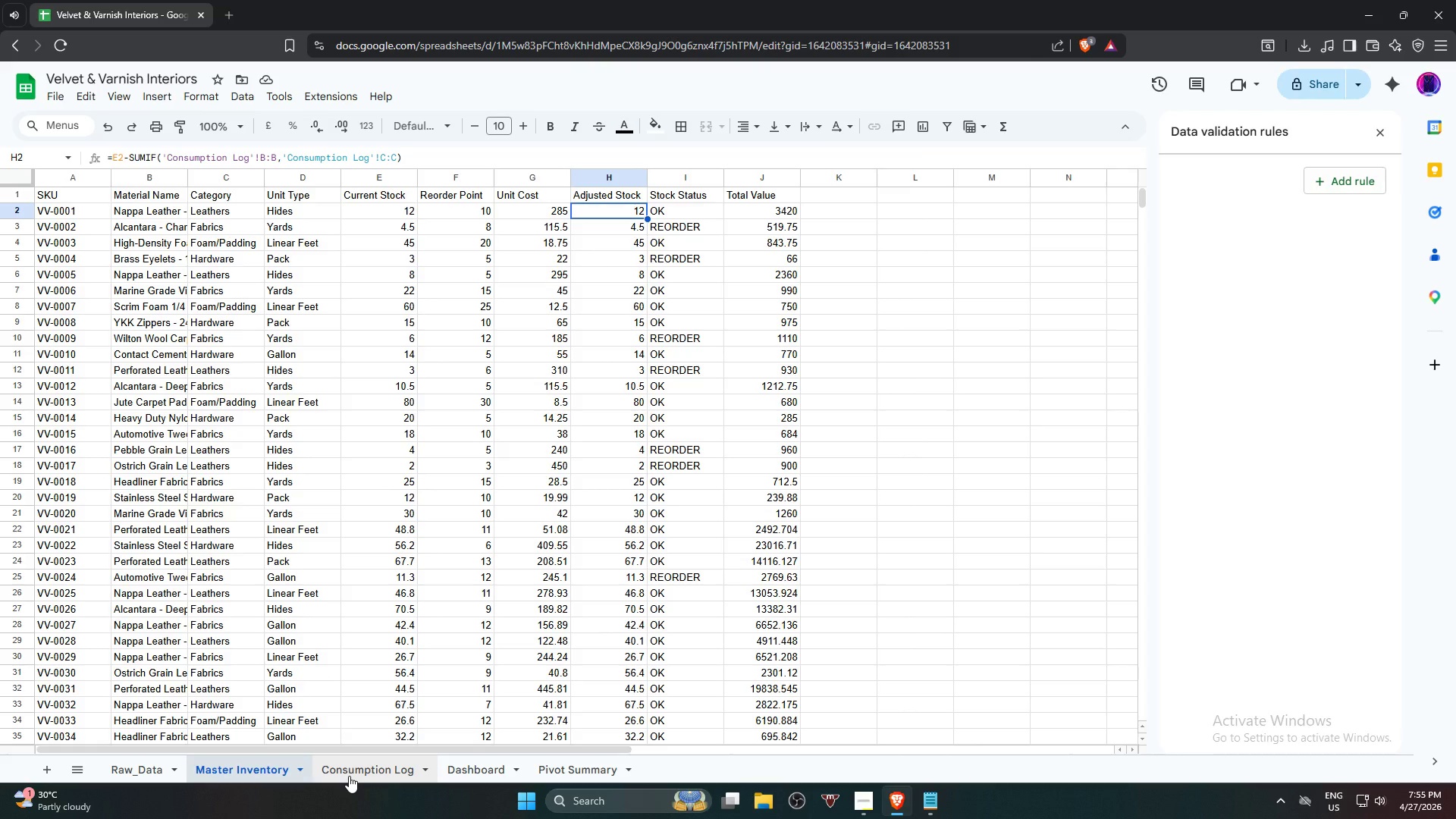 
wait(17.67)
 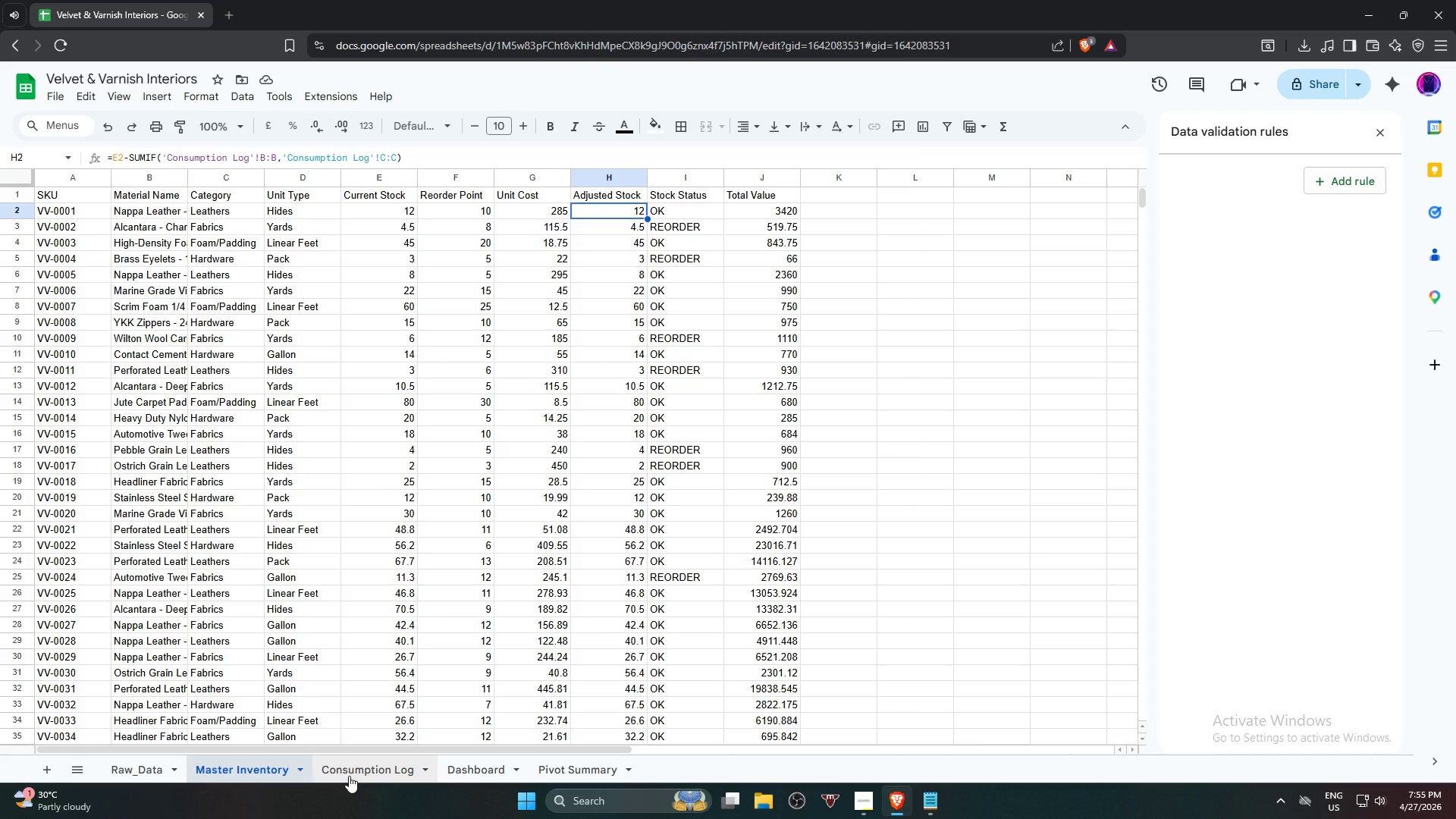 
left_click([349, 777])
 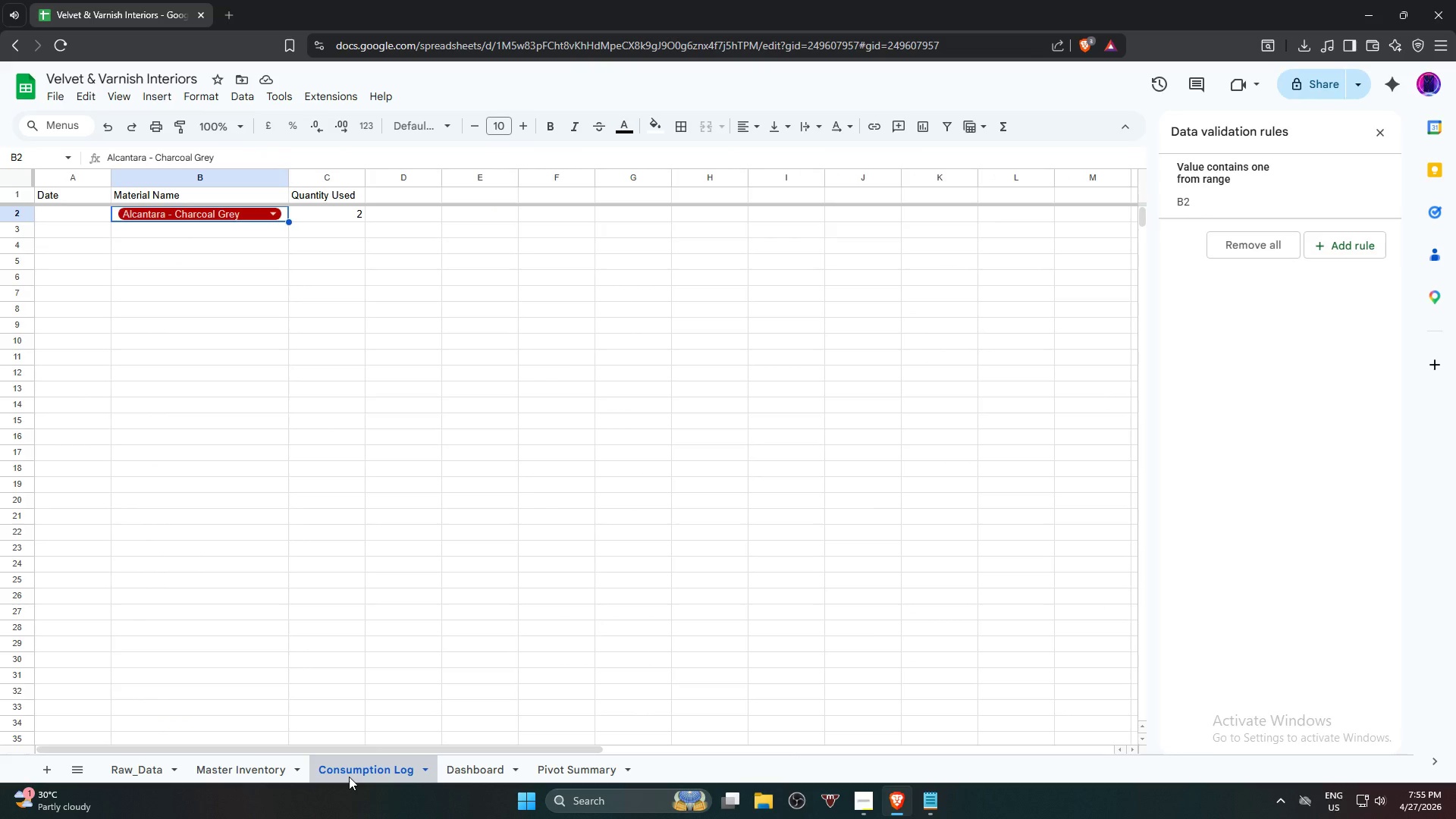 
left_click([239, 767])
 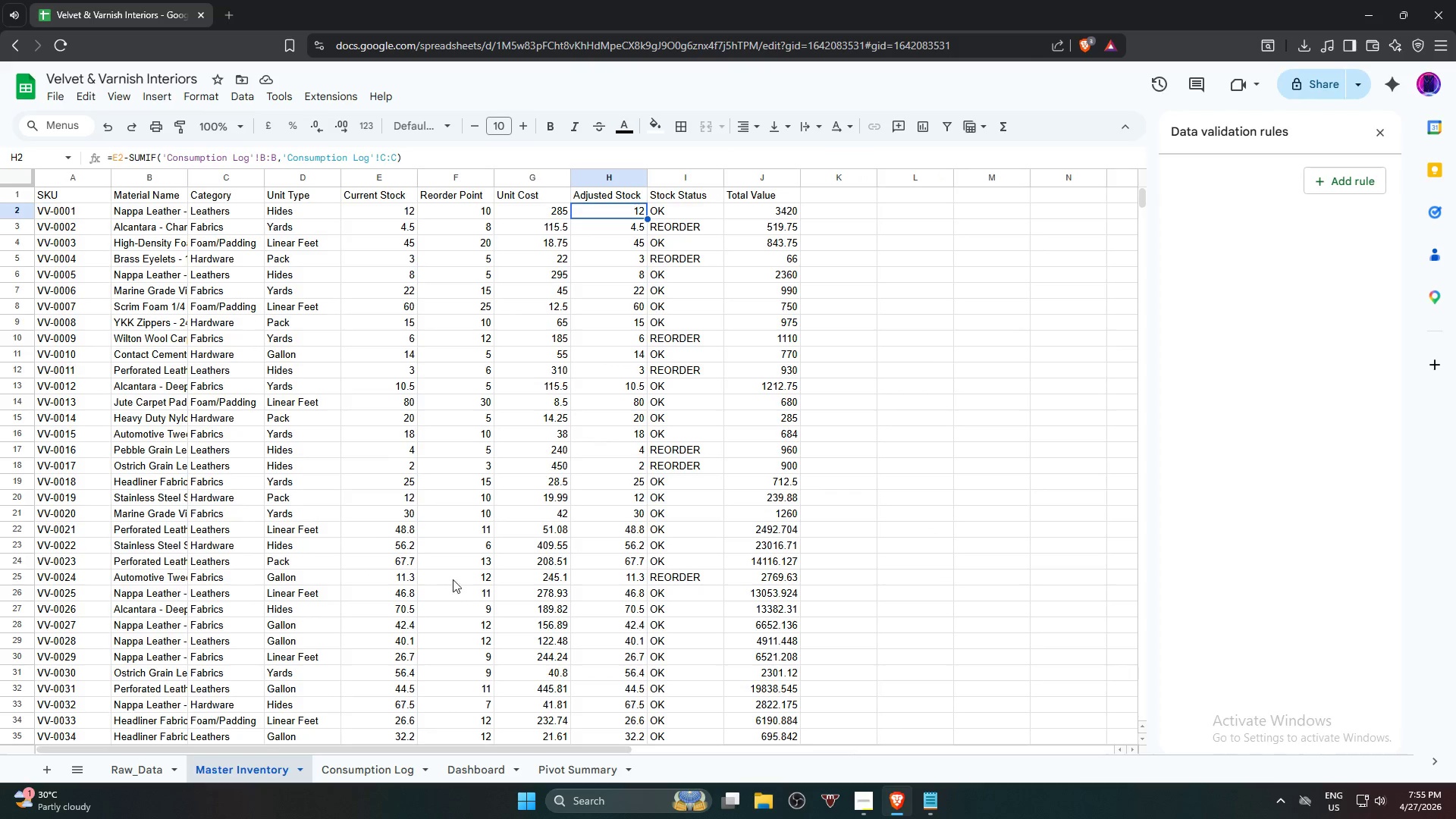 
scroll: coordinate [469, 570], scroll_direction: up, amount: 4.0
 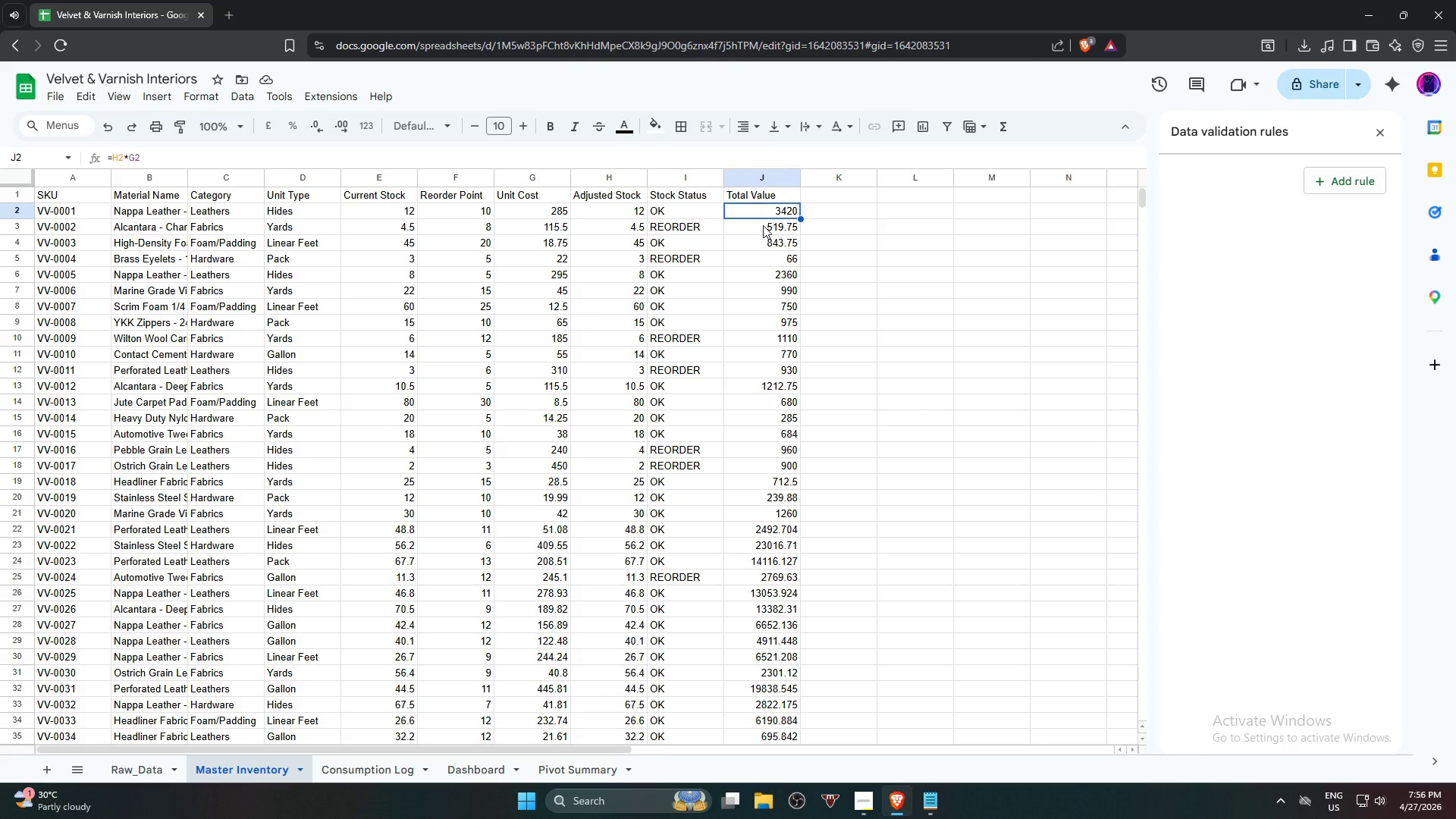 
wait(40.77)
 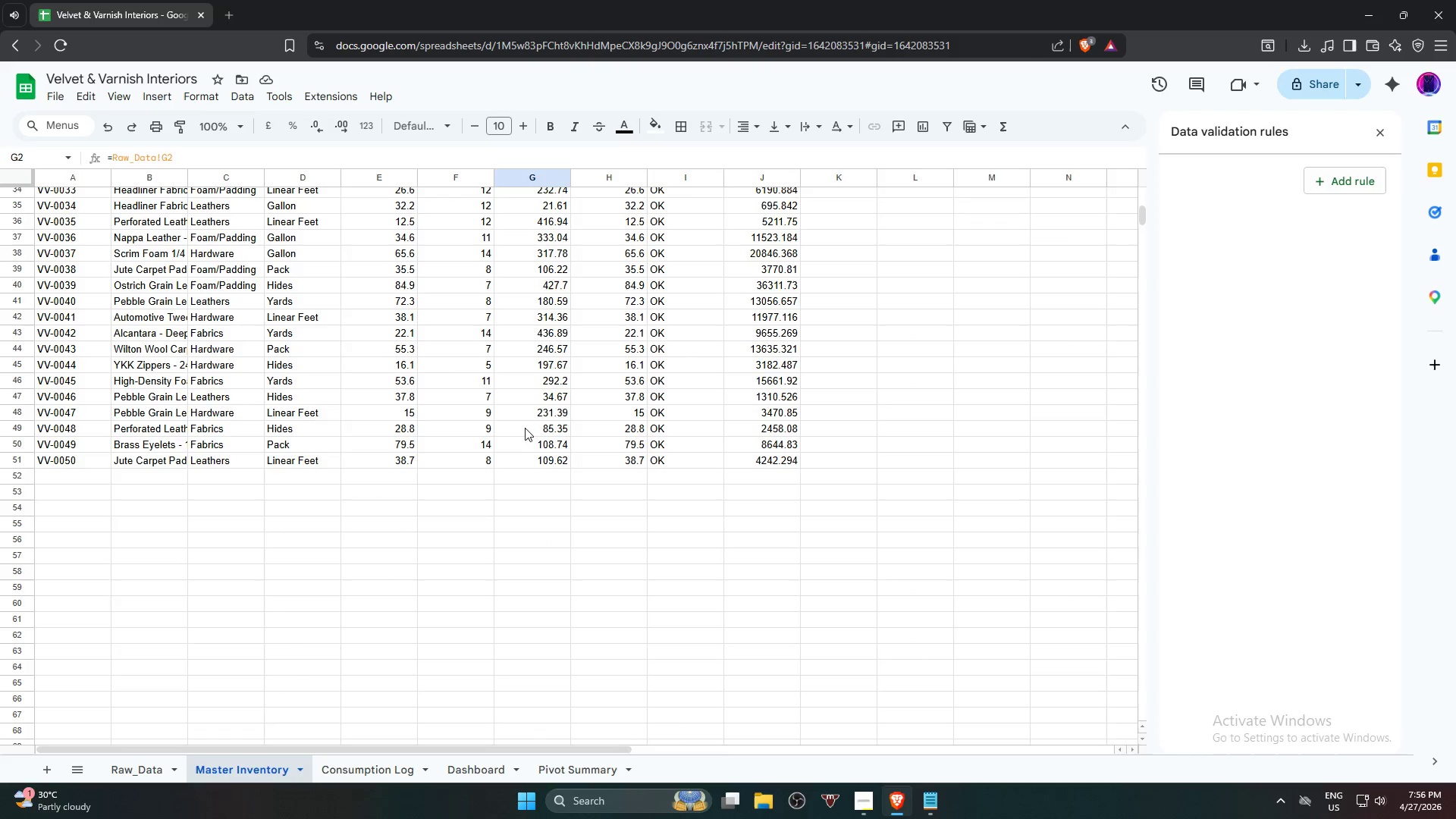 
hold_key(key=ShiftLeft, duration=0.5)
 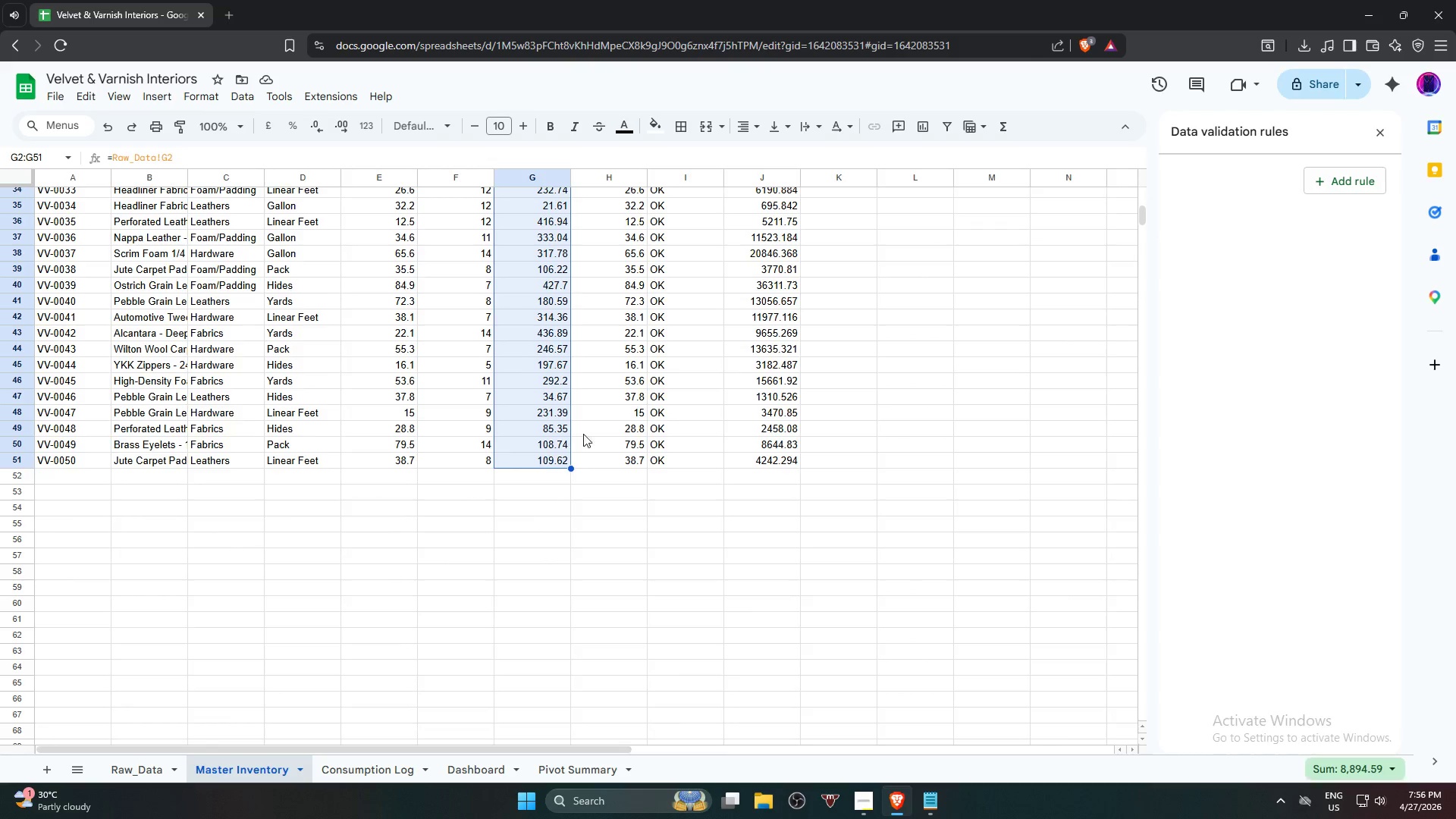 
scroll: coordinate [539, 425], scroll_direction: down, amount: 7.0
 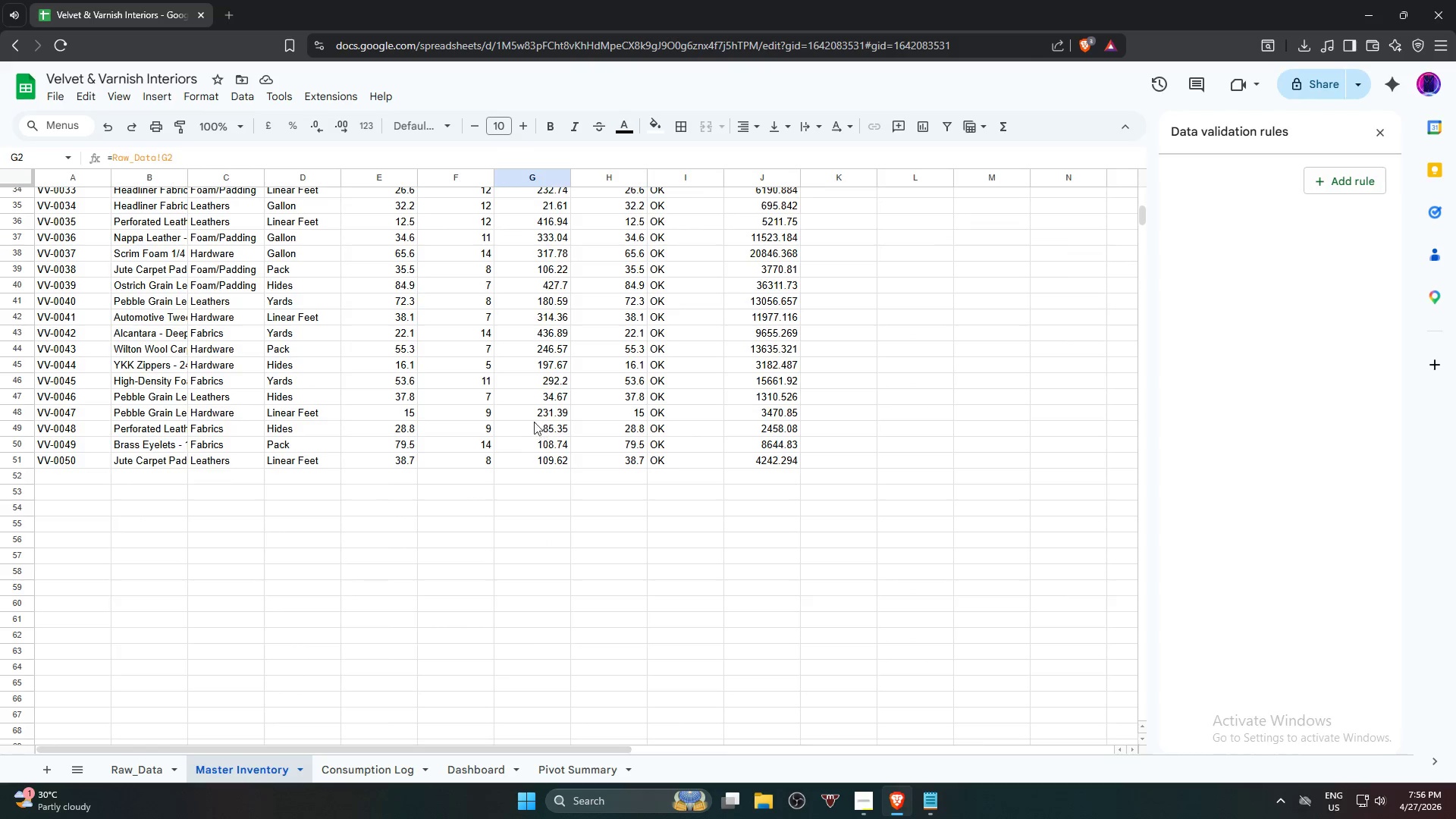 
hold_key(key=ControlLeft, duration=2.17)
 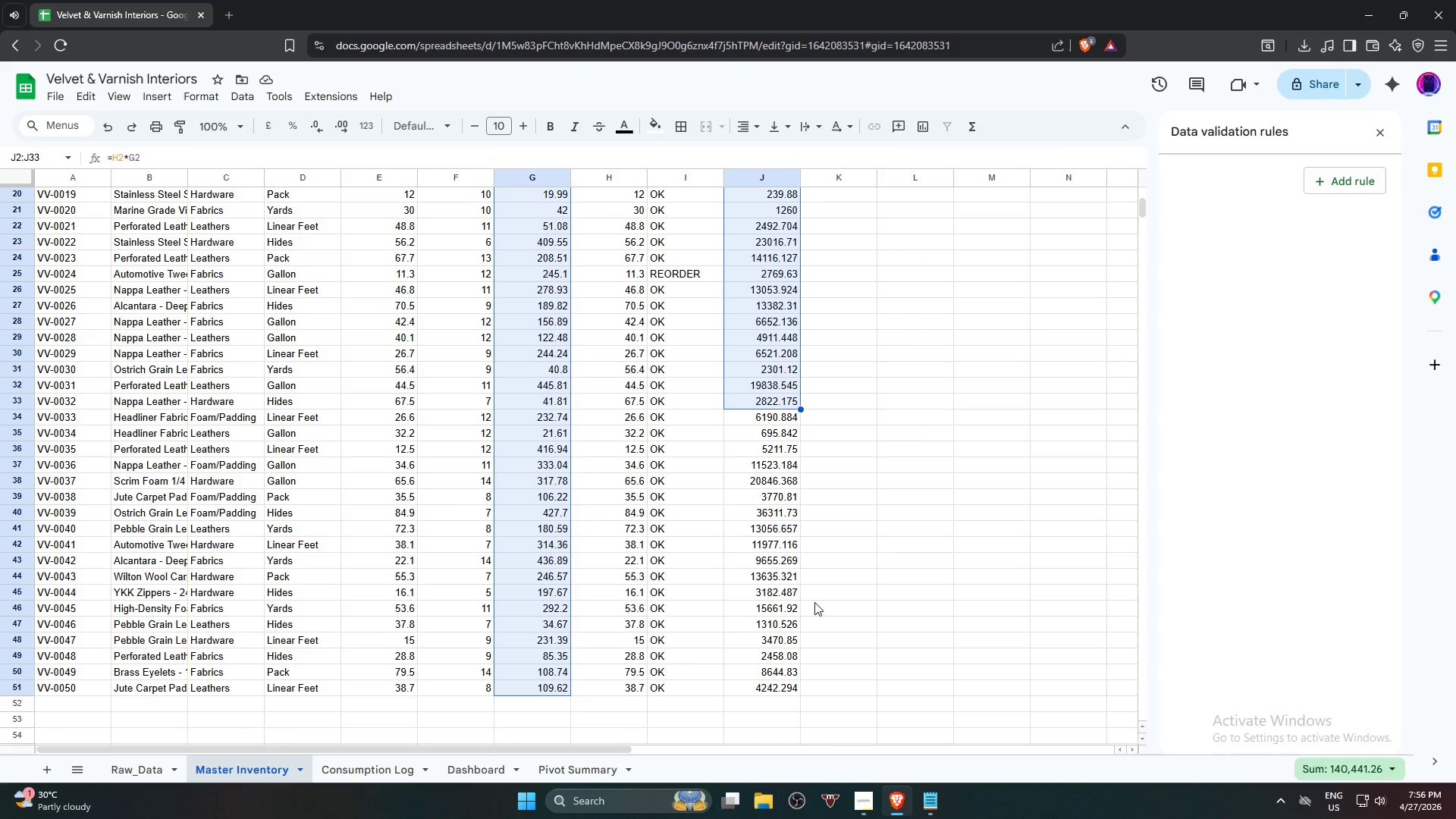 
scroll: coordinate [582, 416], scroll_direction: up, amount: 12.0
 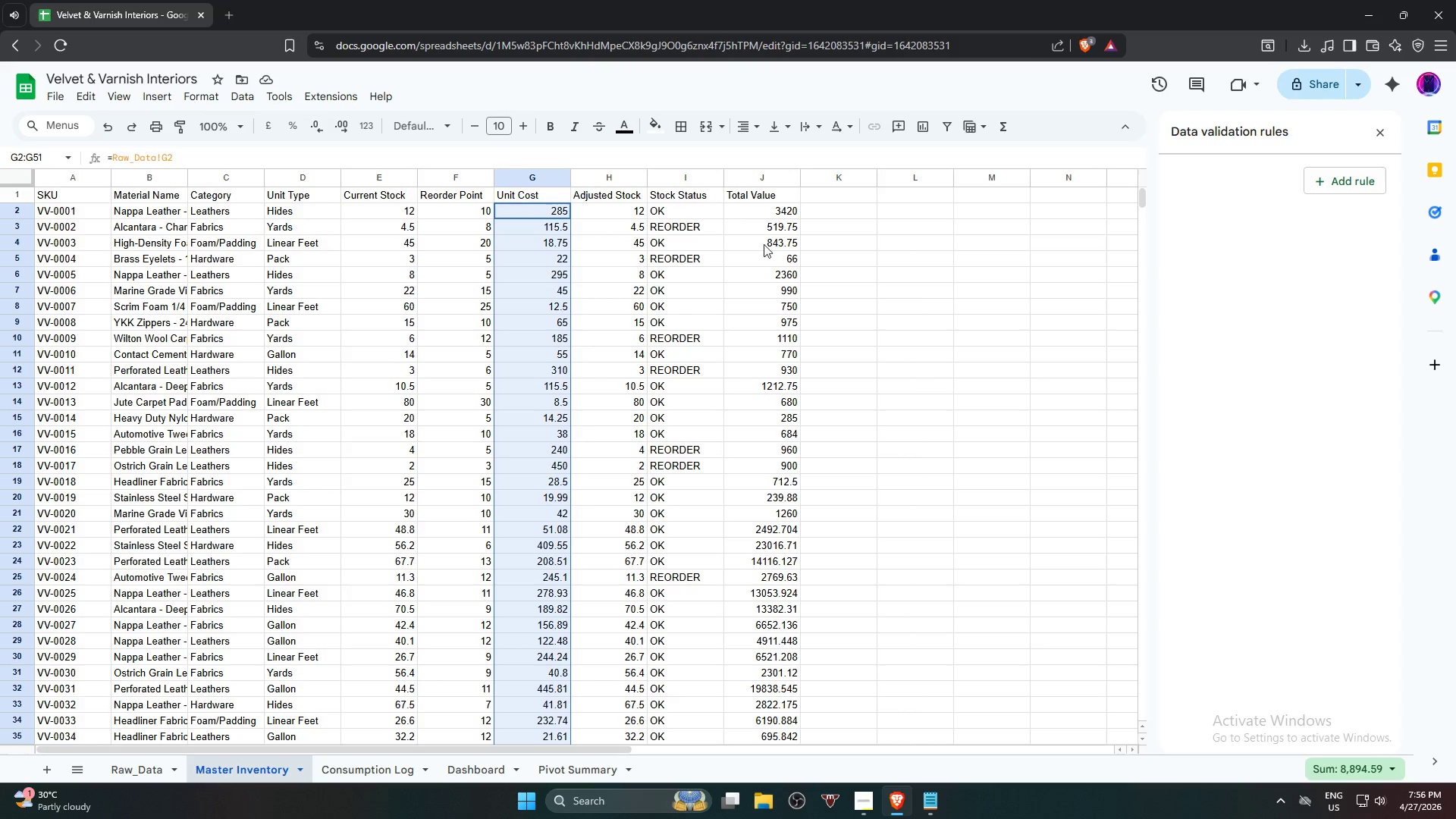 
left_click_drag(start_coordinate=[781, 210], to_coordinate=[780, 706])
 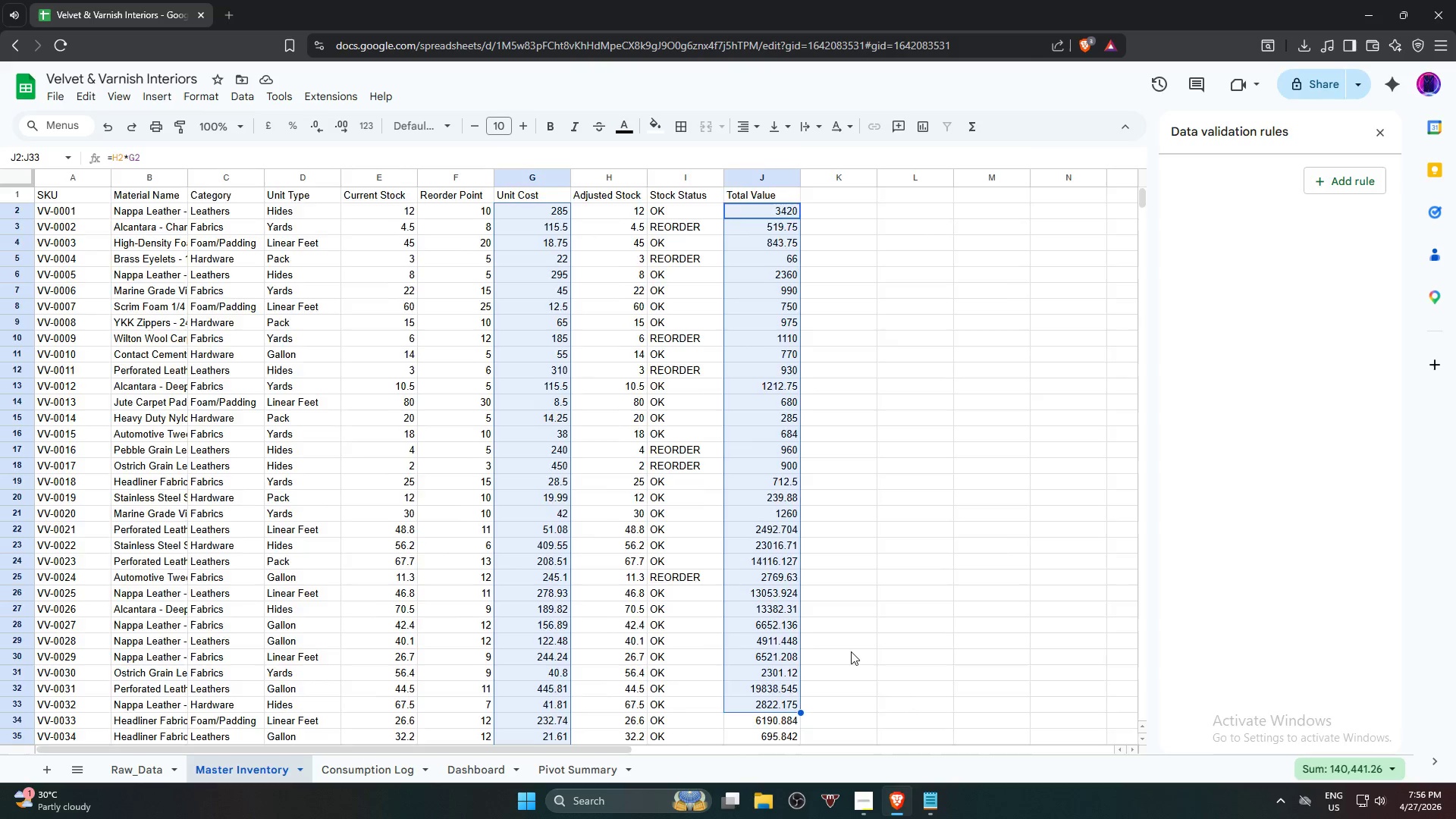 
hold_key(key=ControlLeft, duration=1.75)
 